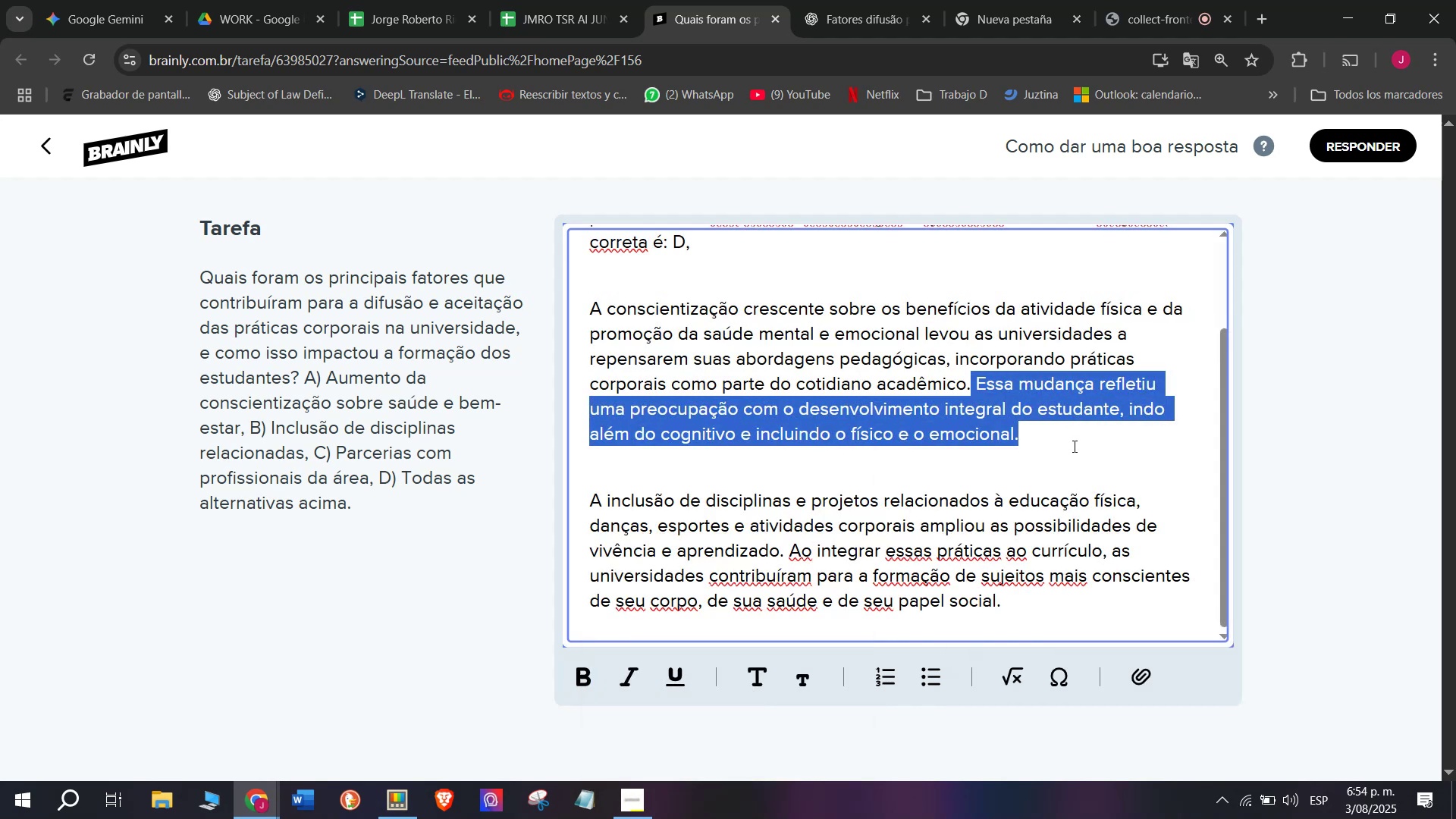 
key(Backspace)
 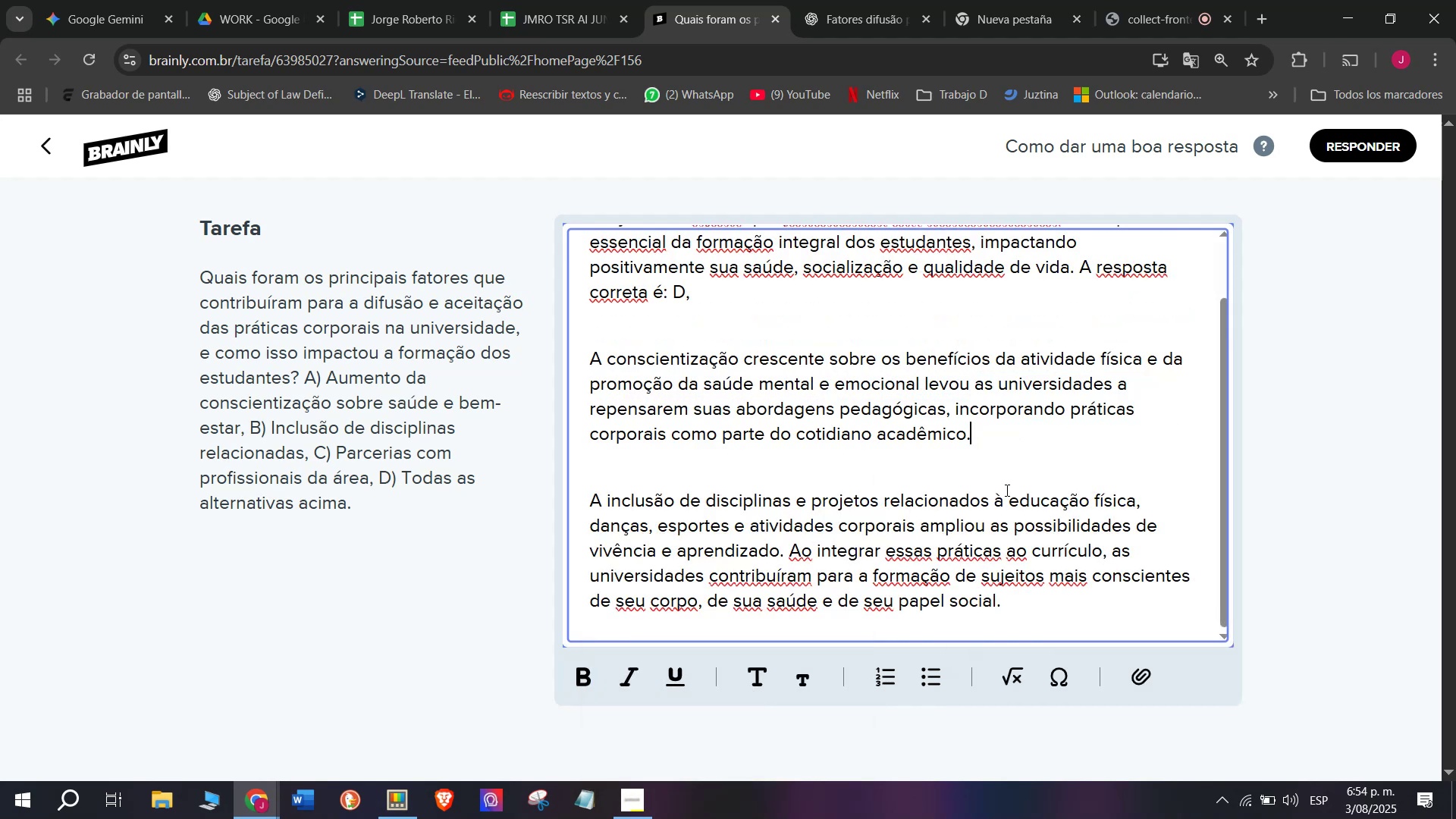 
scroll: coordinate [1004, 490], scroll_direction: up, amount: 3.0
 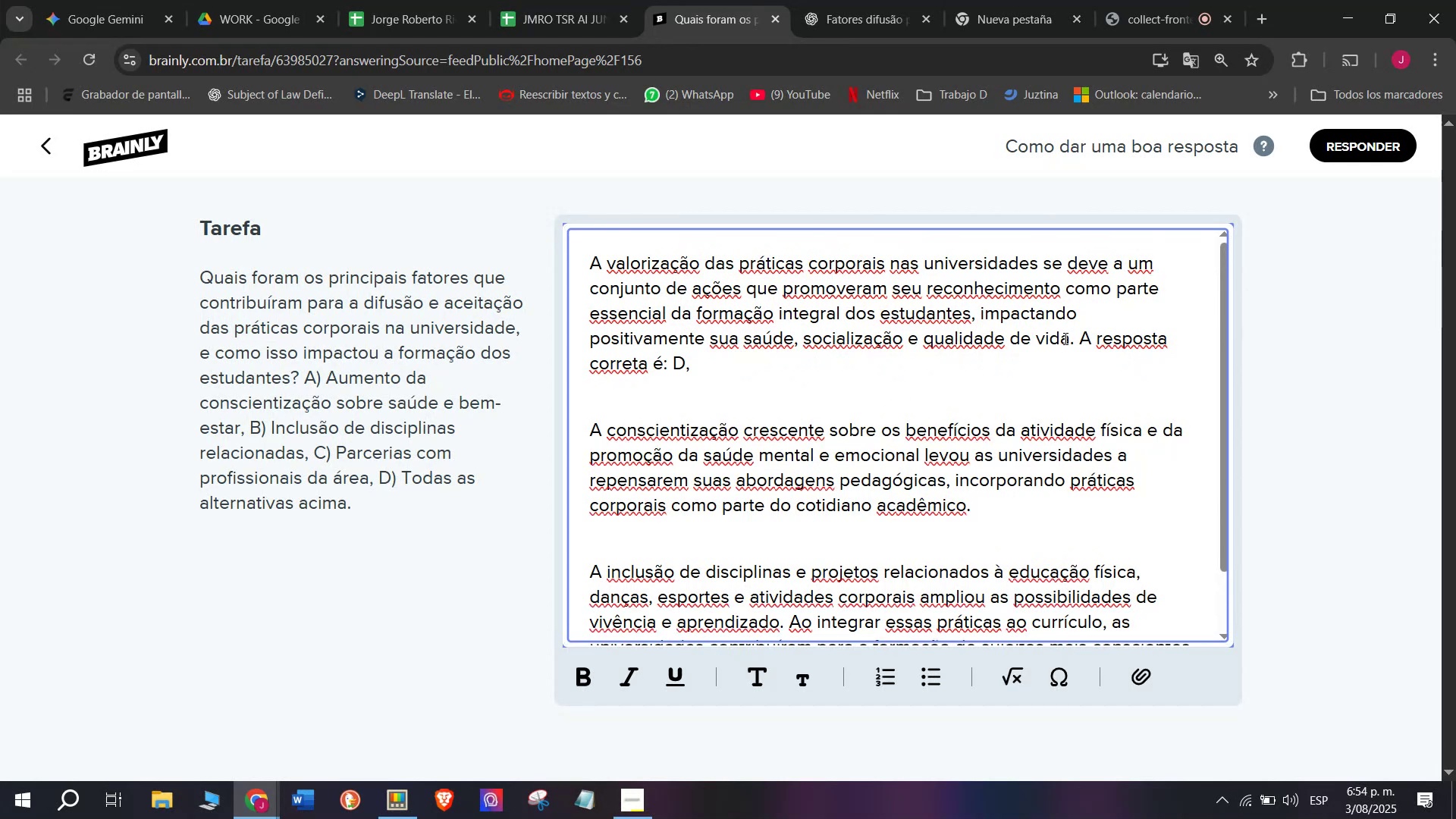 
left_click_drag(start_coordinate=[1078, 328], to_coordinate=[1167, 403])
 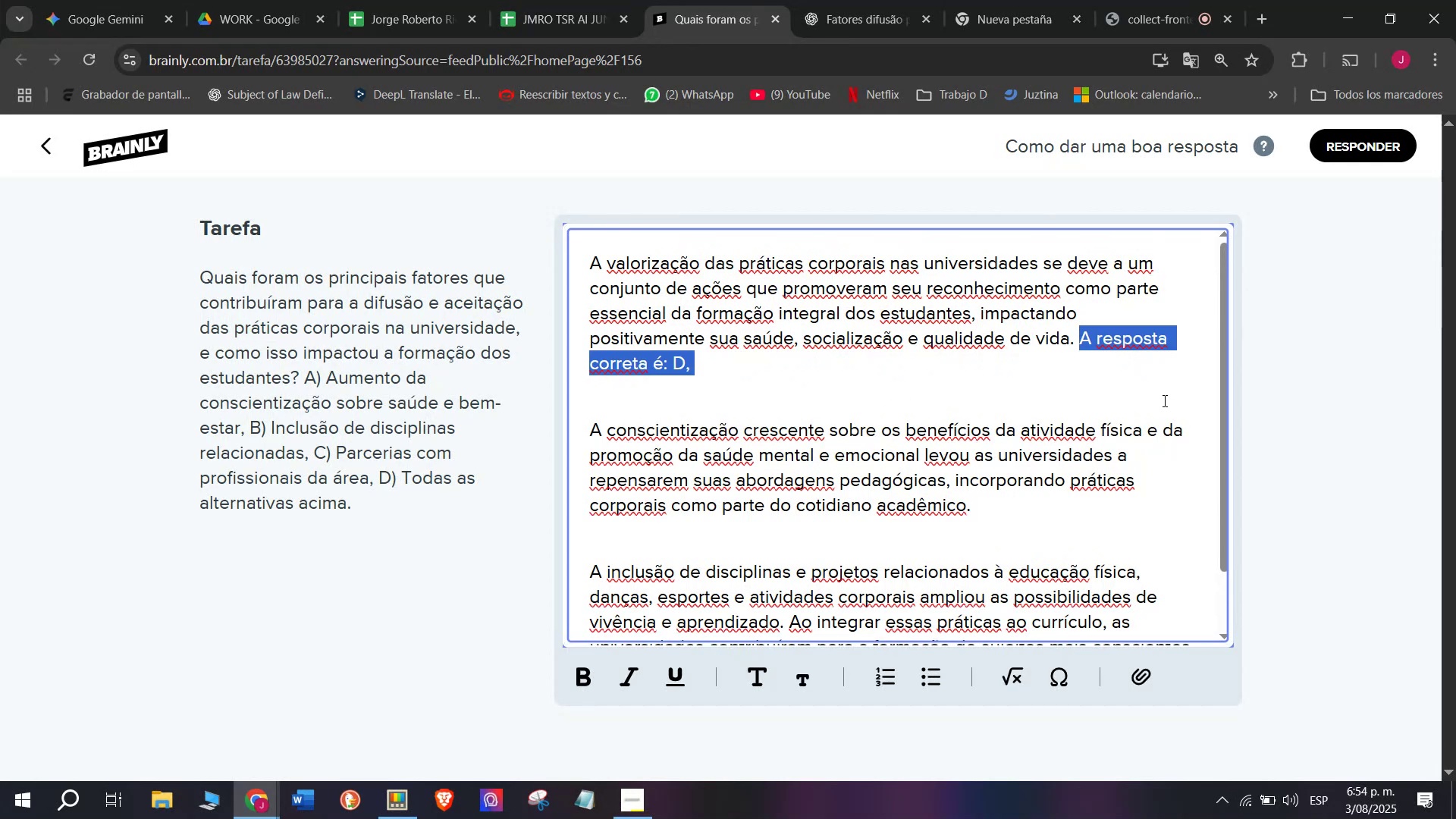 
key(Control+B)
 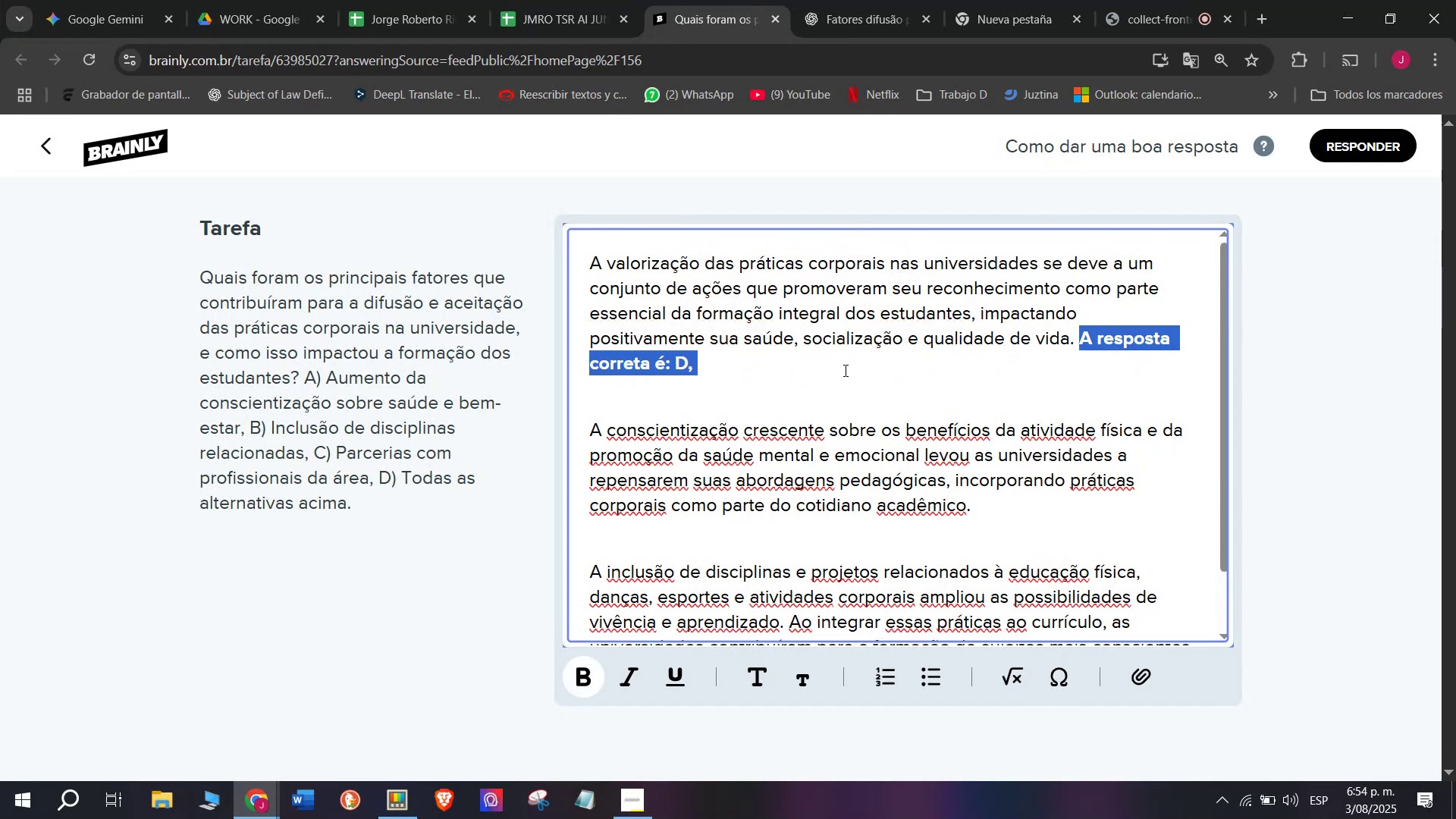 
left_click([844, 370])
 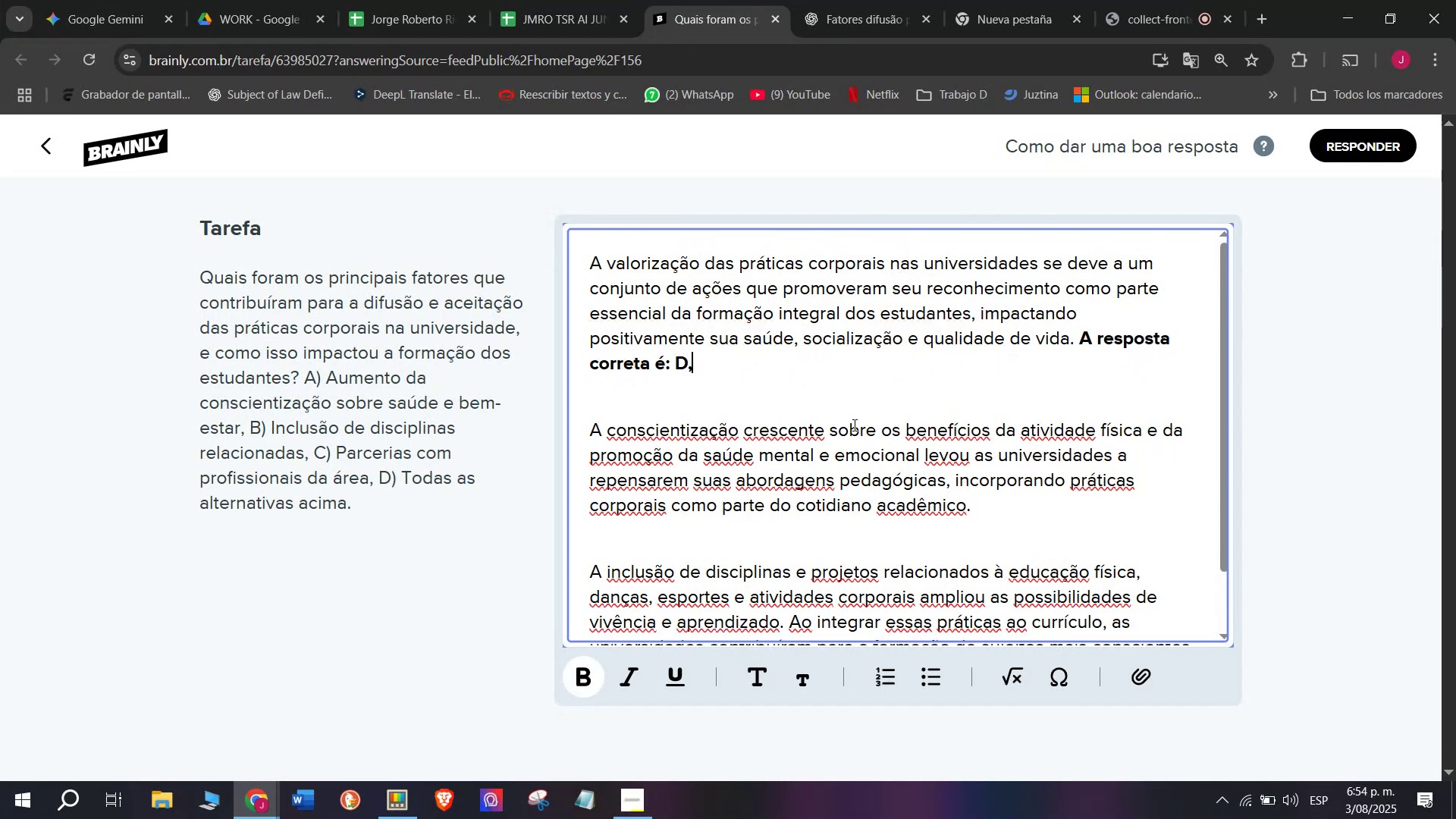 
scroll: coordinate [861, 448], scroll_direction: down, amount: 4.0
 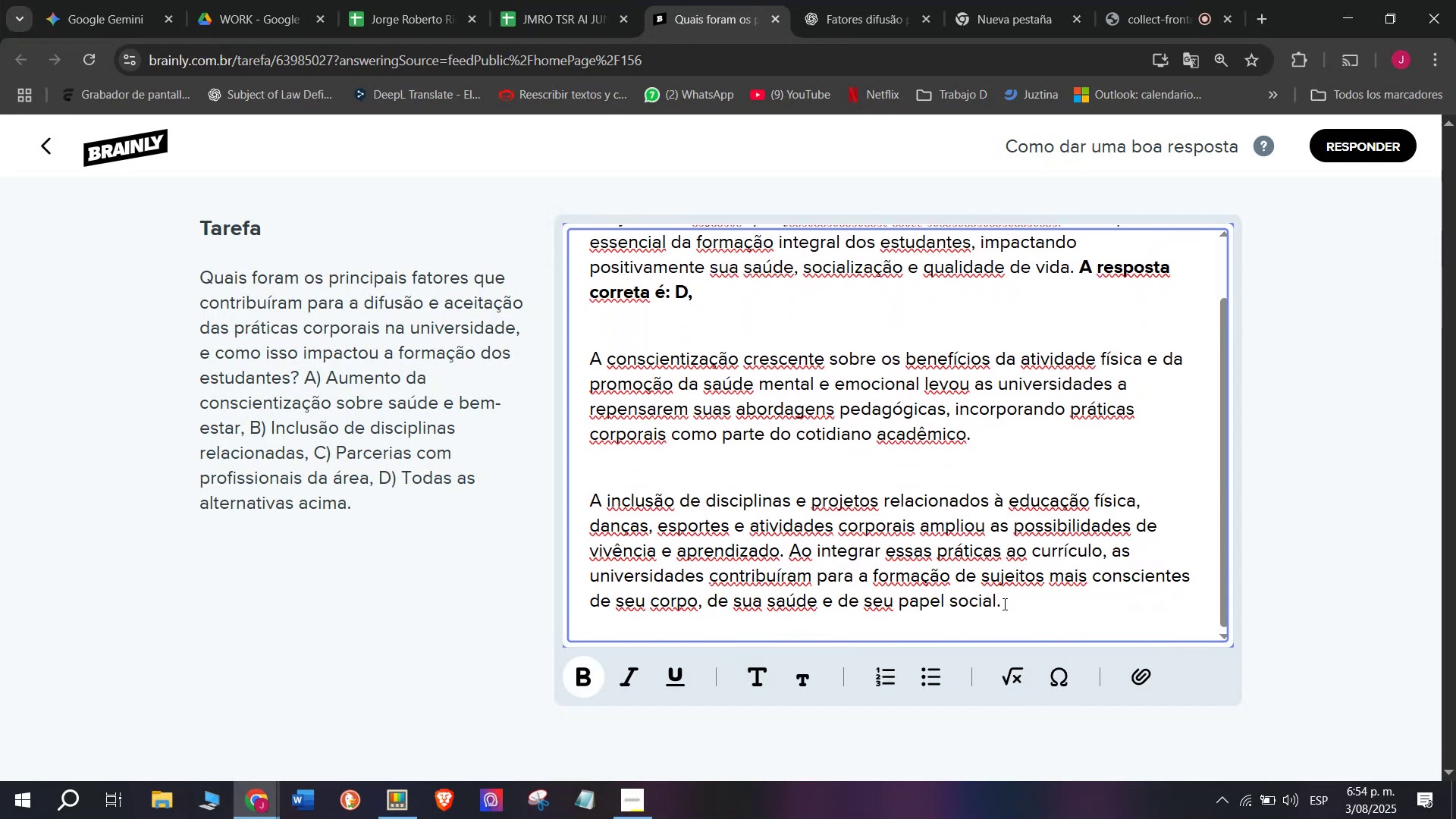 
left_click_drag(start_coordinate=[1022, 615], to_coordinate=[519, 118])
 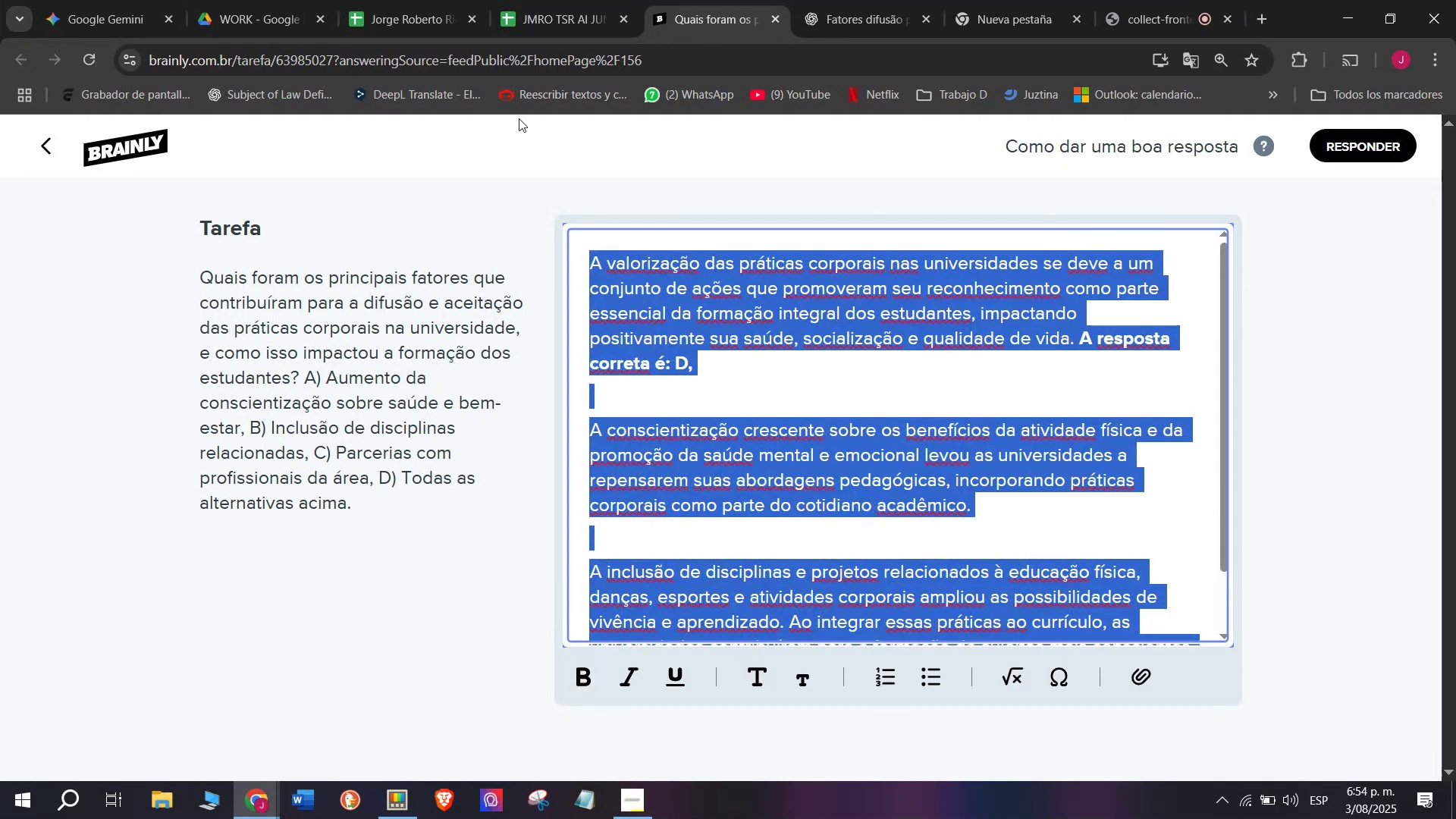 
key(Control+C)
 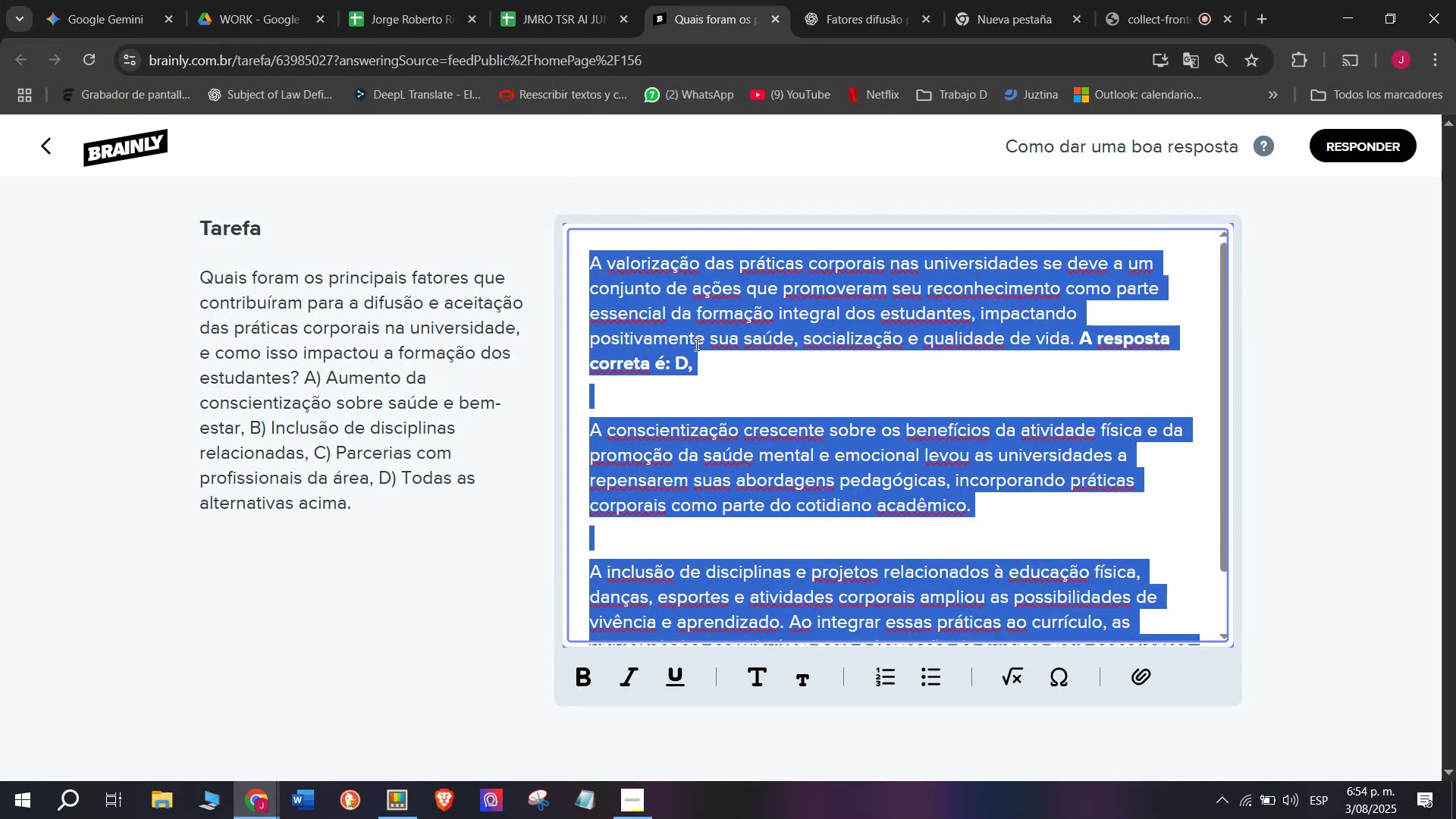 
left_click([706, 357])
 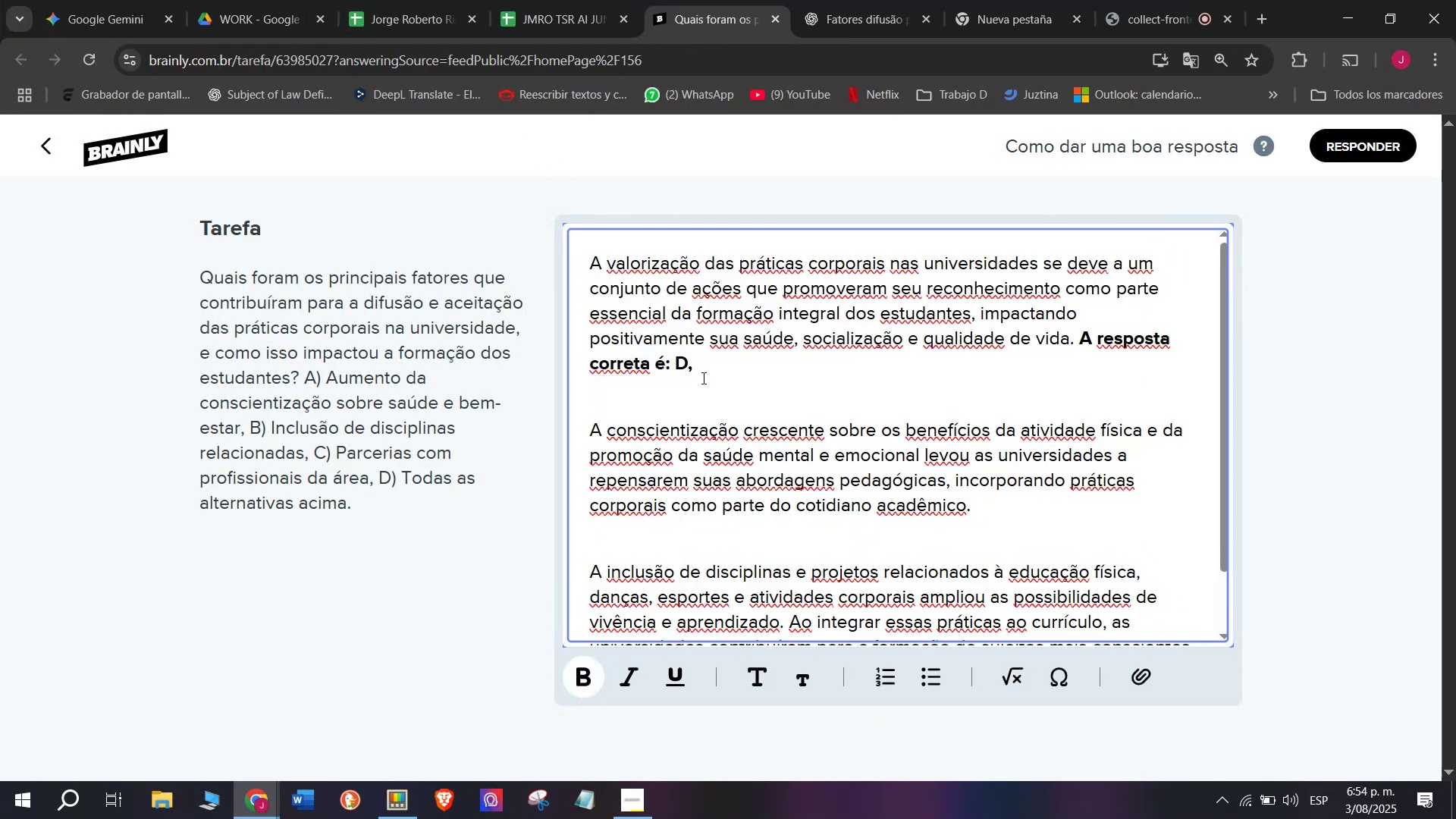 
key(Backspace)
 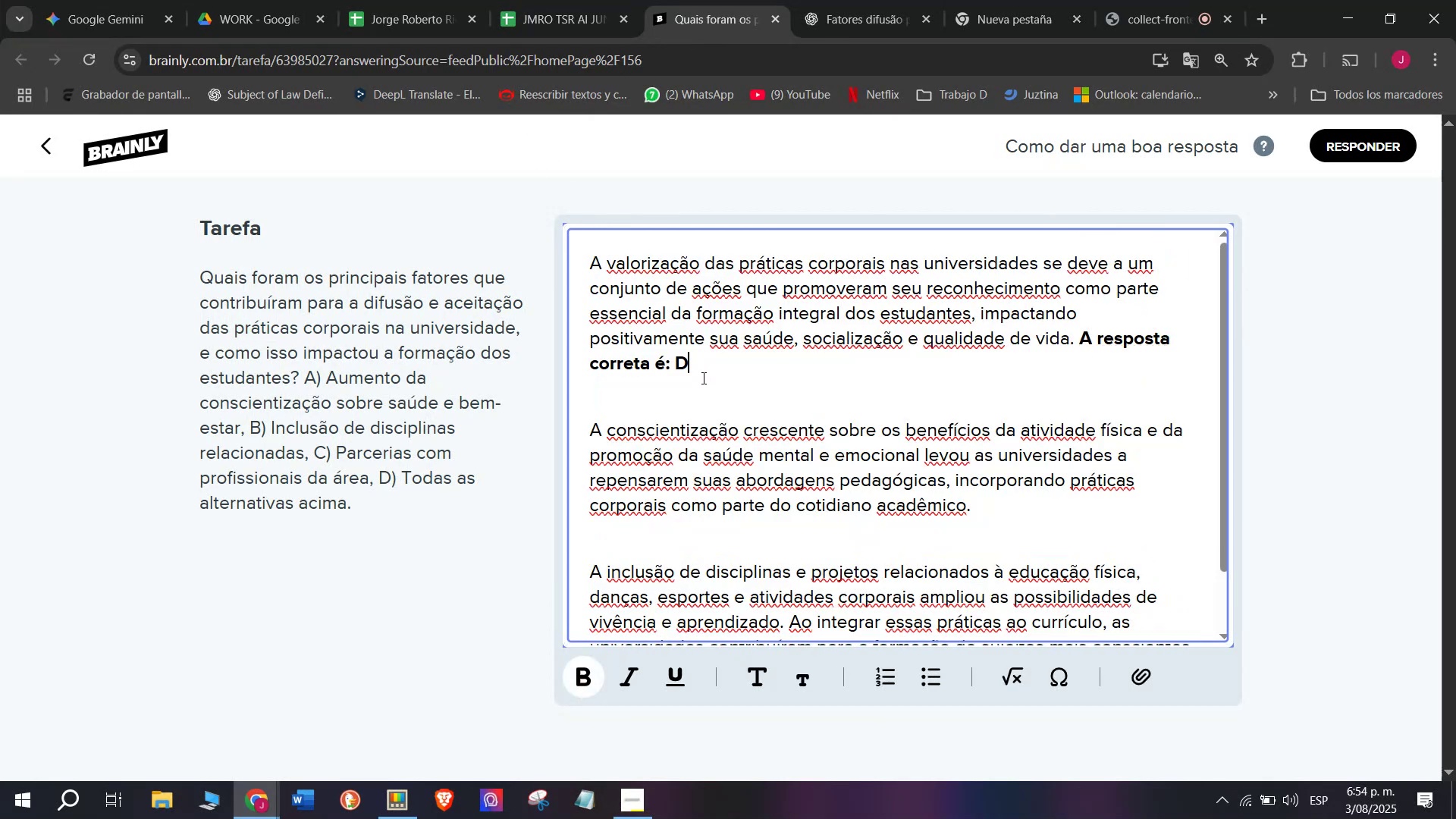 
key(Backquote)
 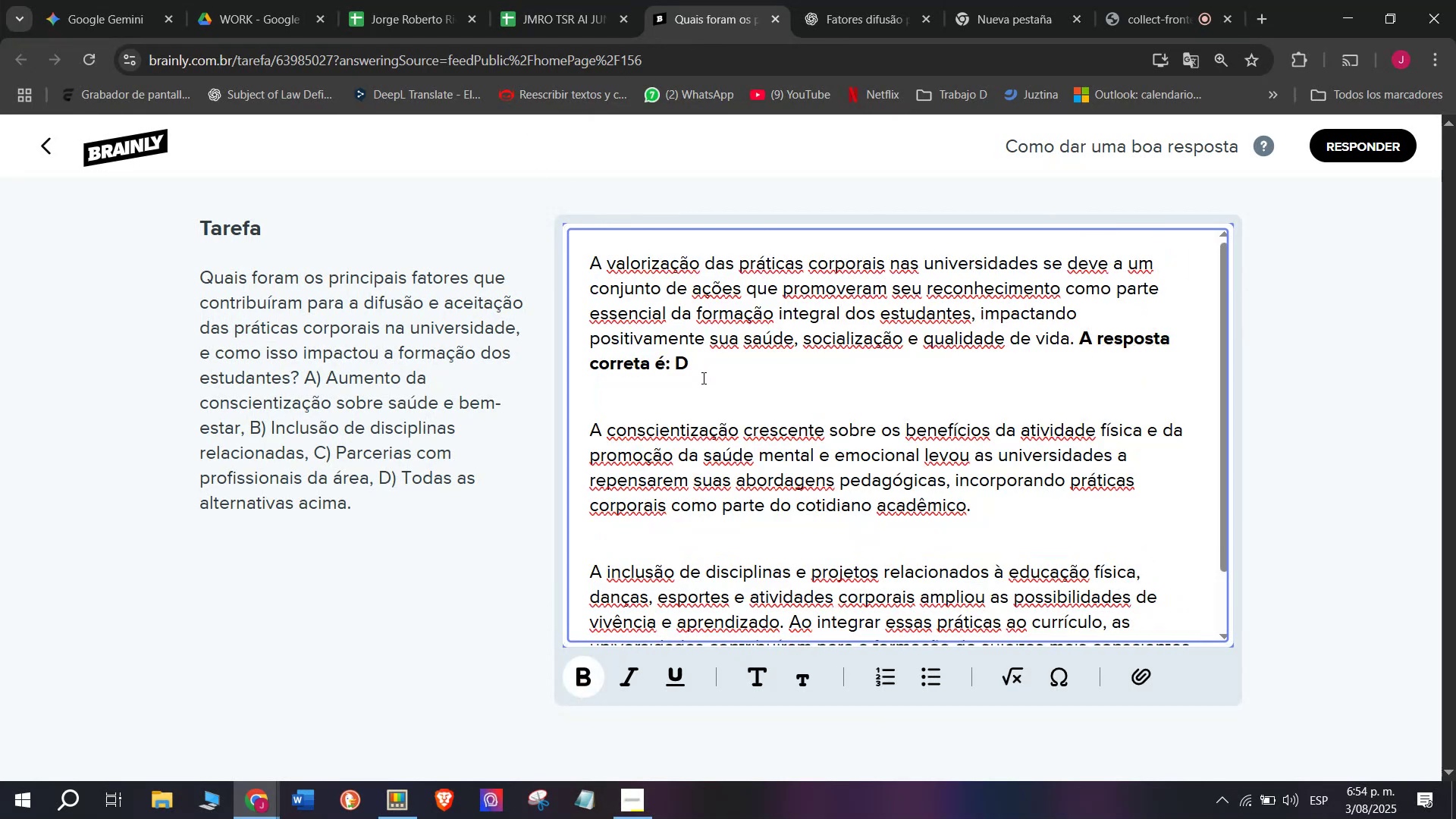 
key(Period)
 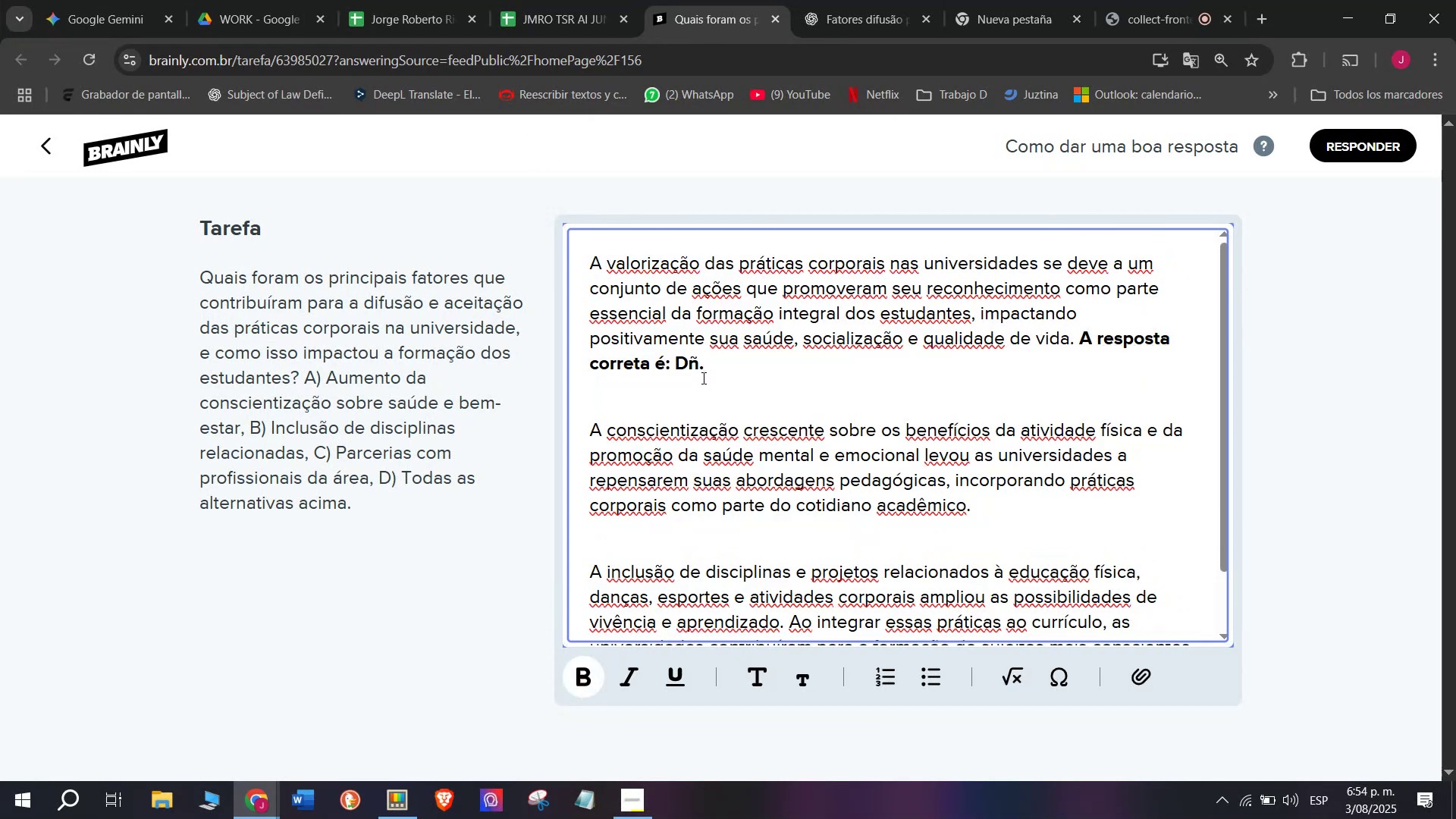 
key(Backspace)
 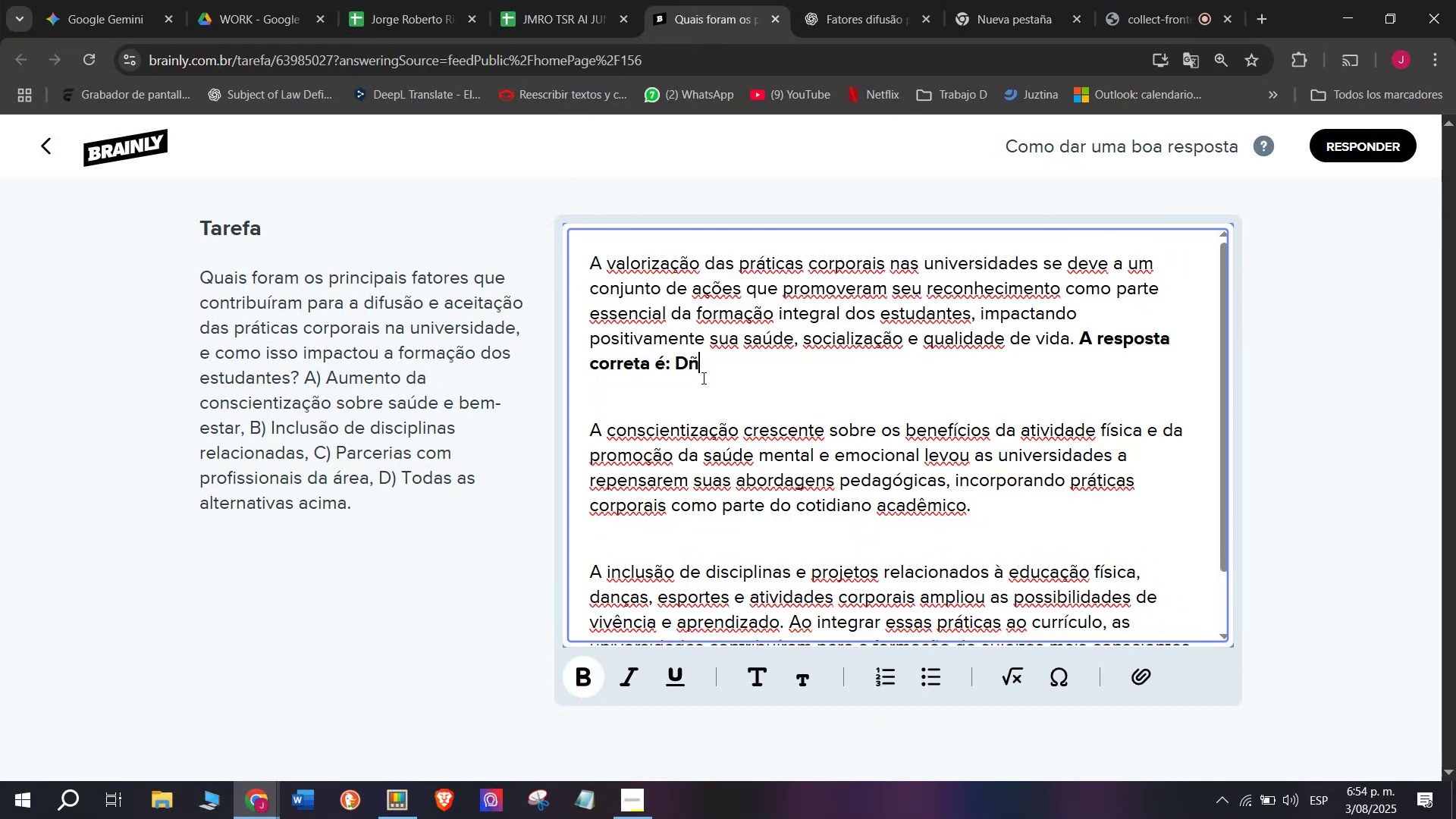 
key(Backspace)
 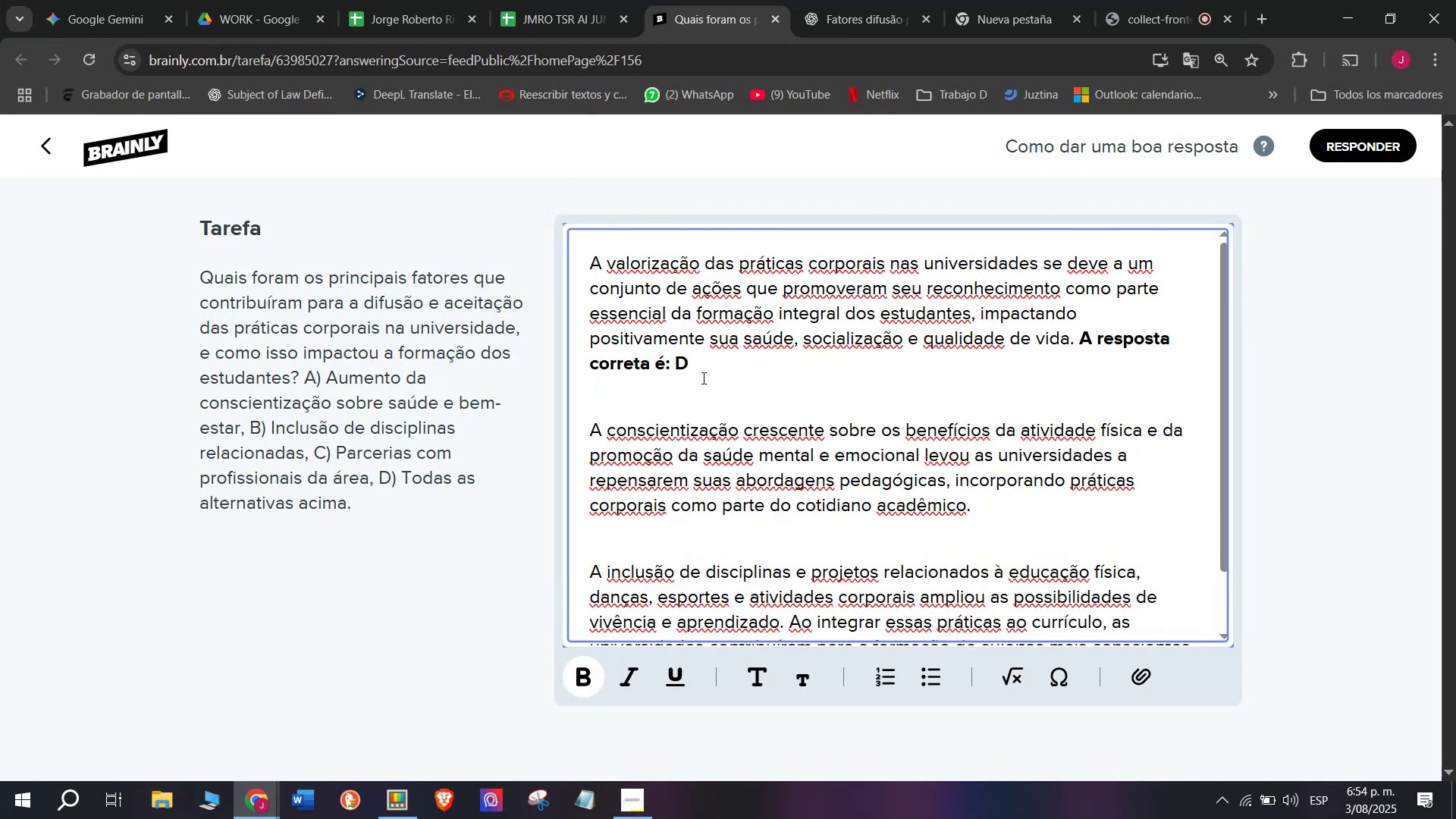 
key(Period)
 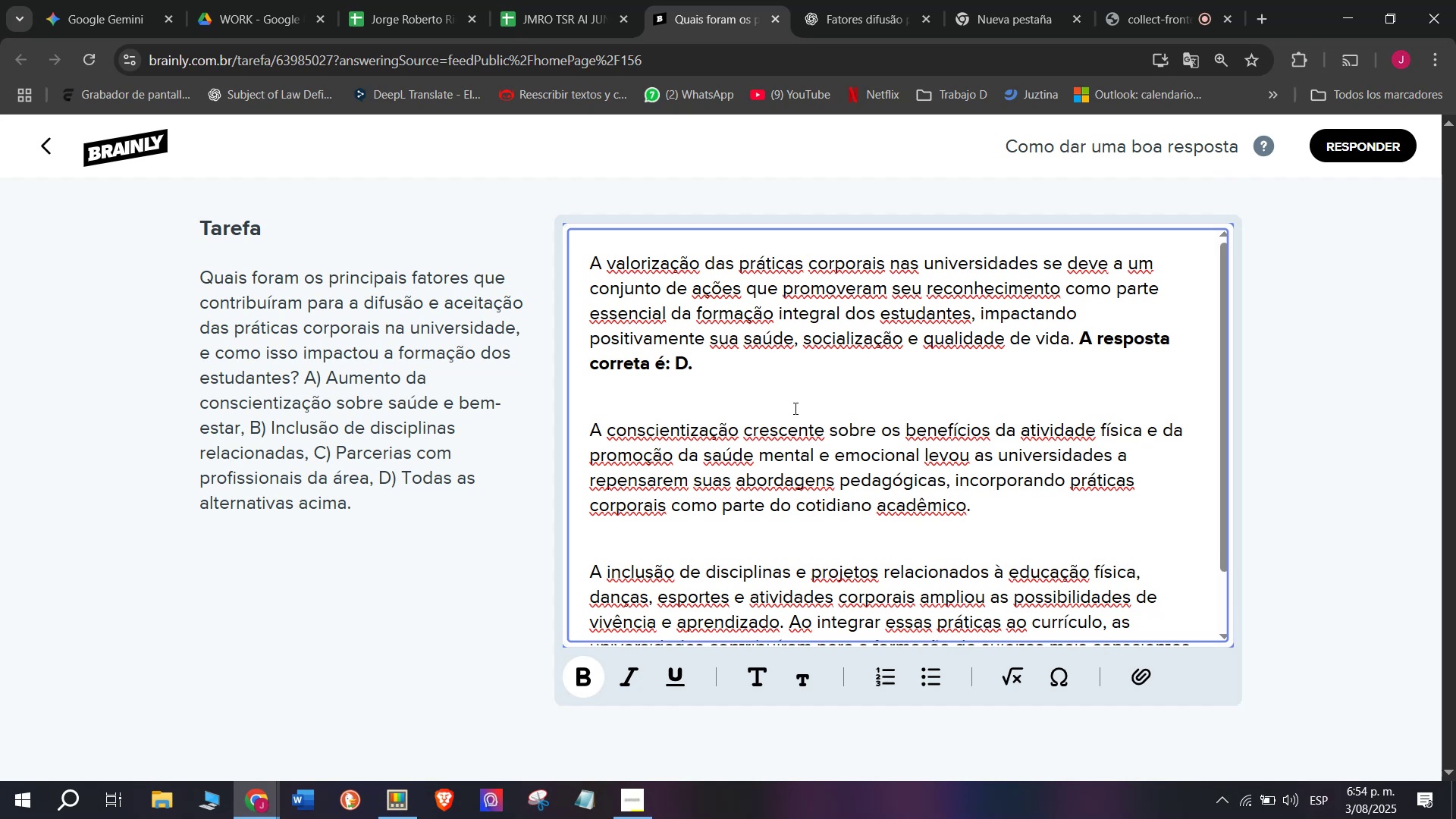 
scroll: coordinate [794, 408], scroll_direction: down, amount: 4.0
 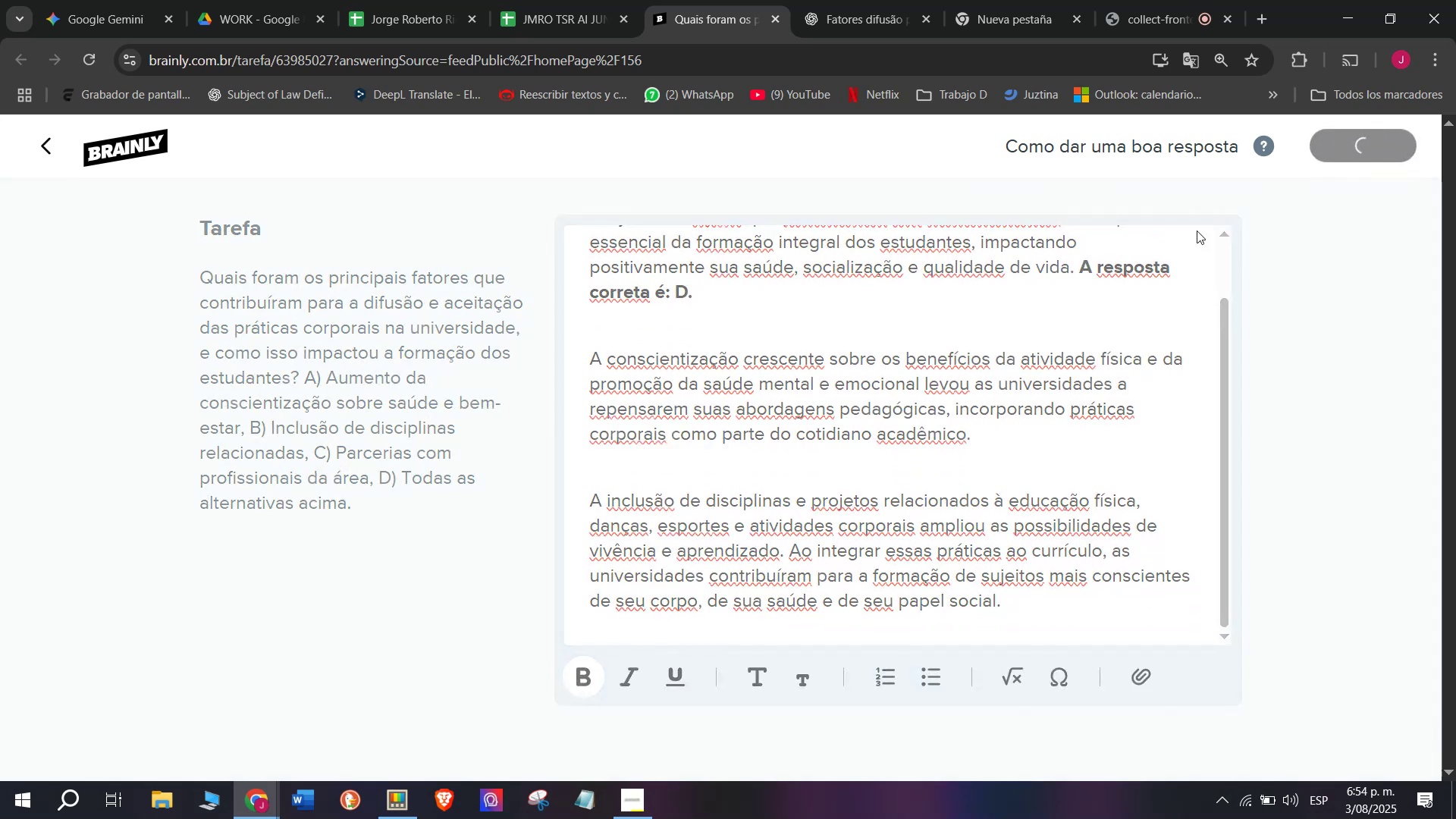 
left_click([555, 0])
 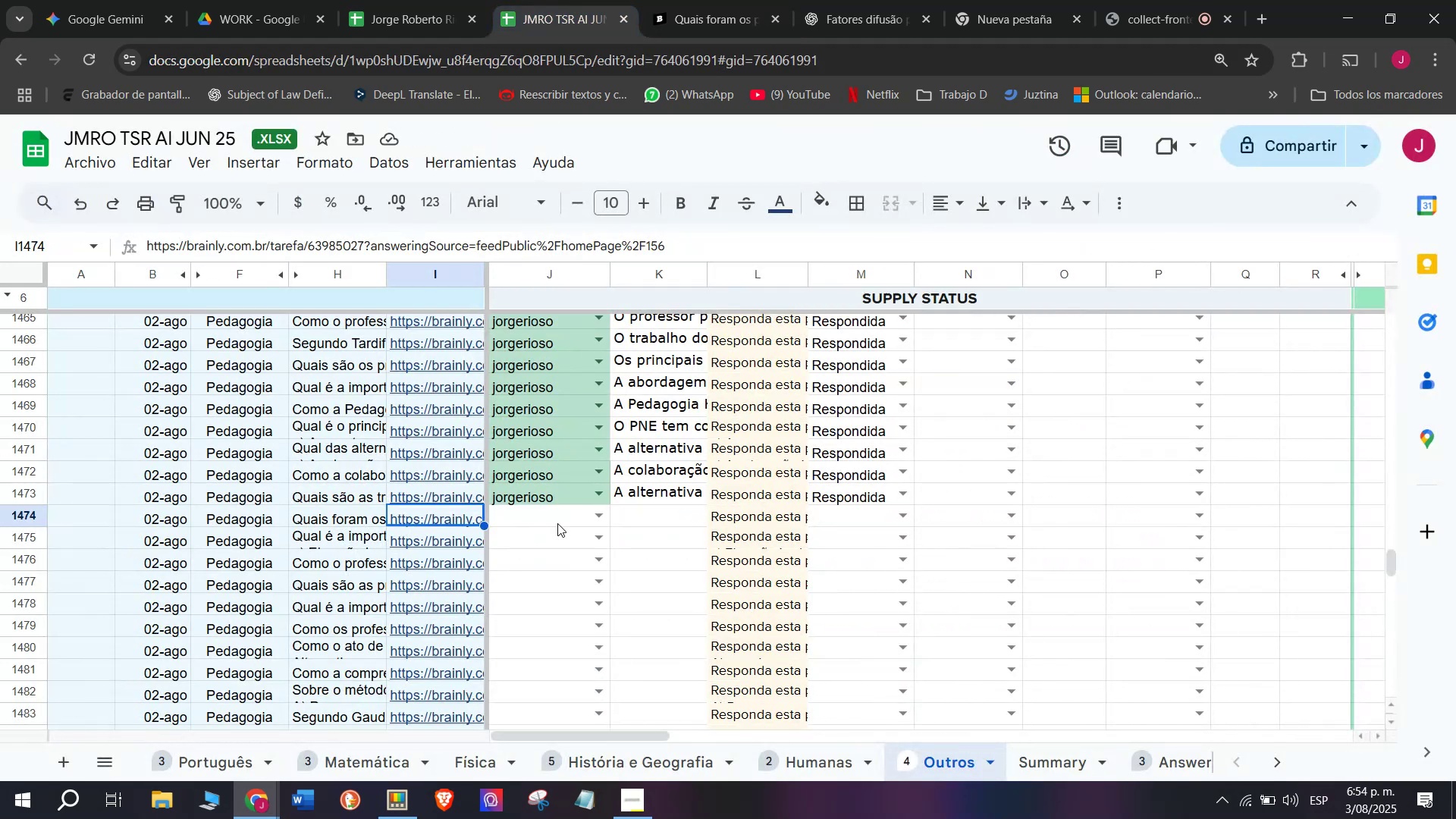 
left_click([544, 525])
 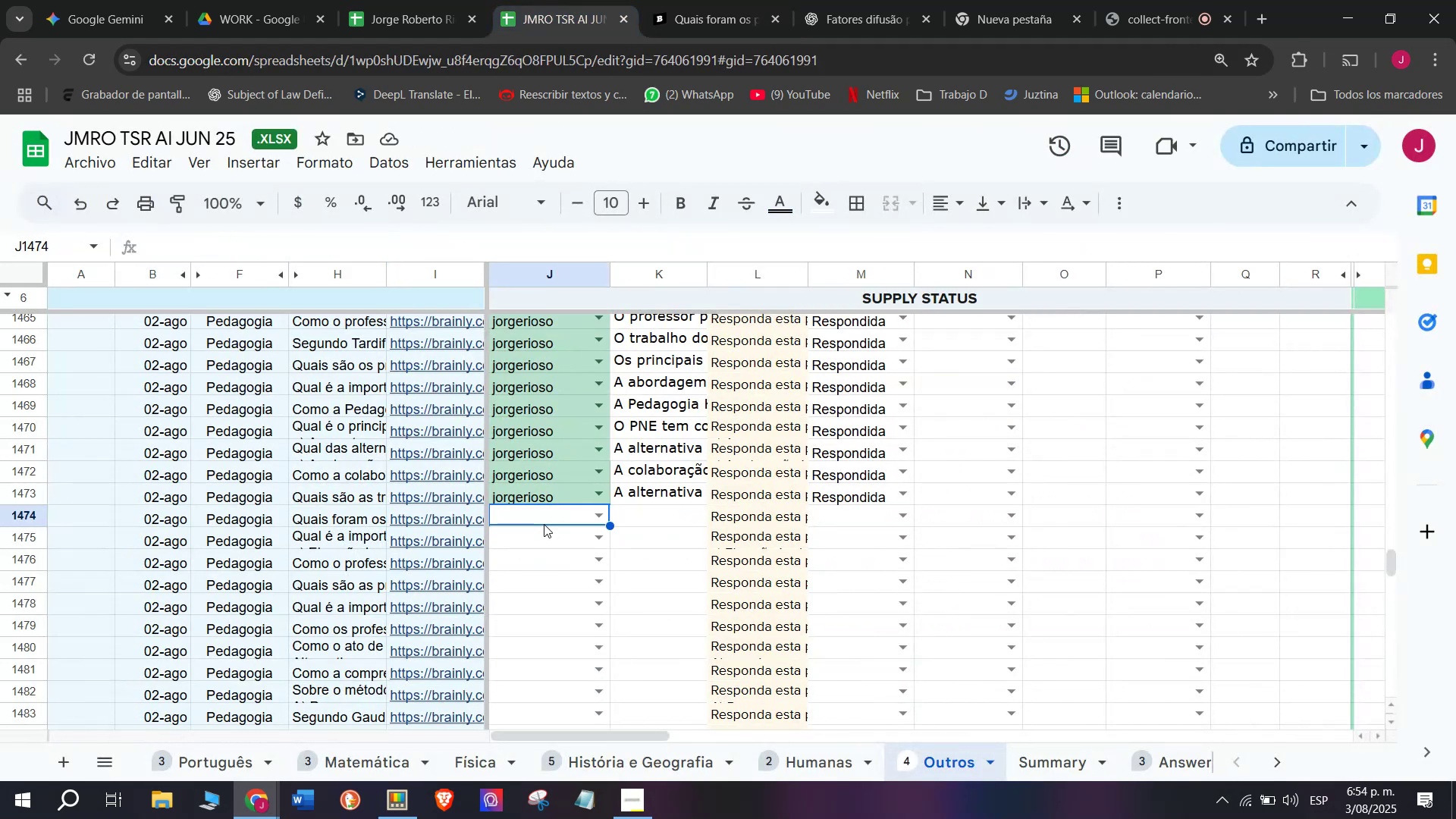 
key(J)
 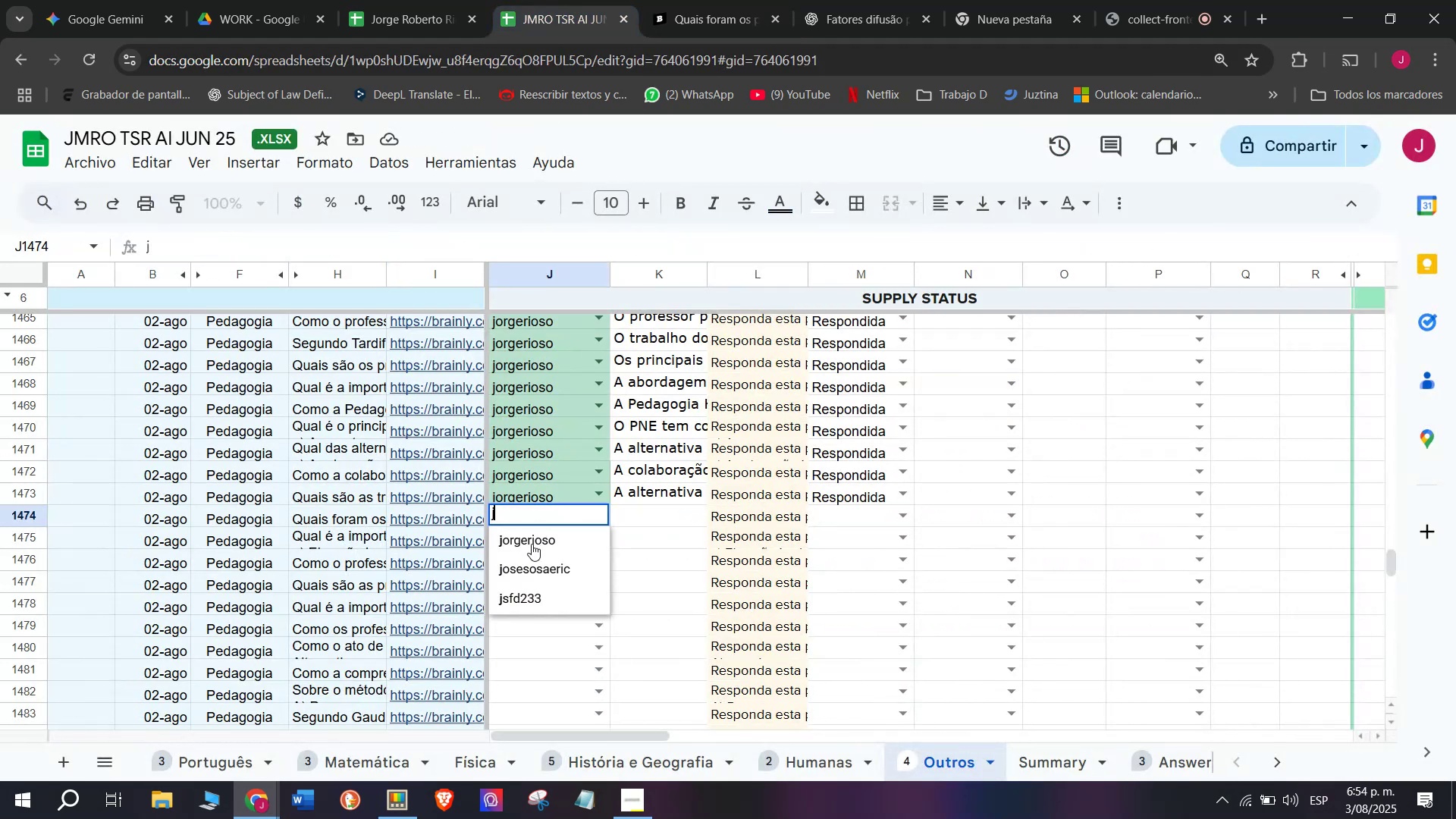 
left_click([532, 544])
 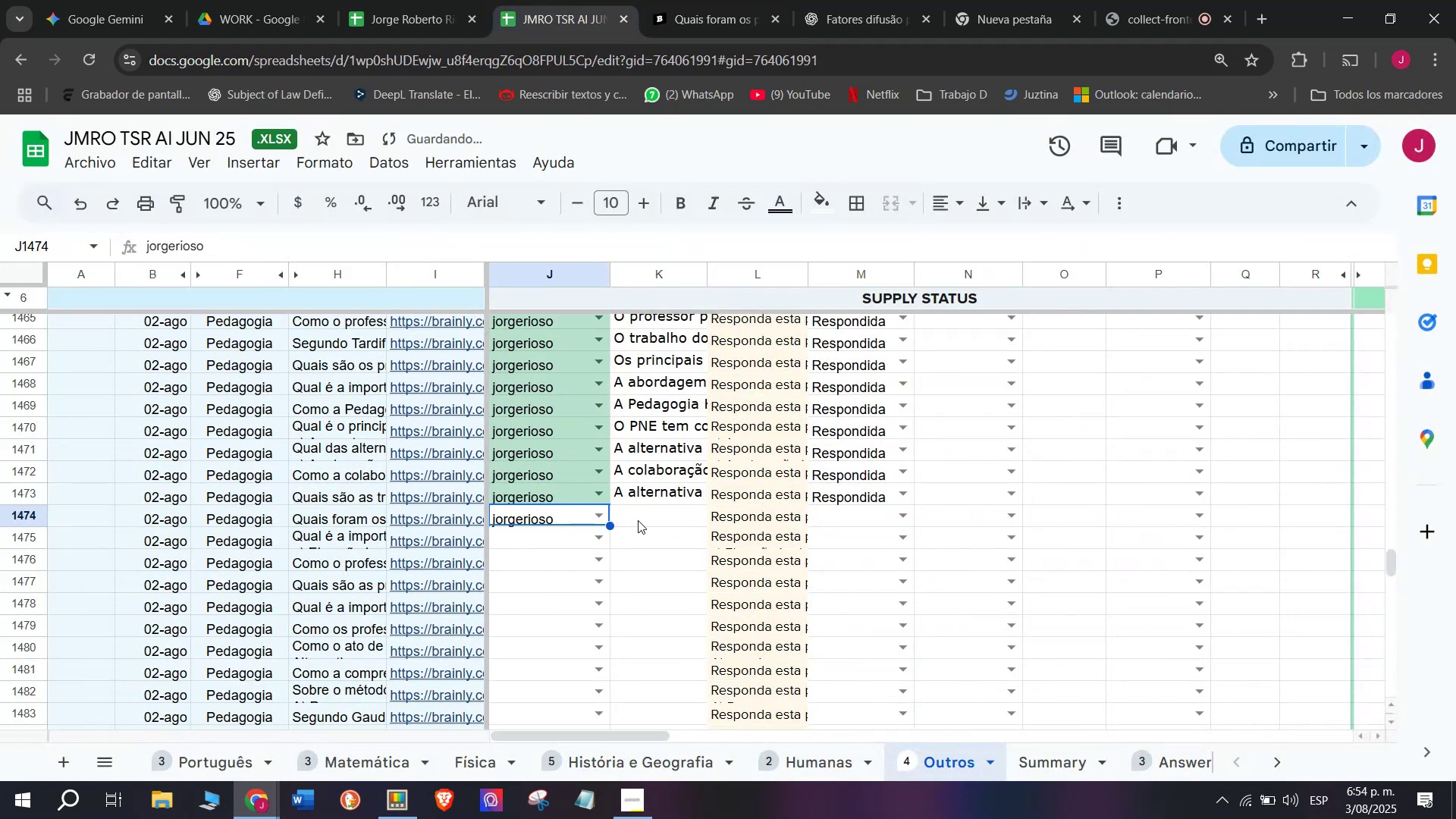 
double_click([638, 520])
 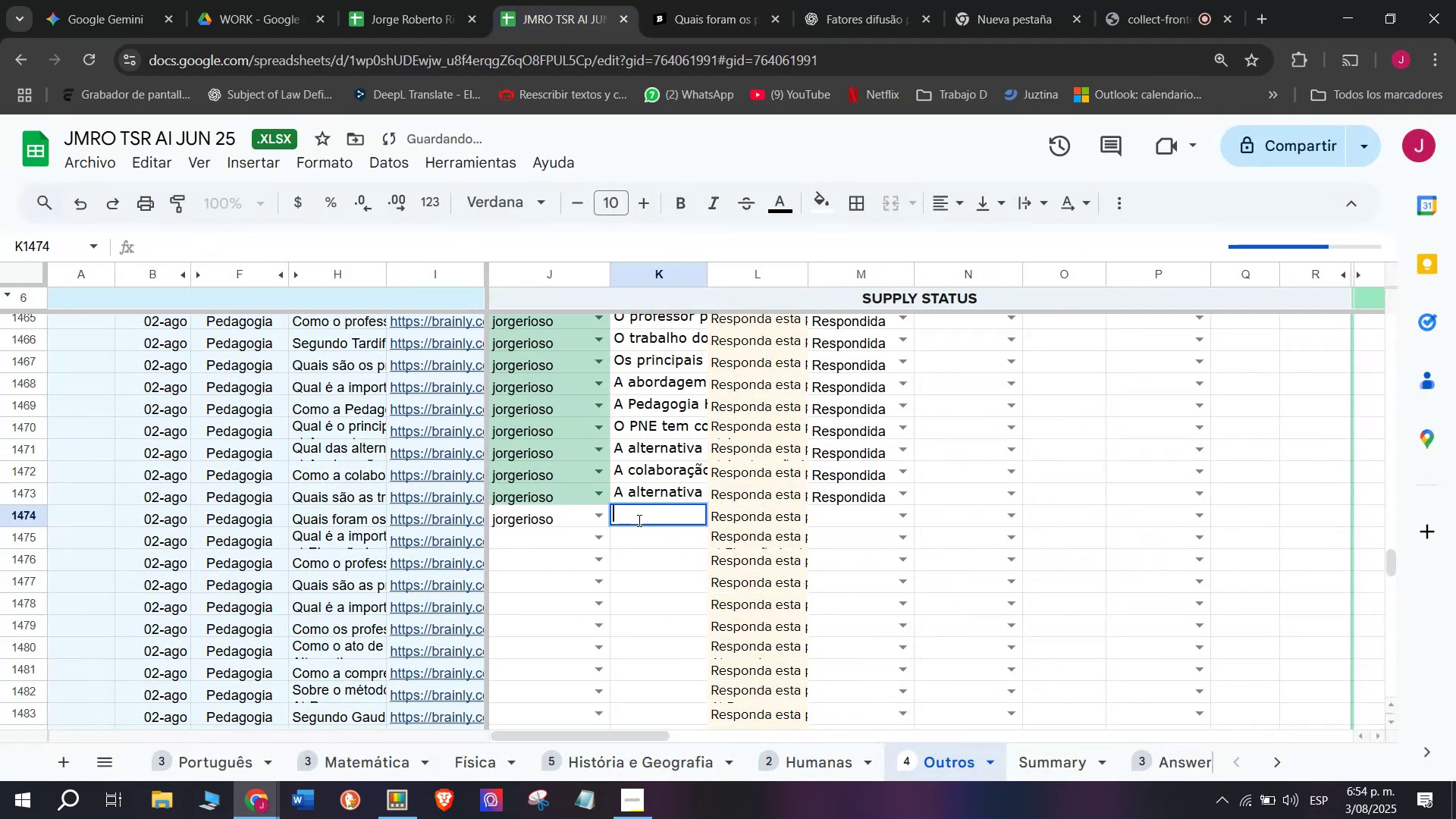 
key(Control+V)
 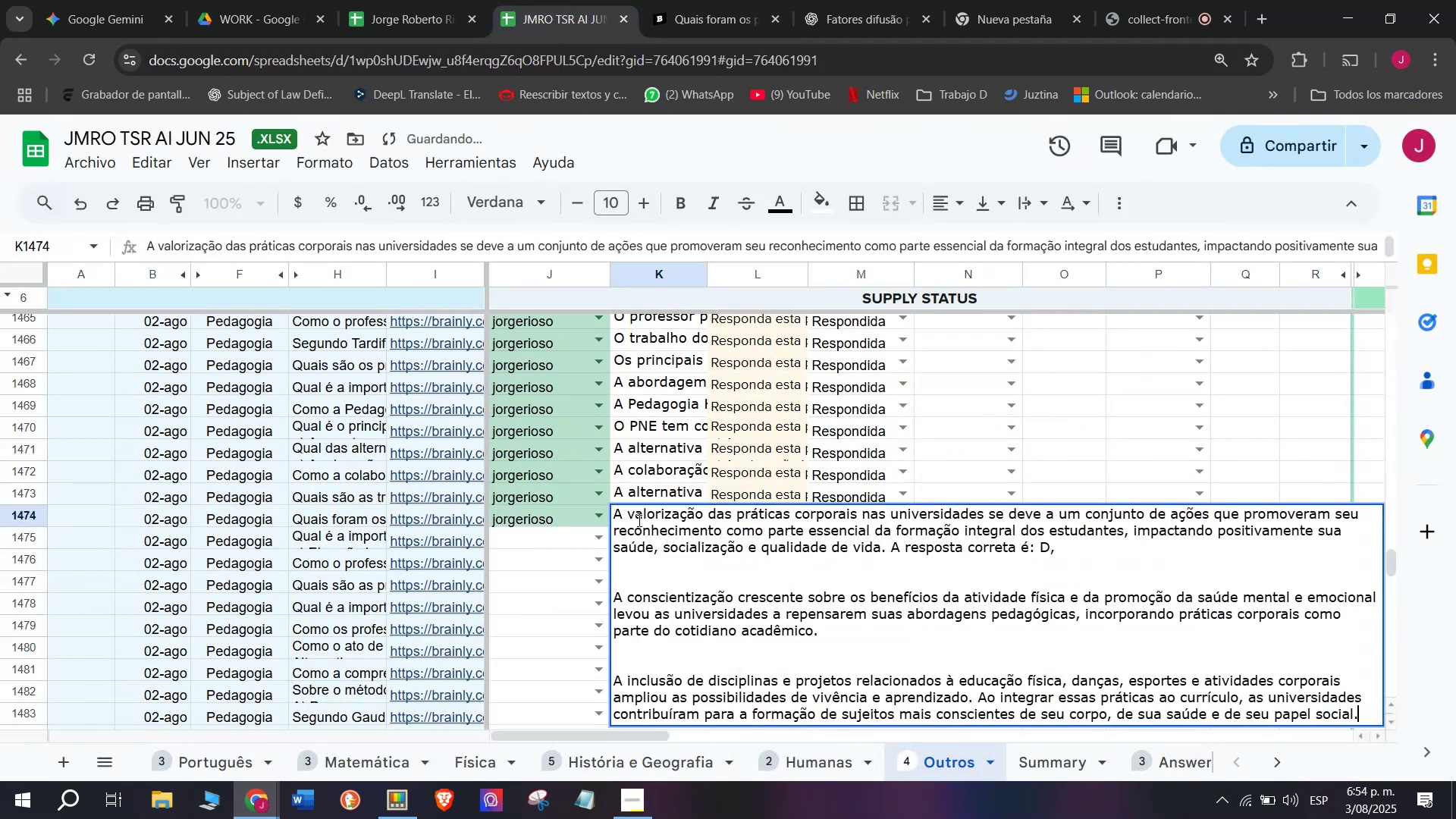 
key(Enter)
 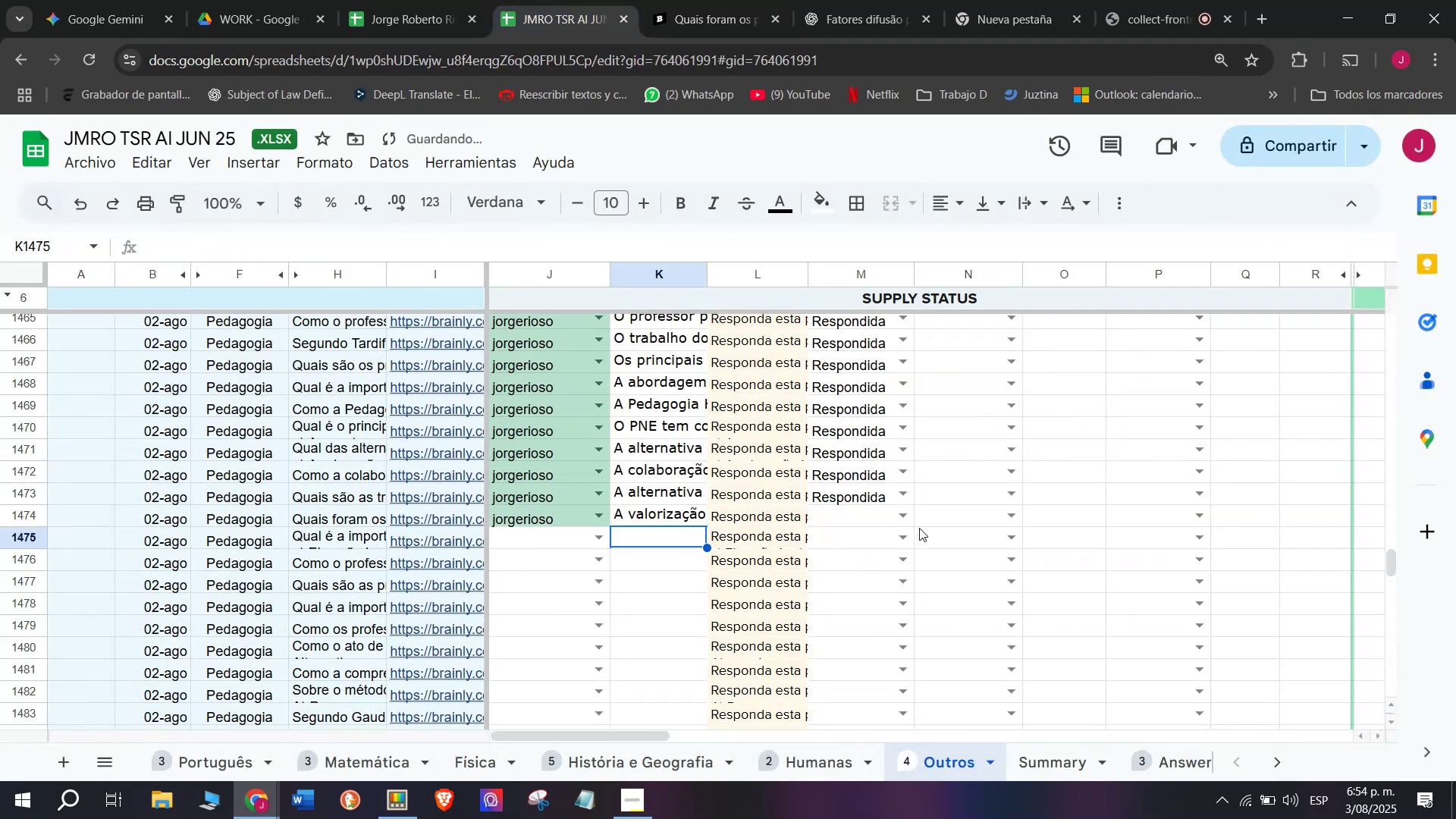 
left_click([902, 523])
 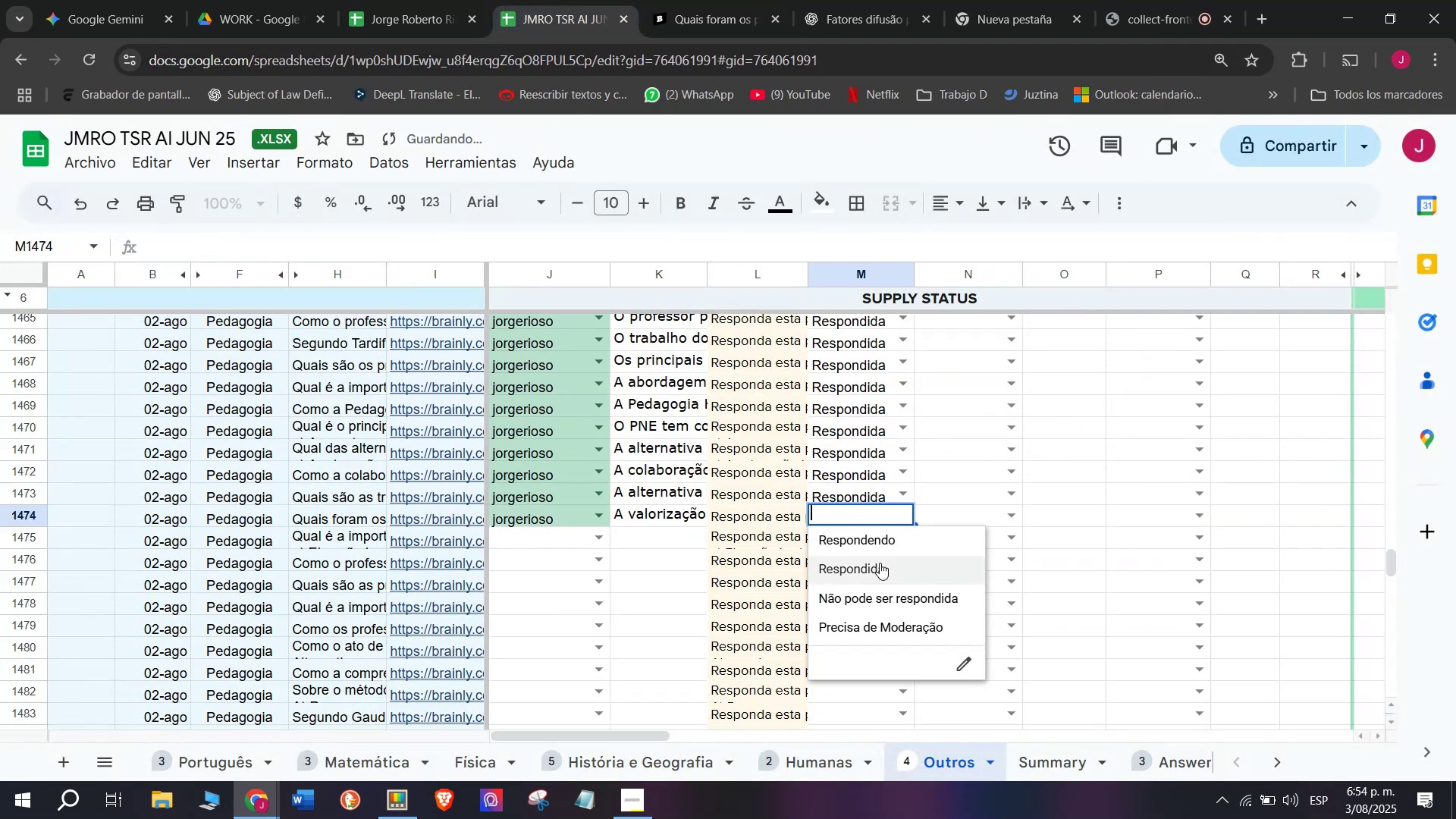 
left_click([880, 563])
 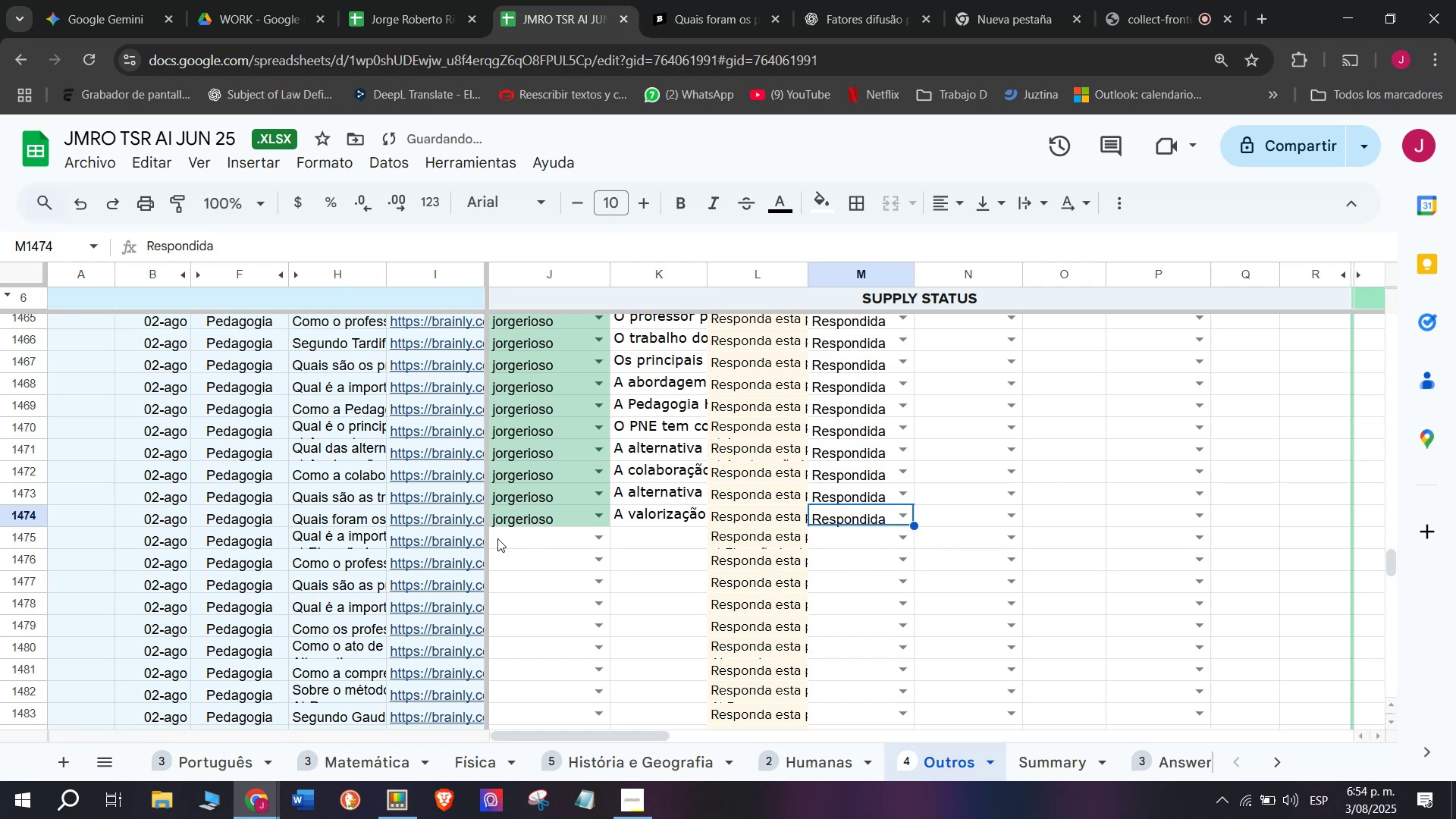 
left_click([470, 535])
 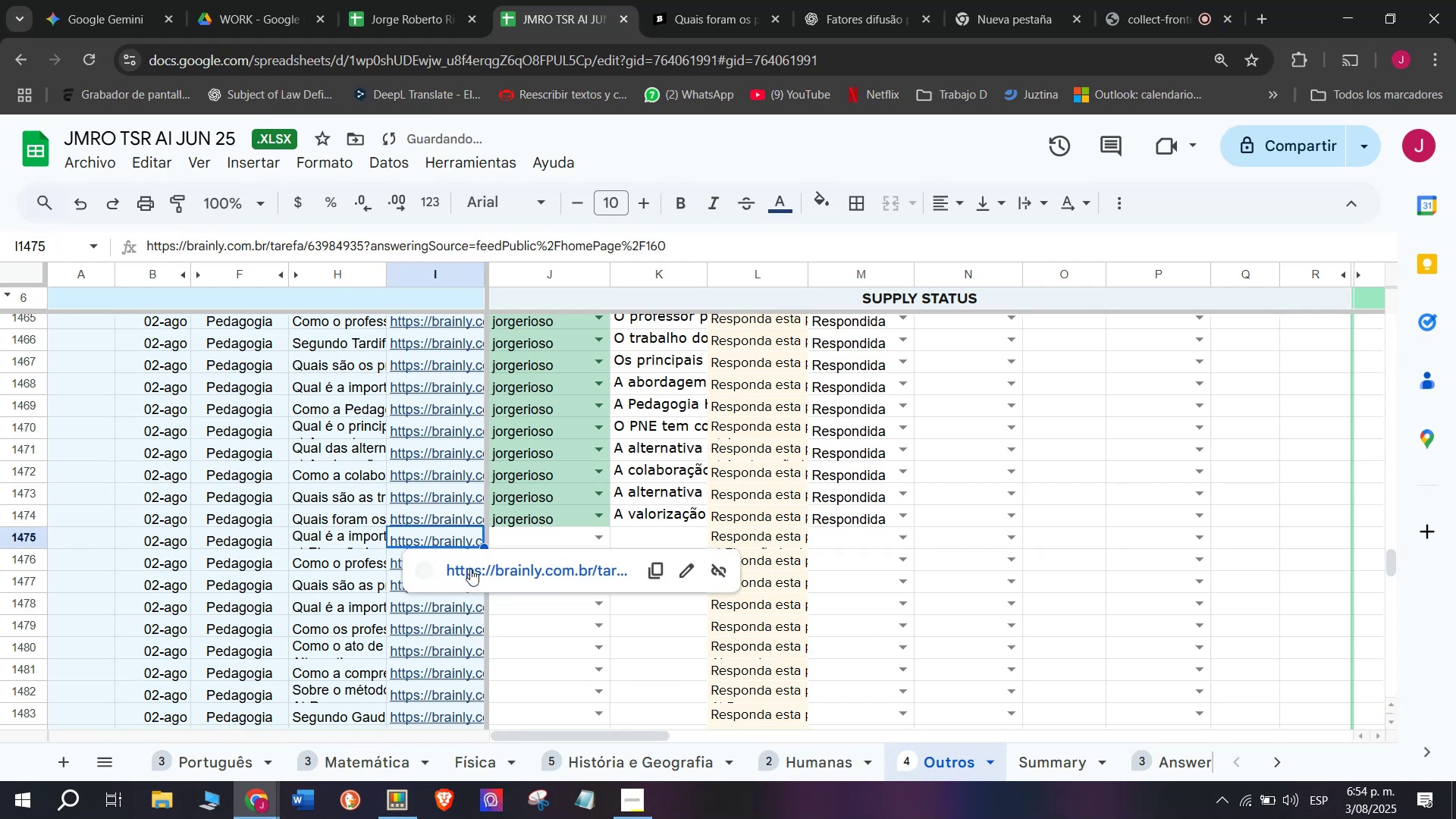 
left_click([472, 571])
 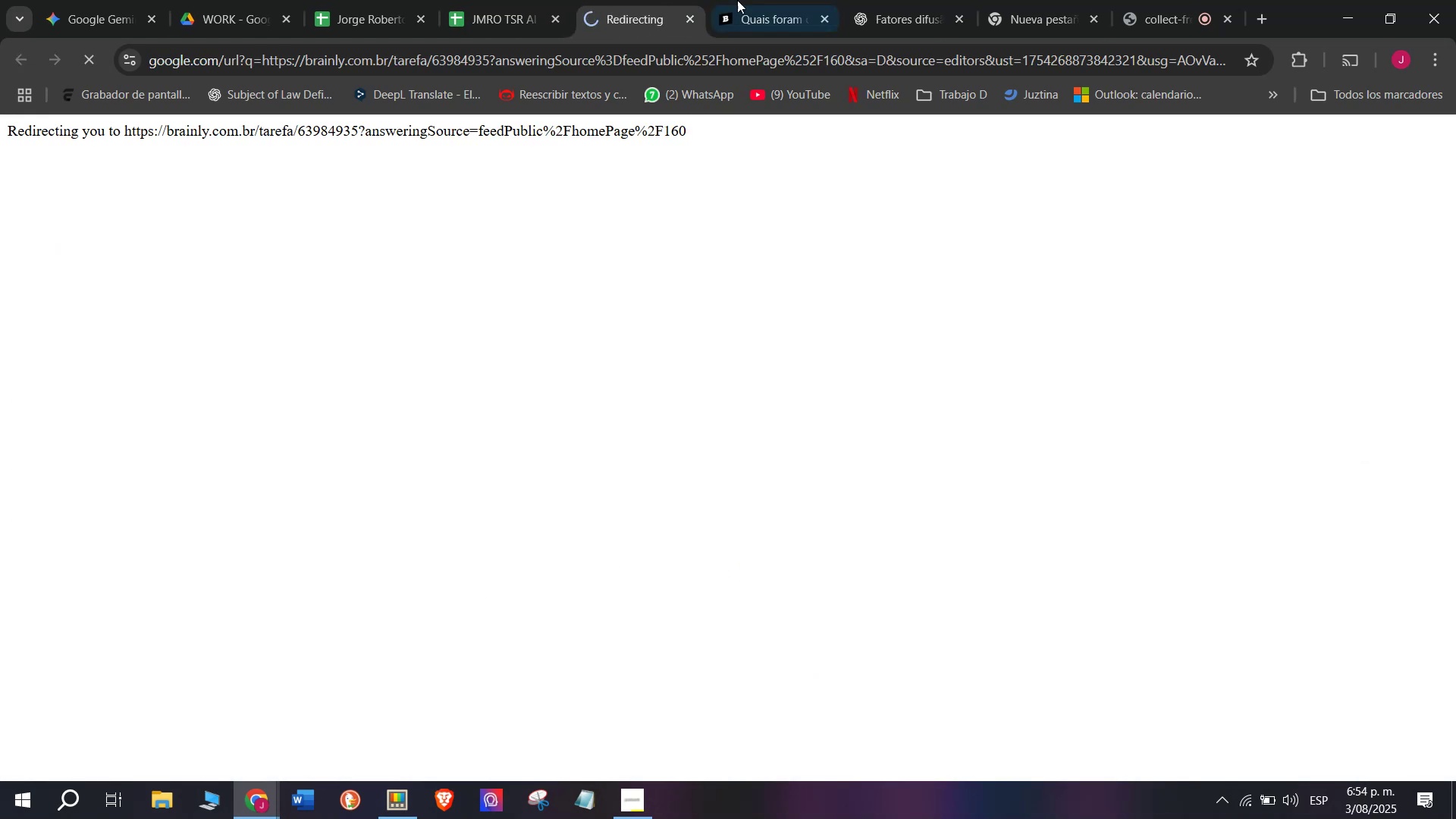 
left_click([758, 0])
 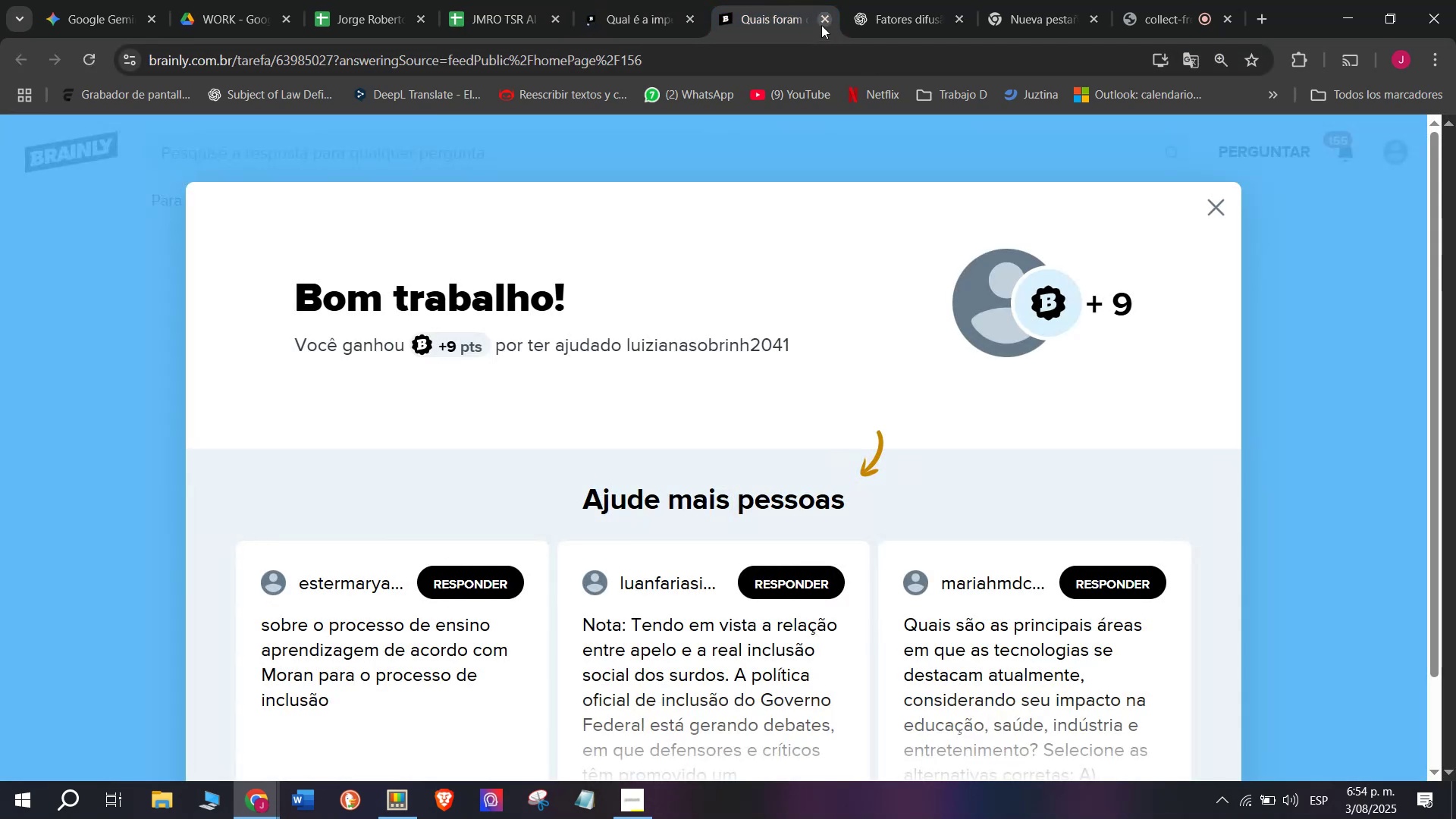 
left_click([824, 22])
 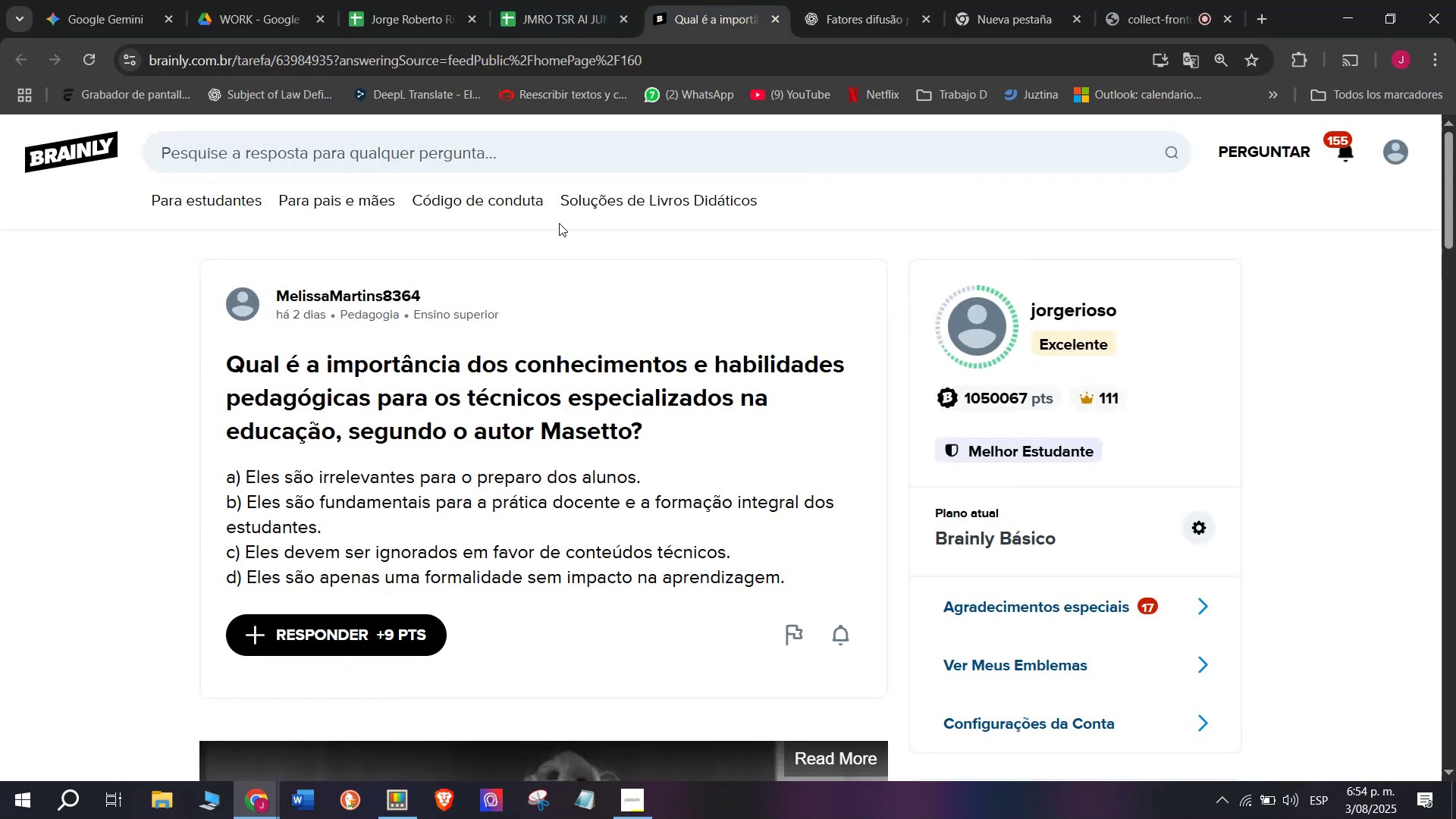 
left_click_drag(start_coordinate=[783, 579], to_coordinate=[216, 367])
 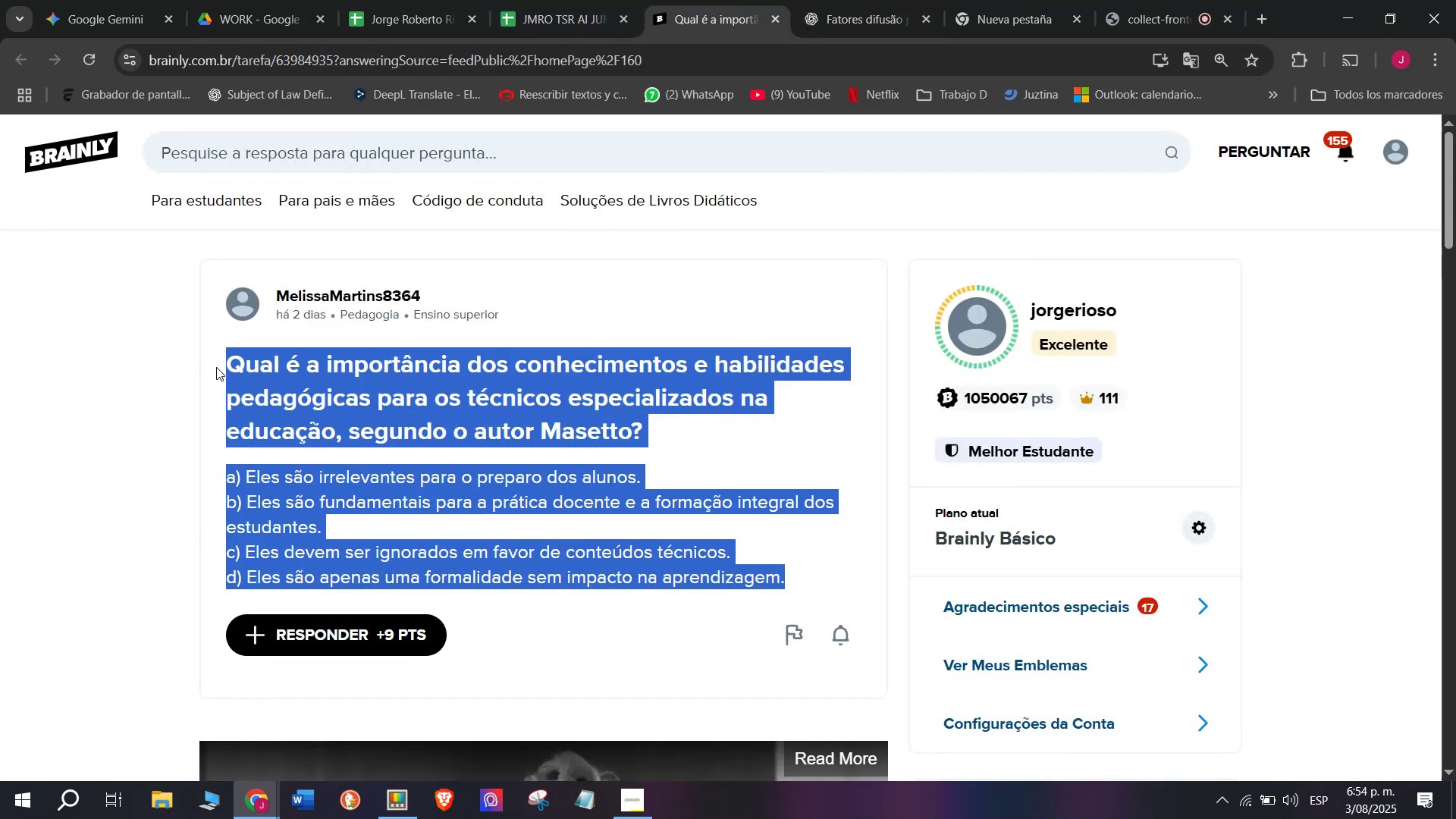 
key(Control+C)
 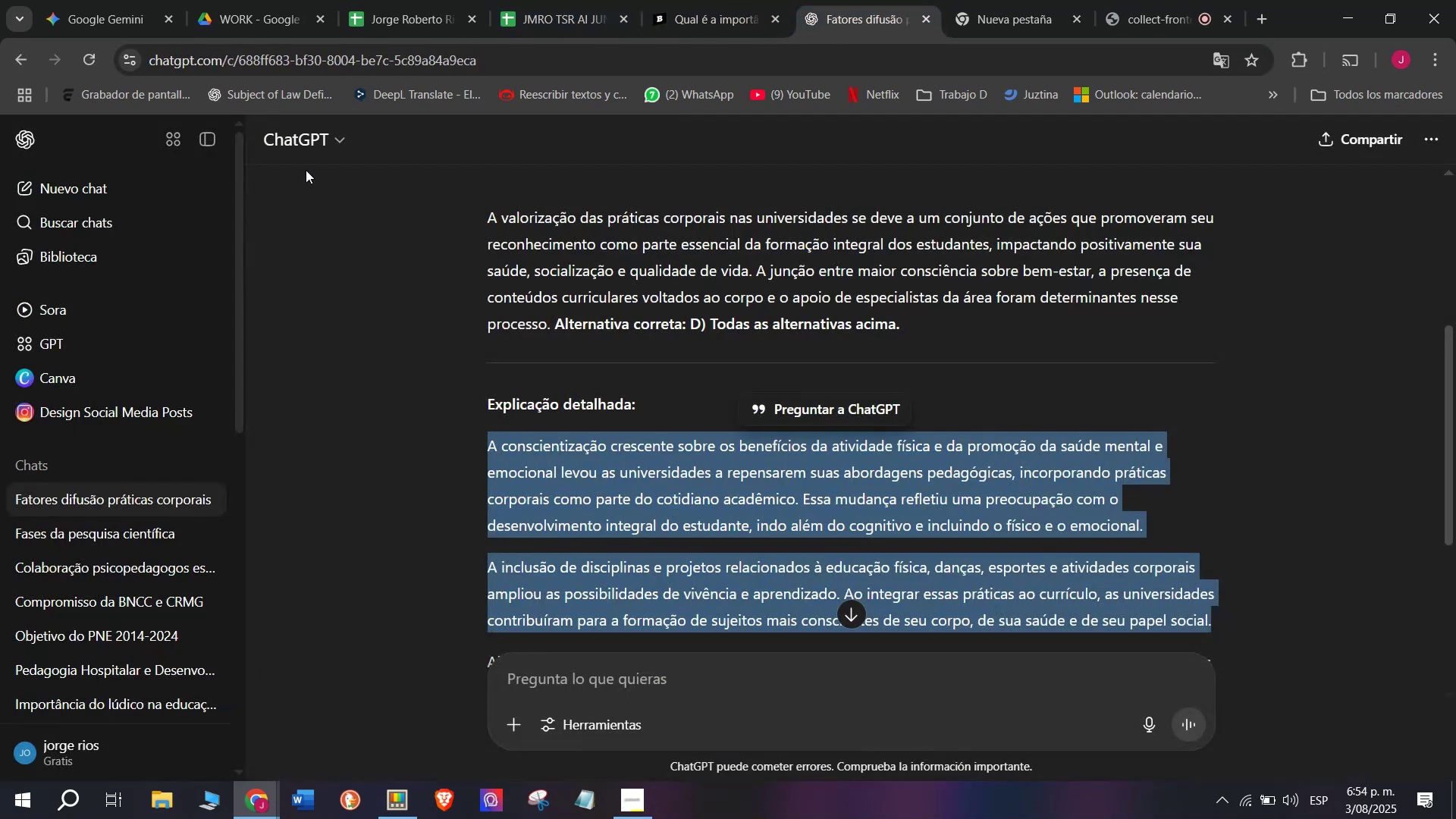 
left_click([108, 180])
 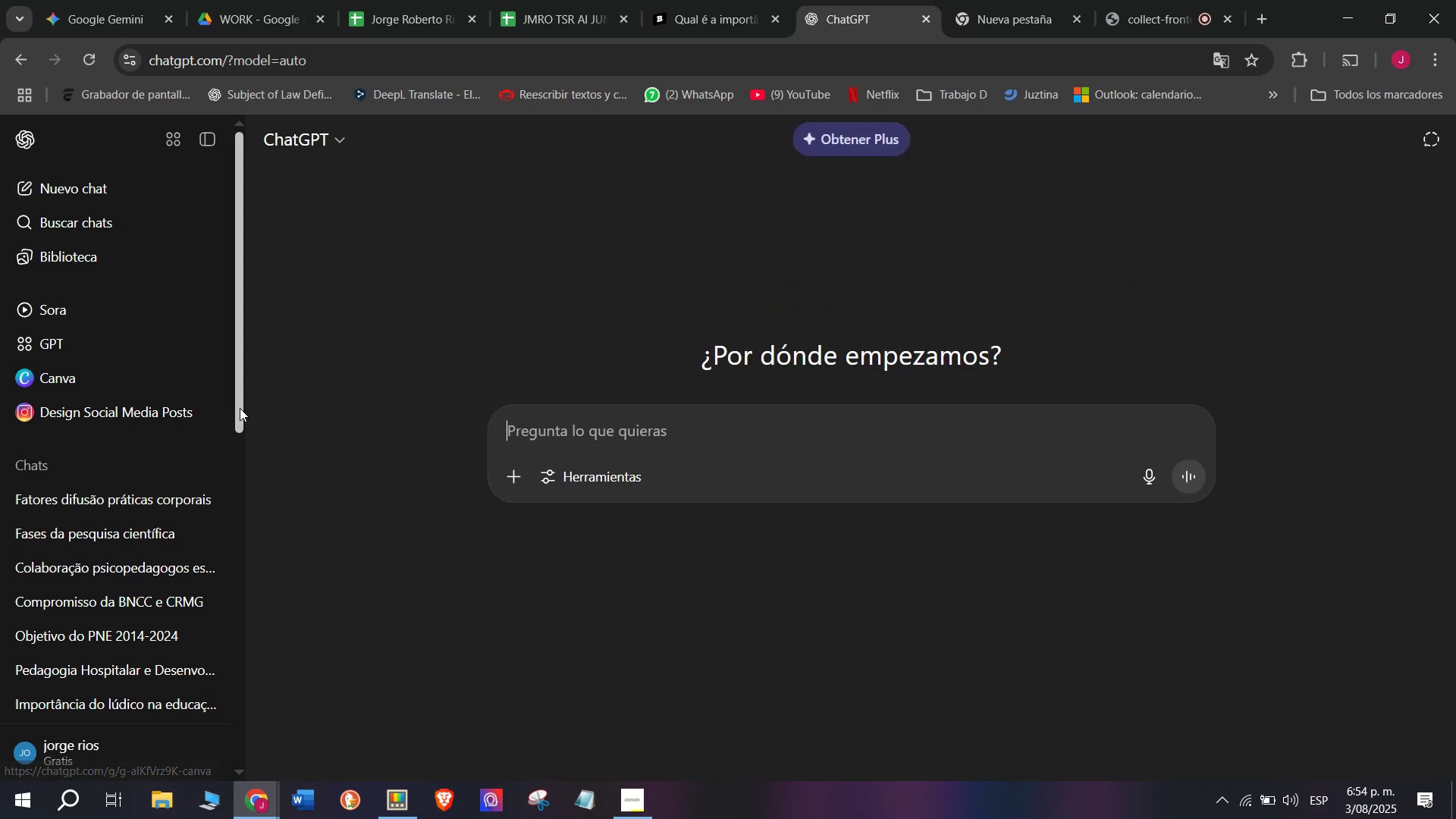 
key(Meta+V)
 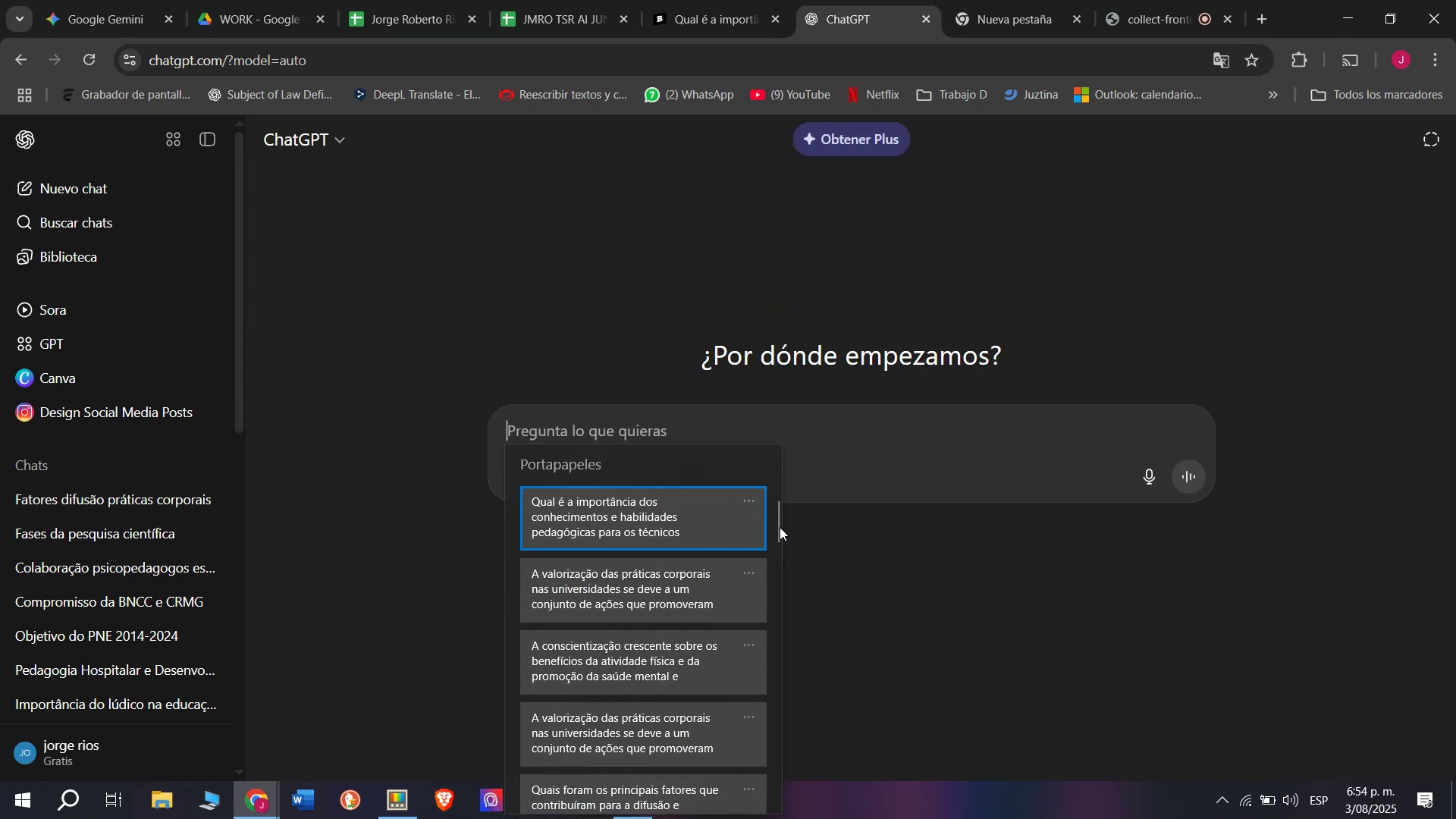 
left_click_drag(start_coordinate=[780, 526], to_coordinate=[747, 818])
 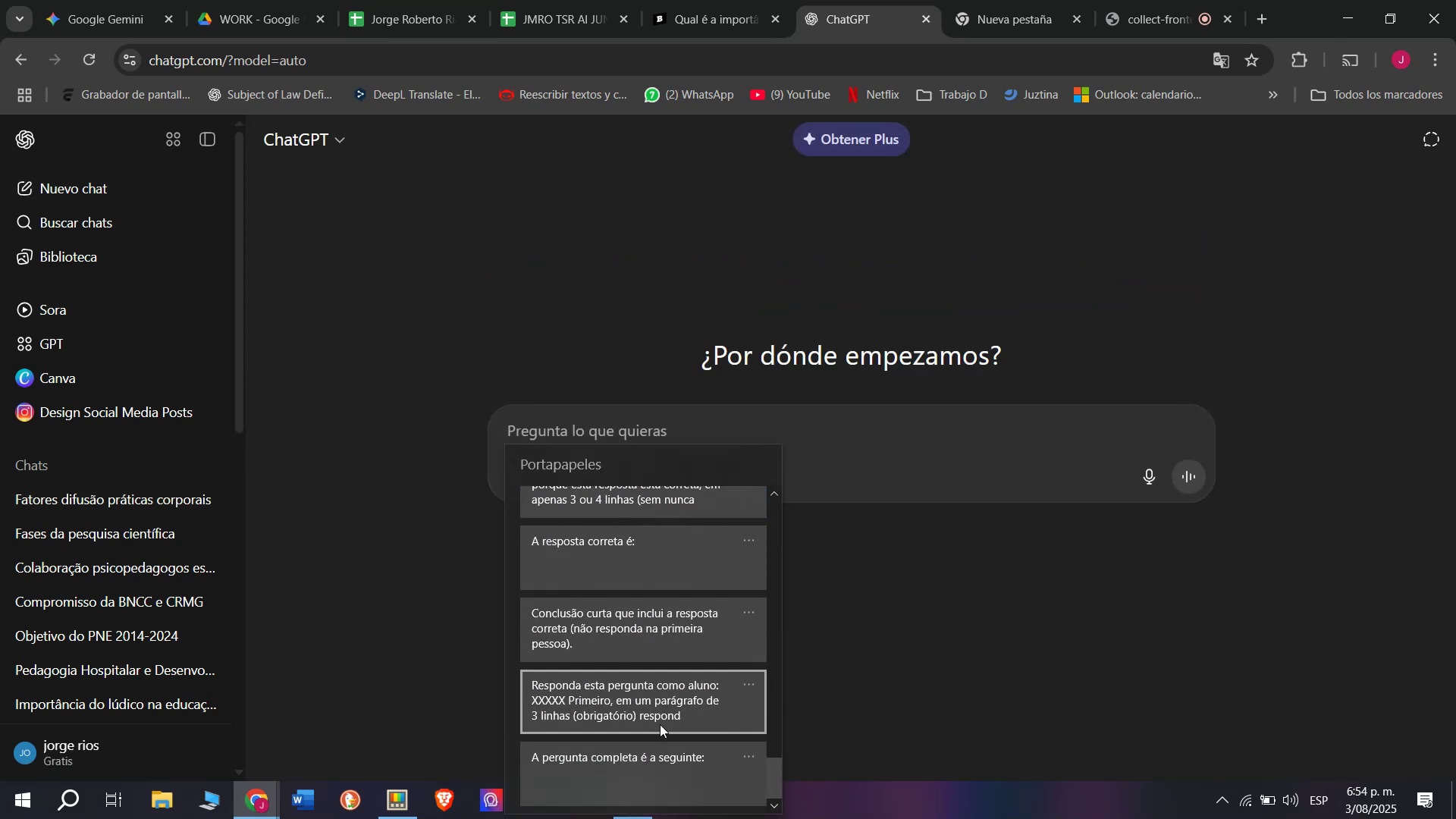 
key(Control+ControlLeft)
 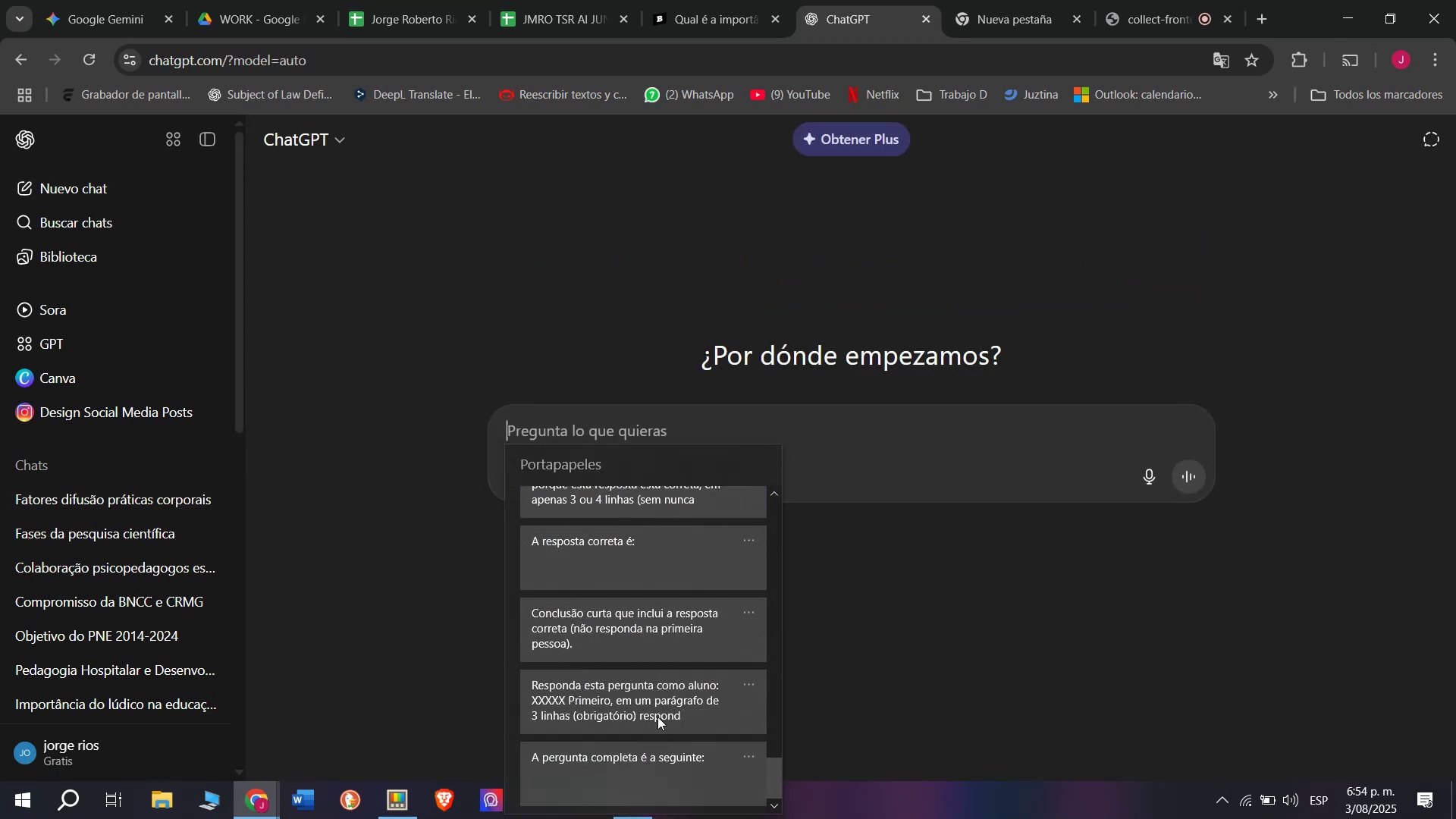 
key(Control+V)
 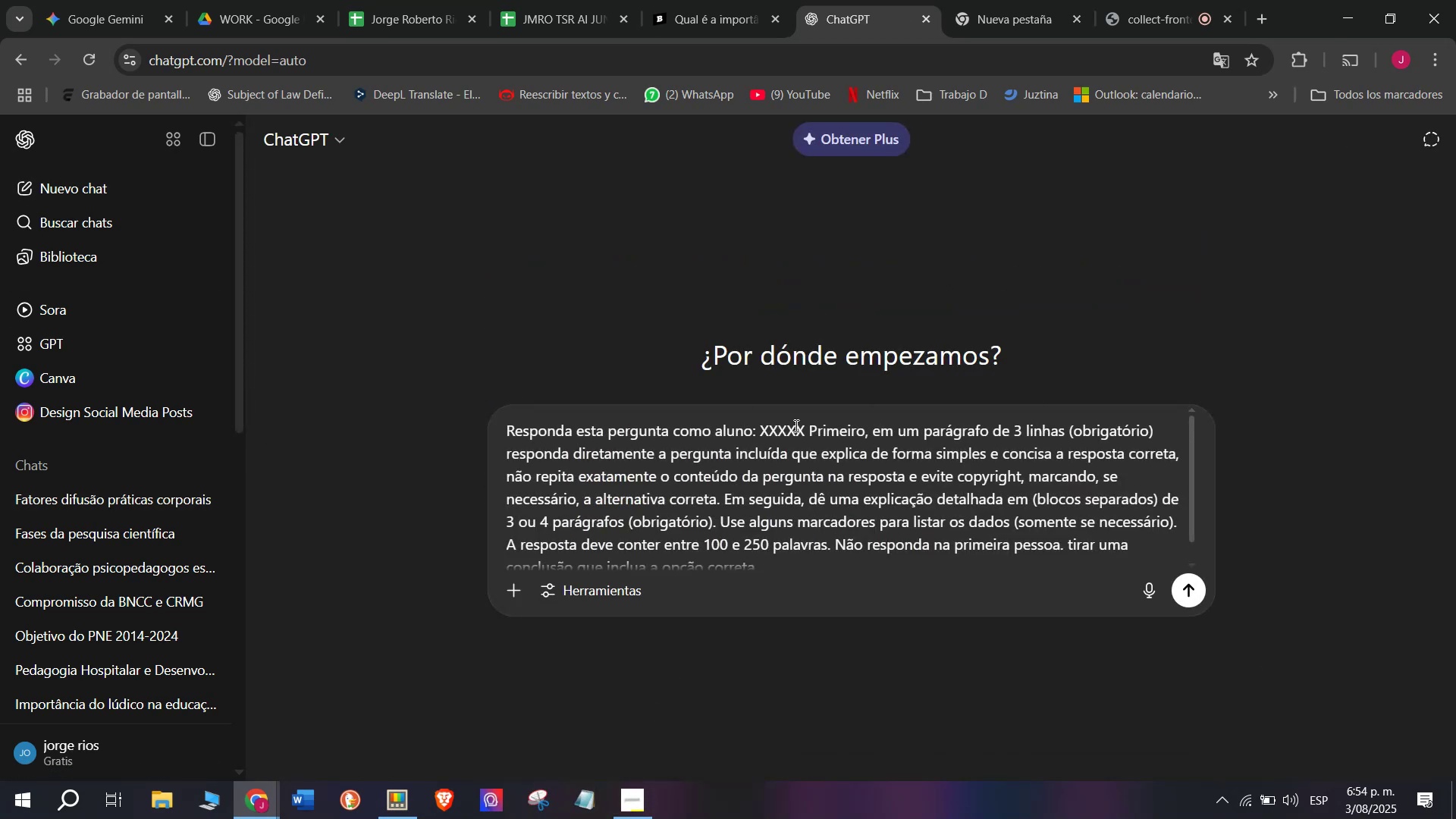 
left_click_drag(start_coordinate=[803, 422], to_coordinate=[761, 419])
 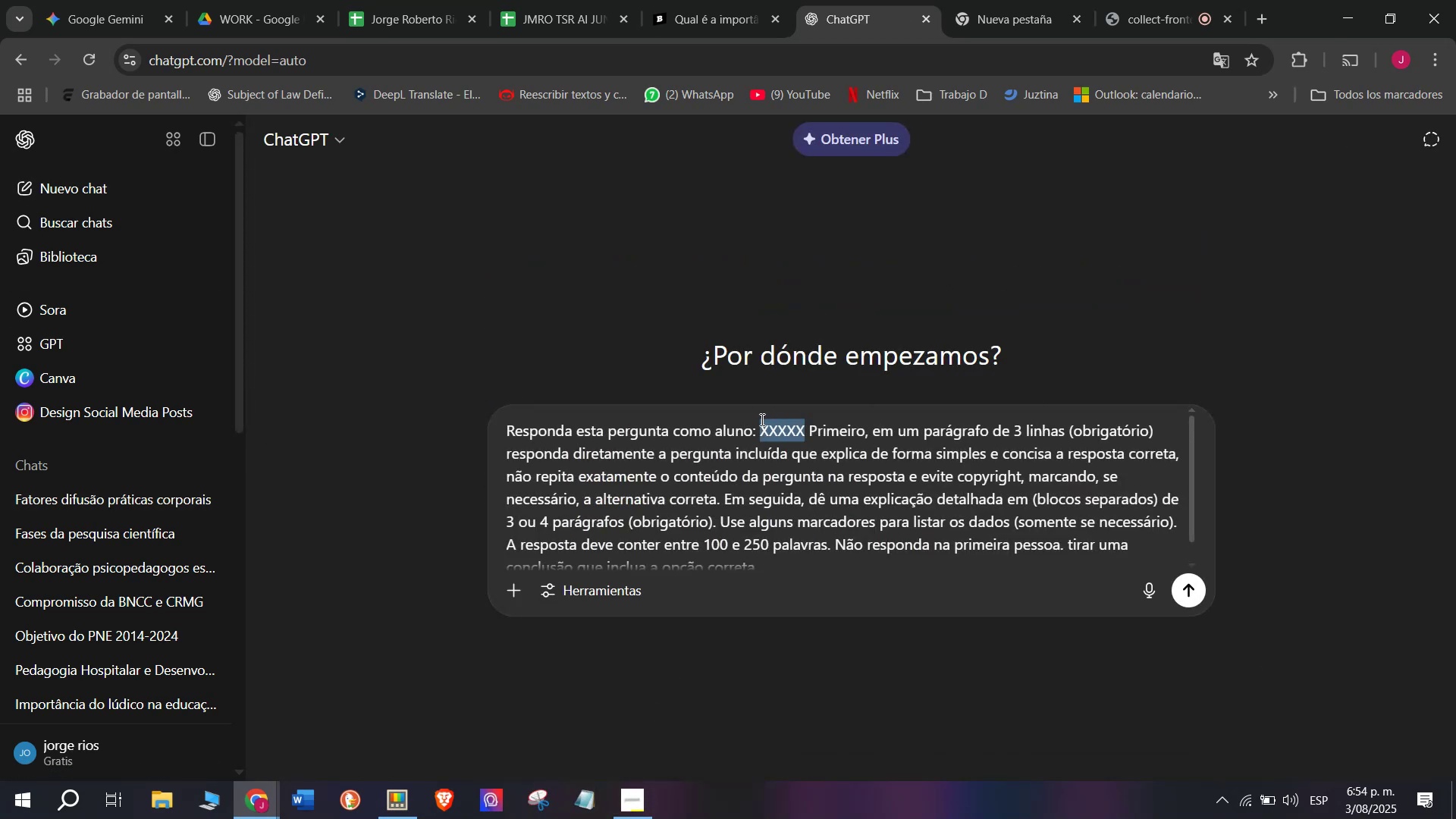 
key(Meta+V)
 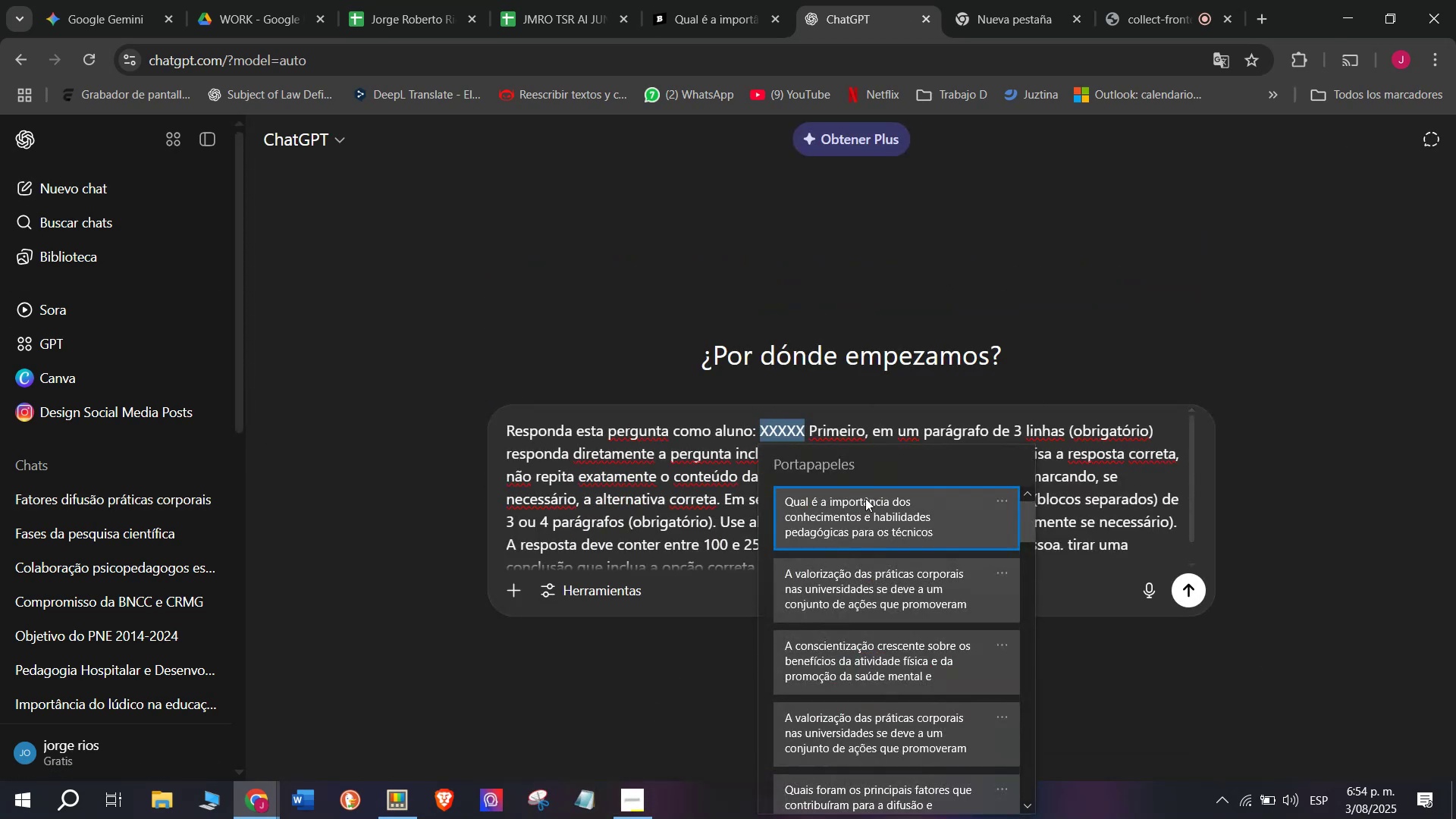 
left_click_drag(start_coordinate=[874, 516], to_coordinate=[874, 522])
 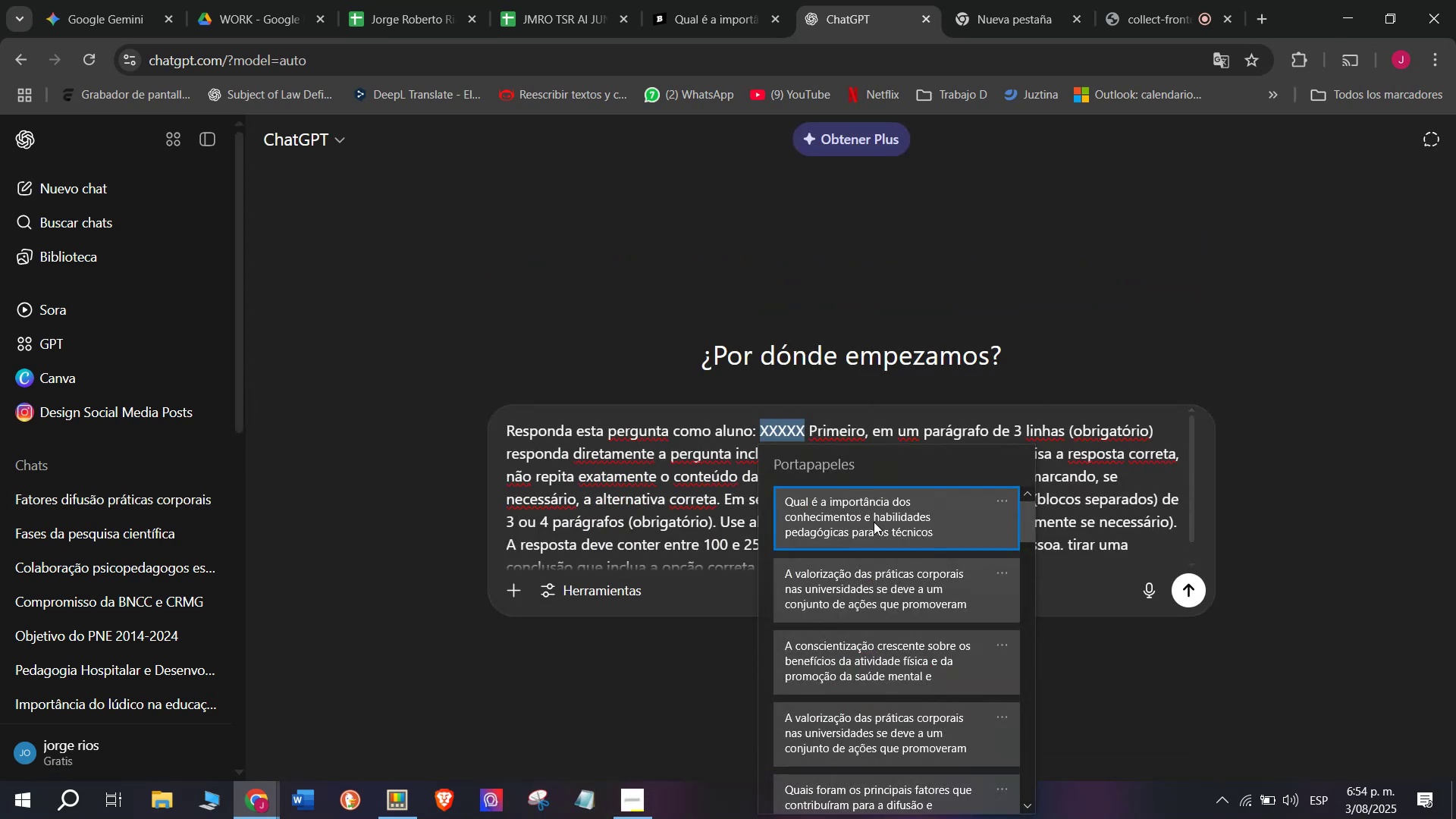 
key(Control+ControlLeft)
 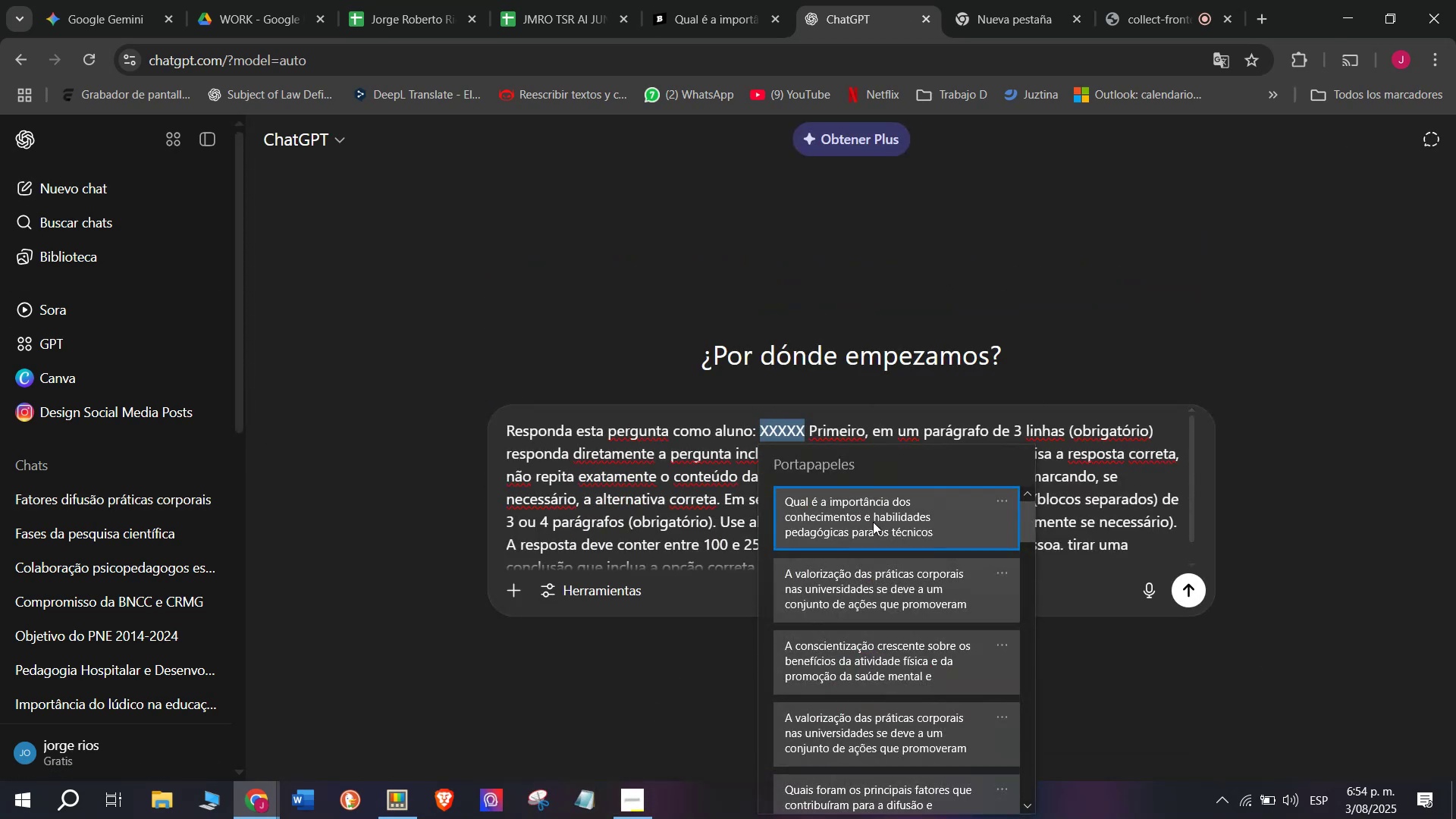 
key(Control+V)
 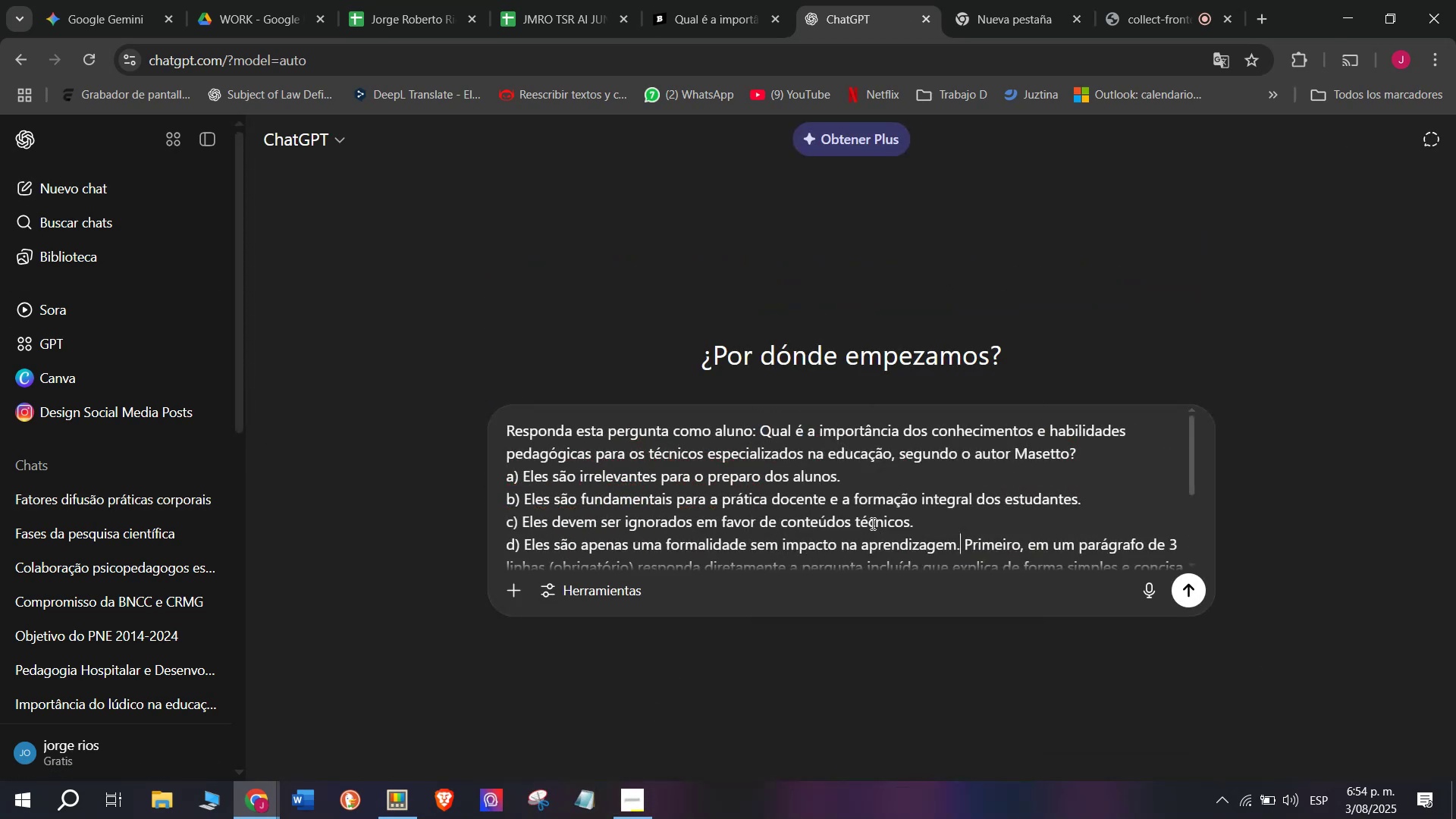 
key(Enter)
 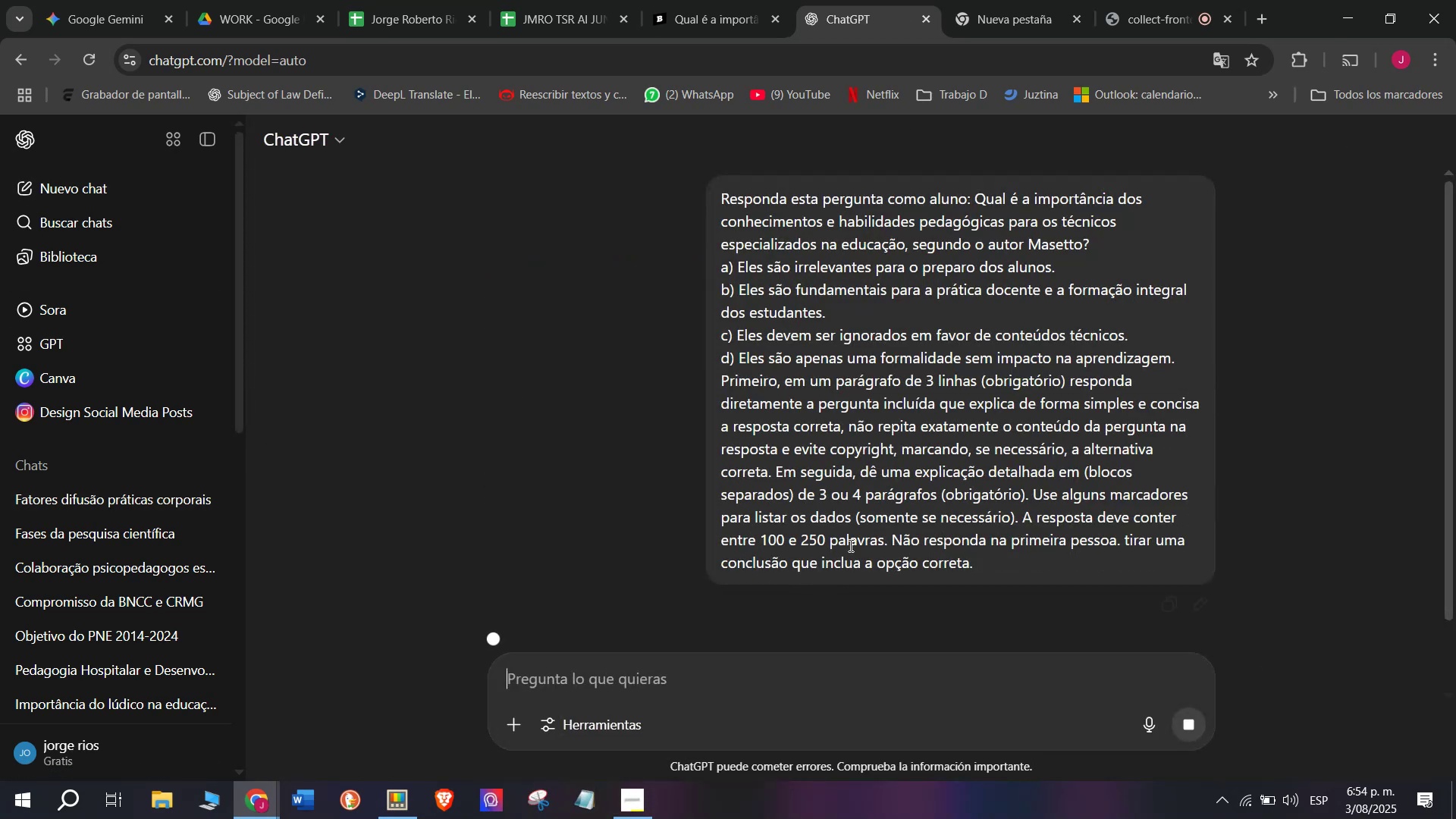 
mouse_move([733, 611])
 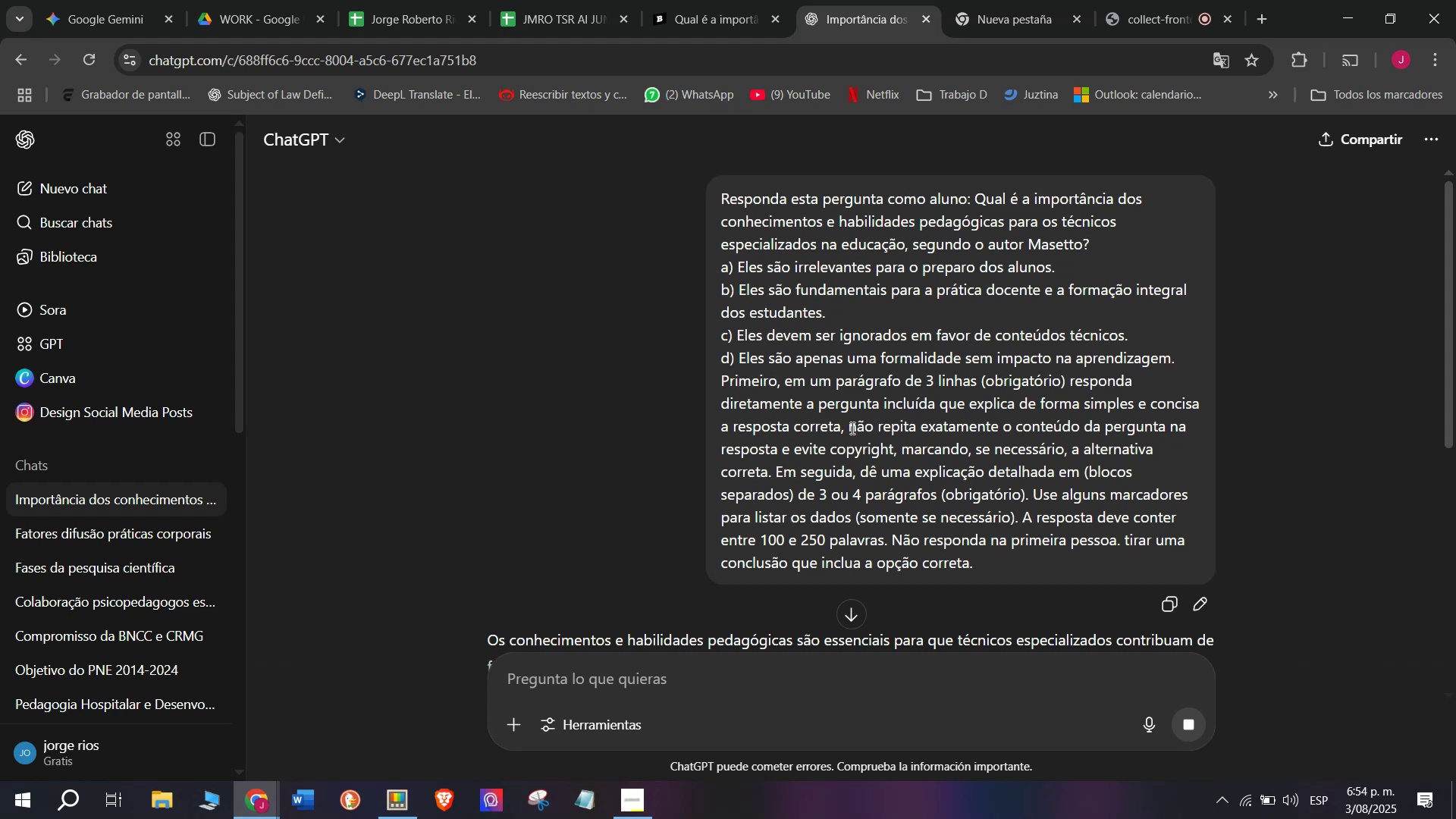 
scroll: coordinate [851, 424], scroll_direction: down, amount: 1.0
 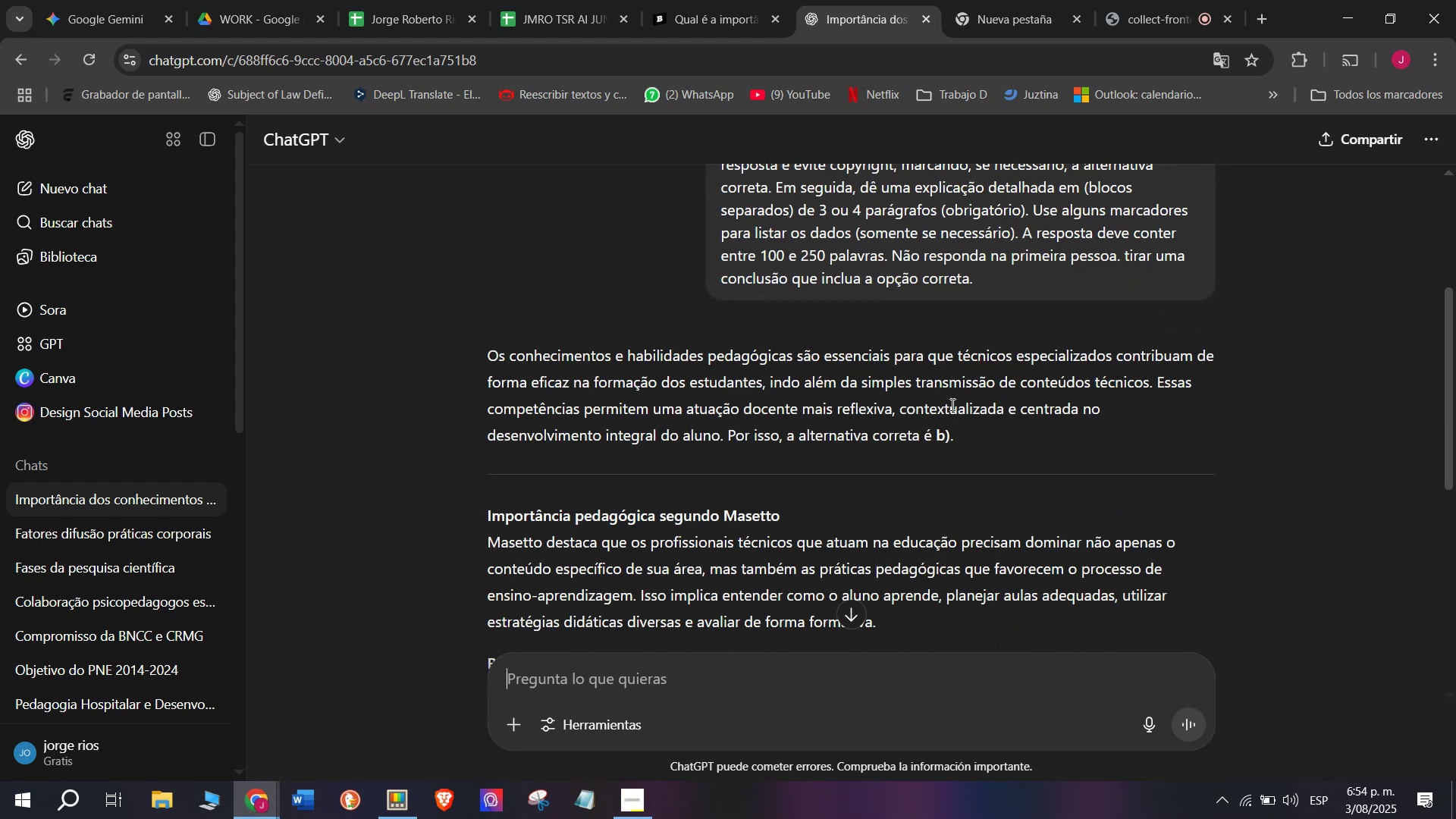 
wait(7.31)
 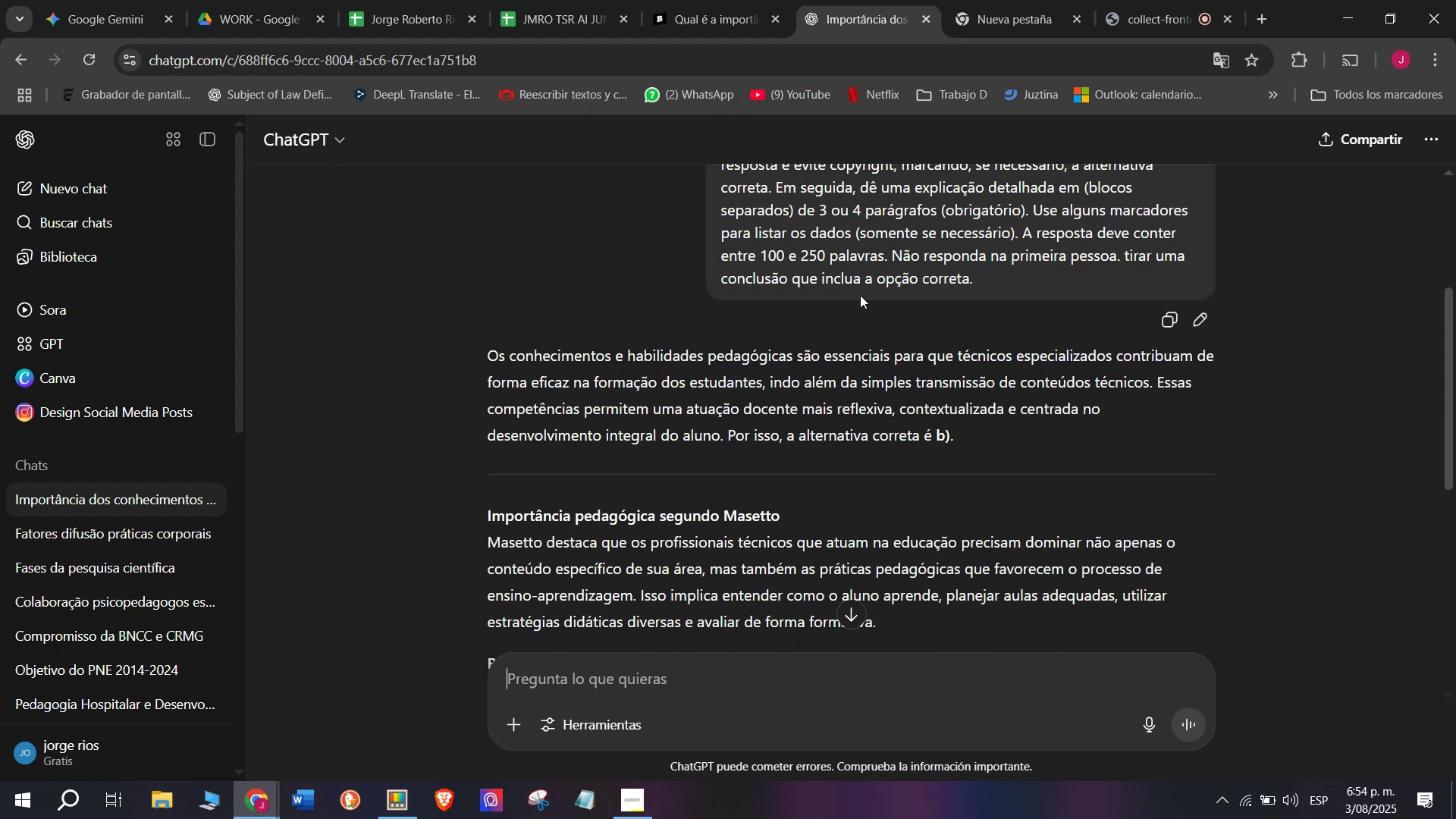 
left_click_drag(start_coordinate=[974, 436], to_coordinate=[496, 327])
 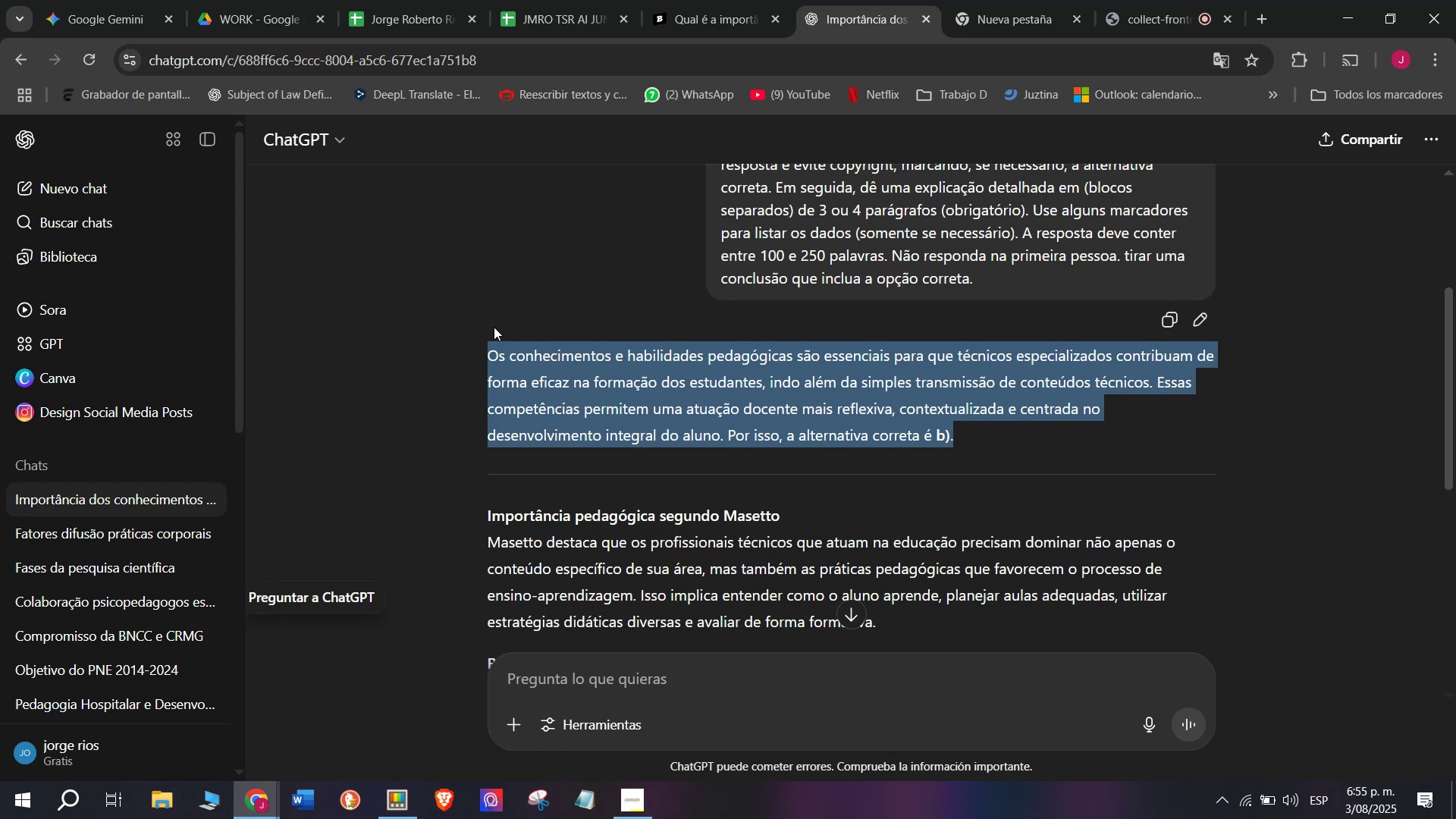 
key(Control+C)
 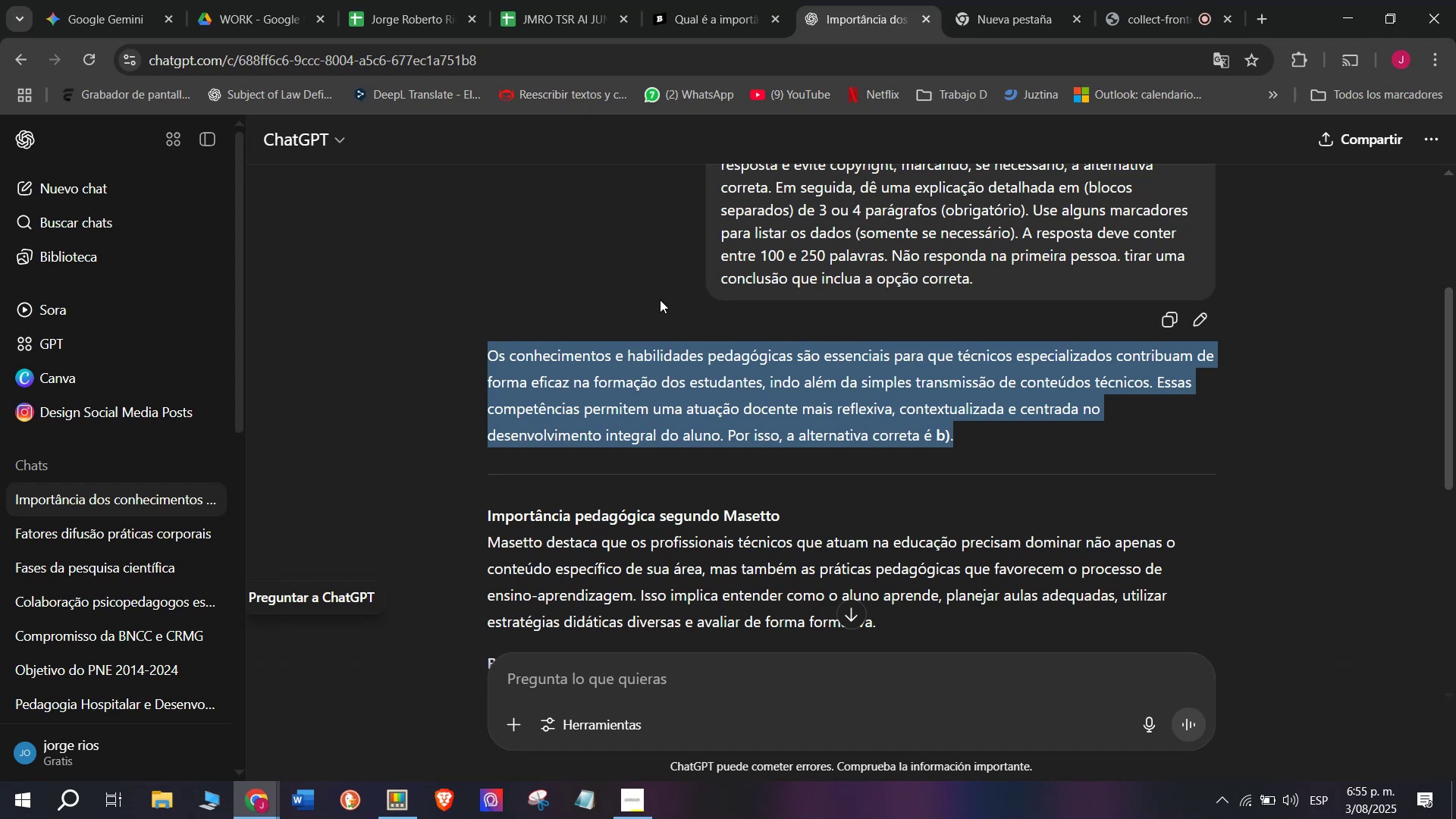 
scroll: coordinate [662, 299], scroll_direction: down, amount: 1.0
 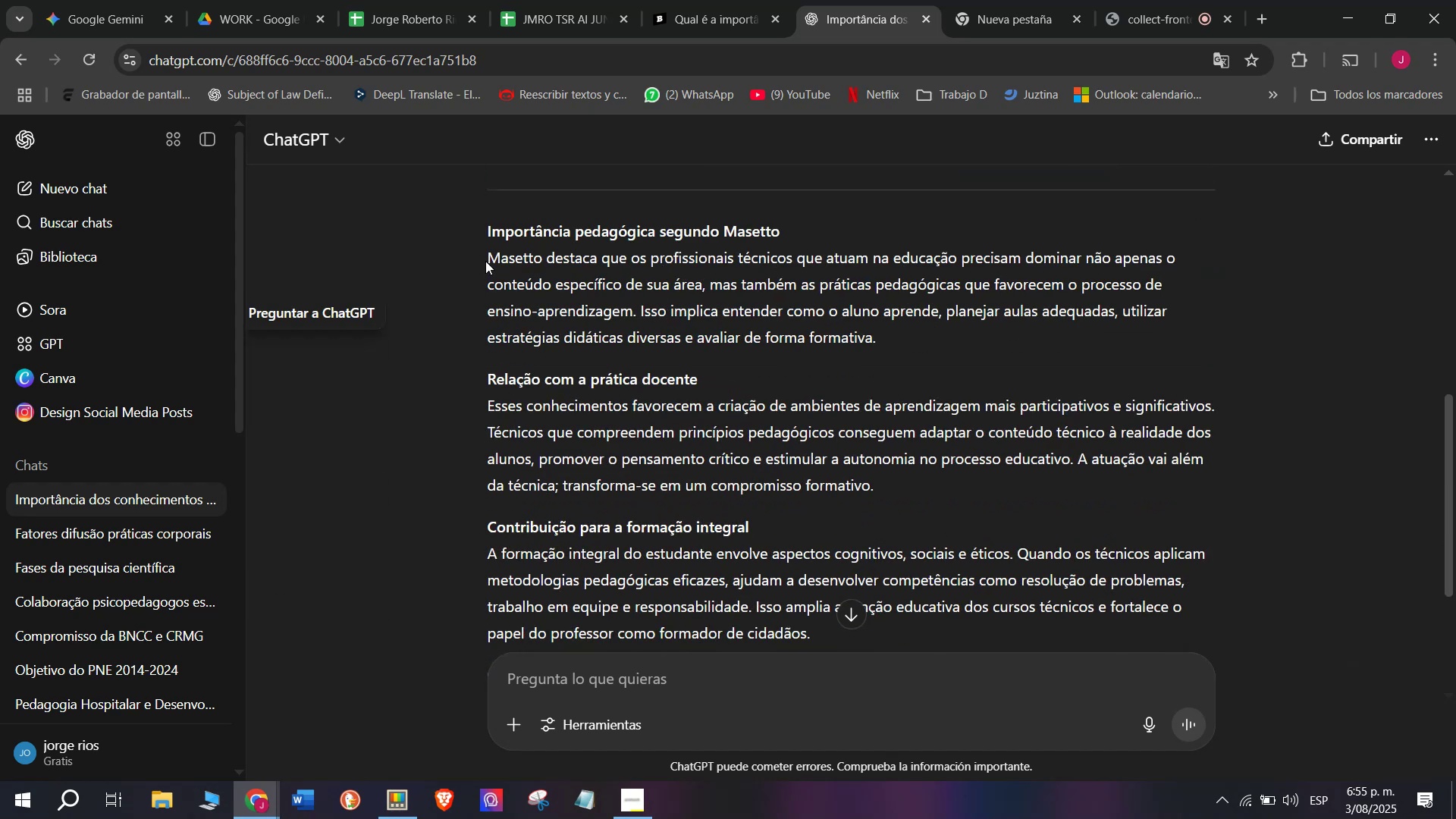 
left_click_drag(start_coordinate=[485, 261], to_coordinate=[975, 493])
 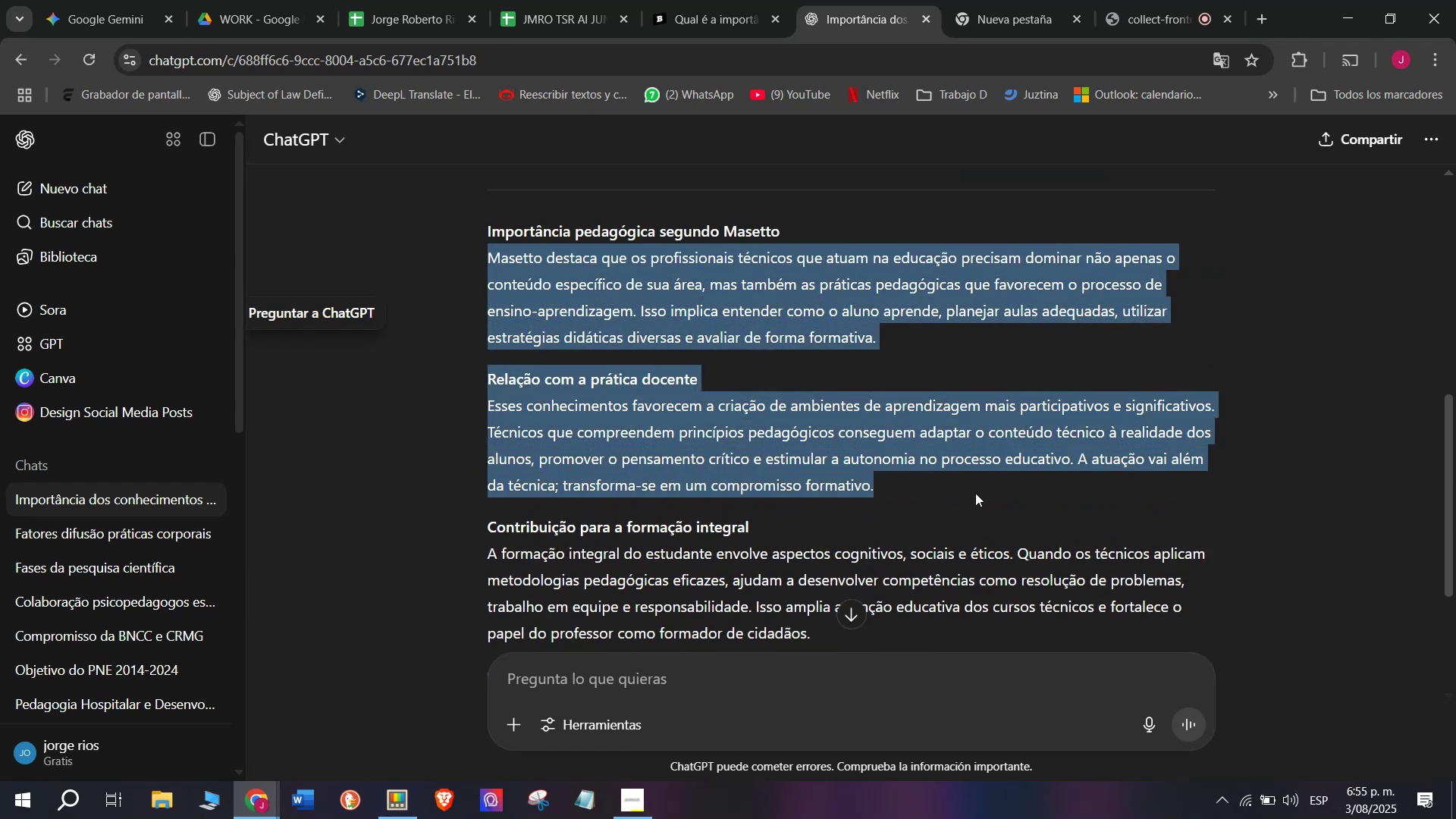 
key(Control+C)
 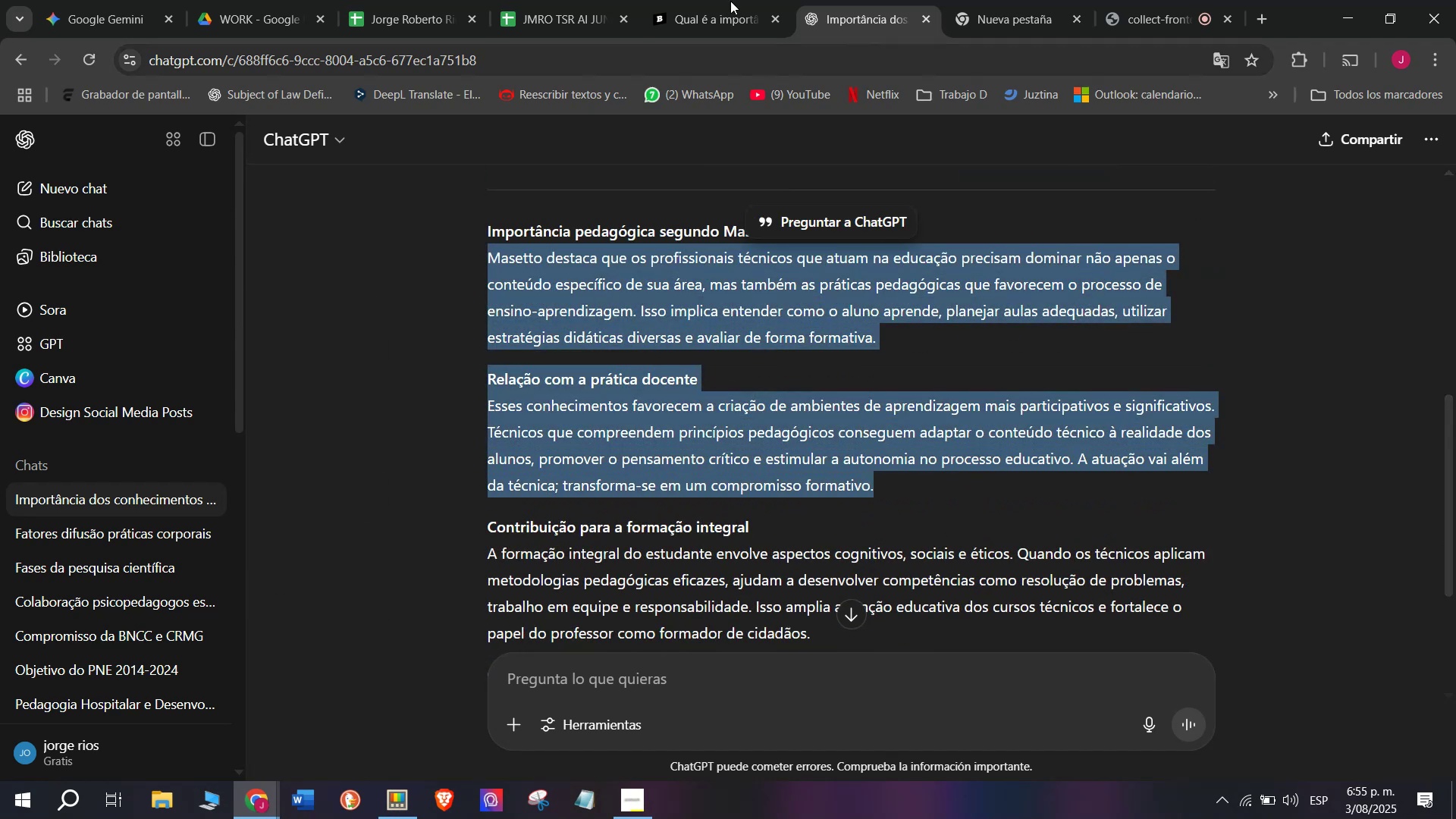 
left_click([715, 0])
 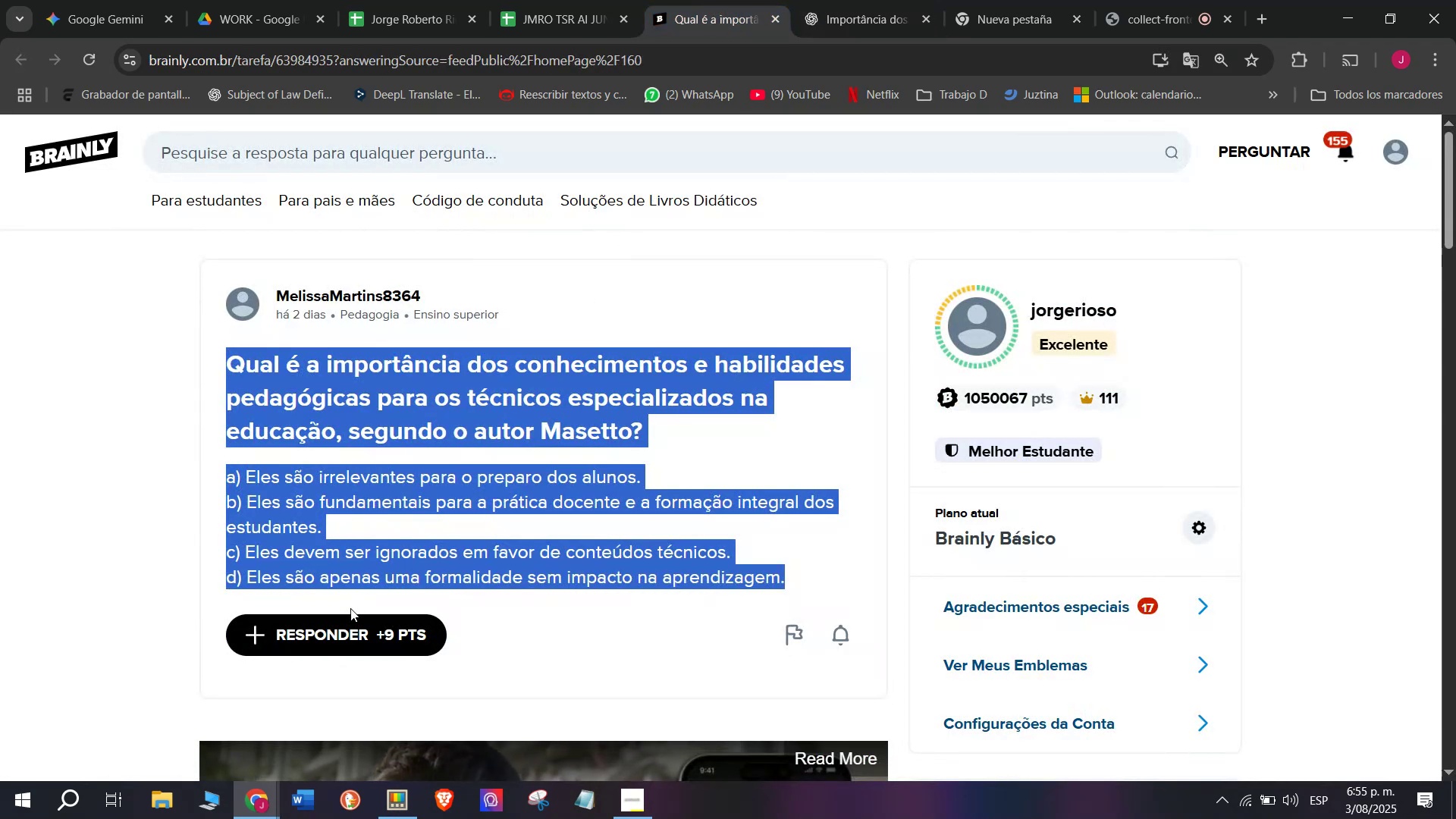 
left_click([349, 613])
 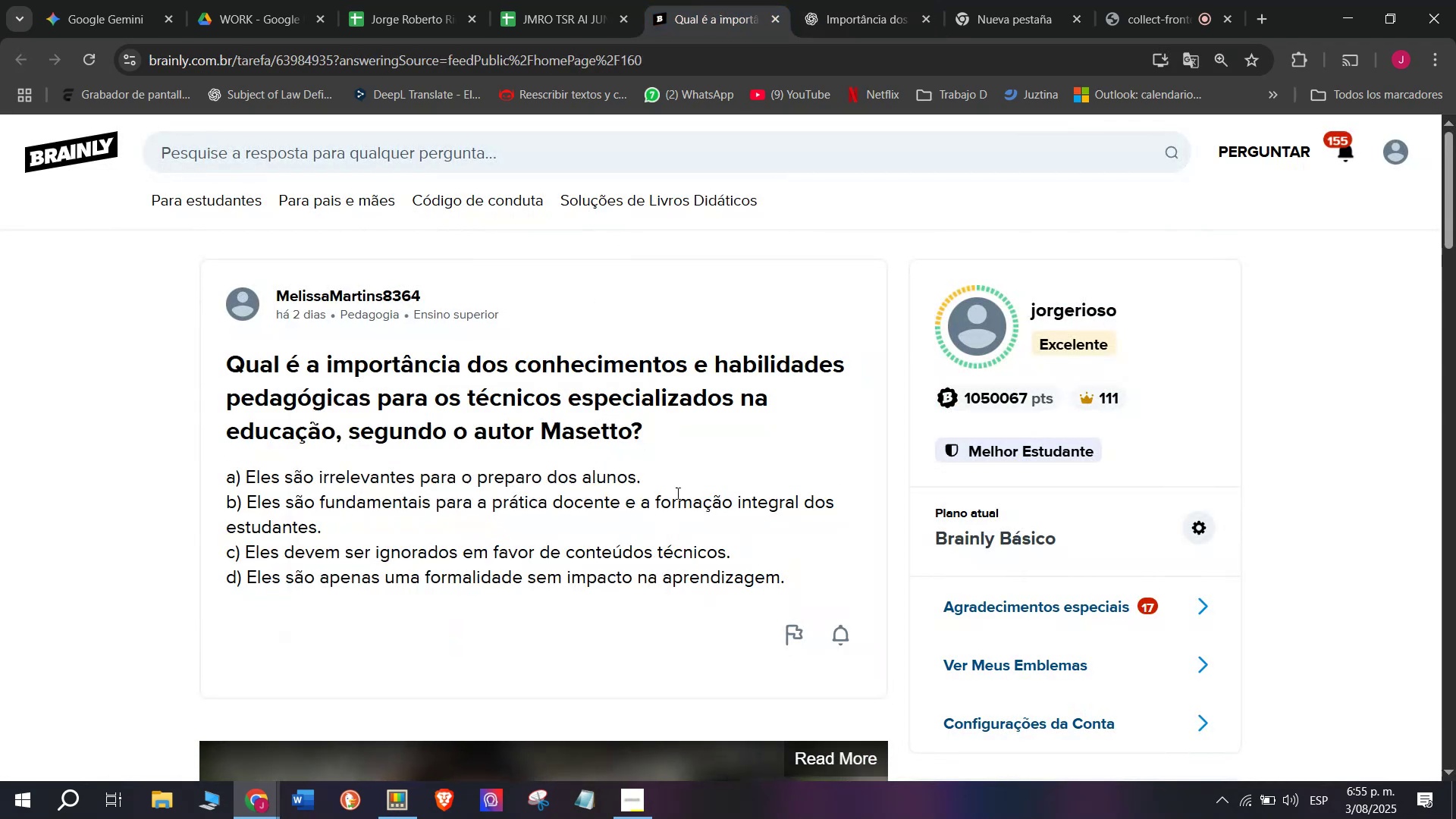 
left_click_drag(start_coordinate=[735, 491], to_coordinate=[525, 196])
 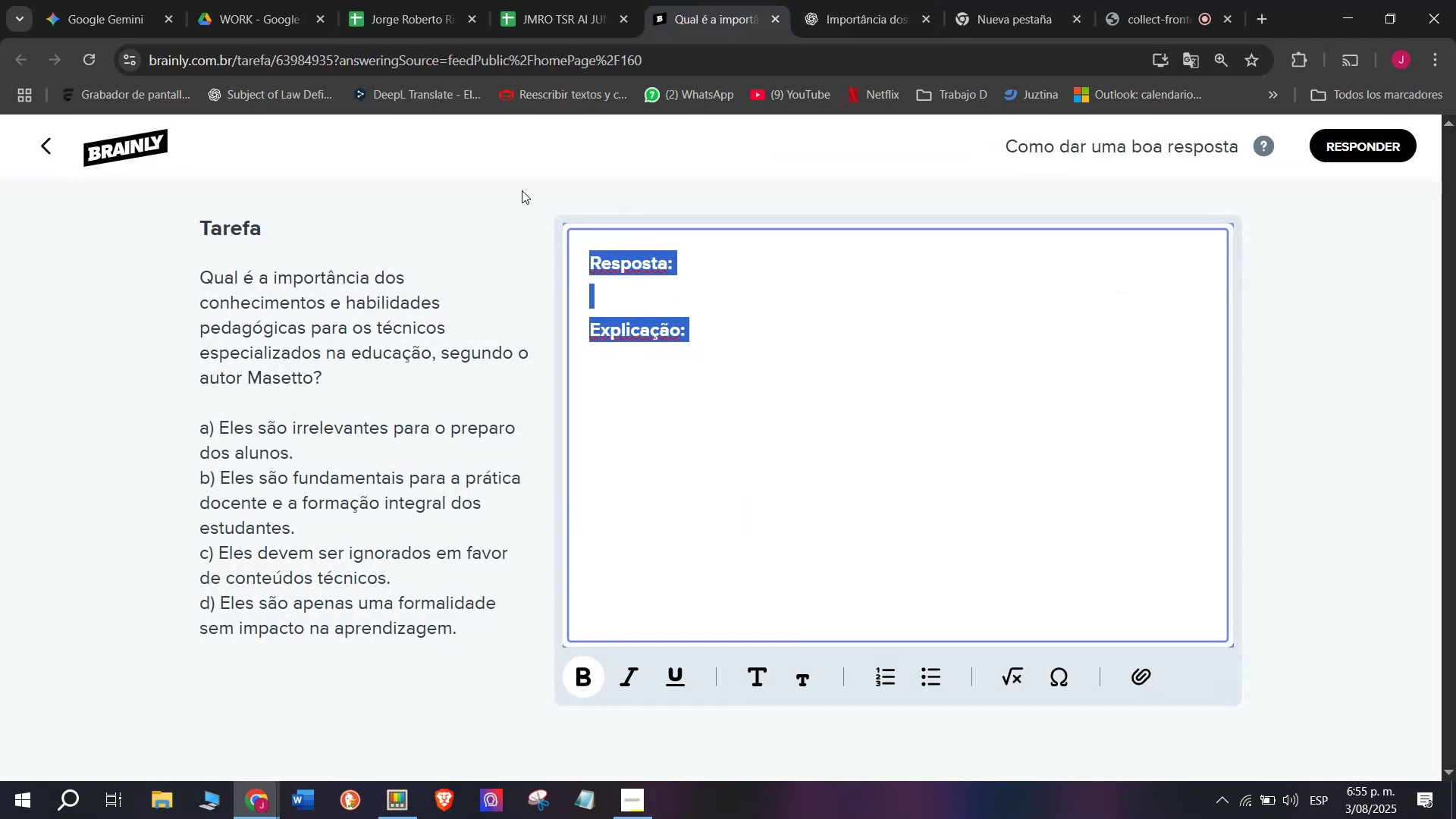 
key(Meta+V)
 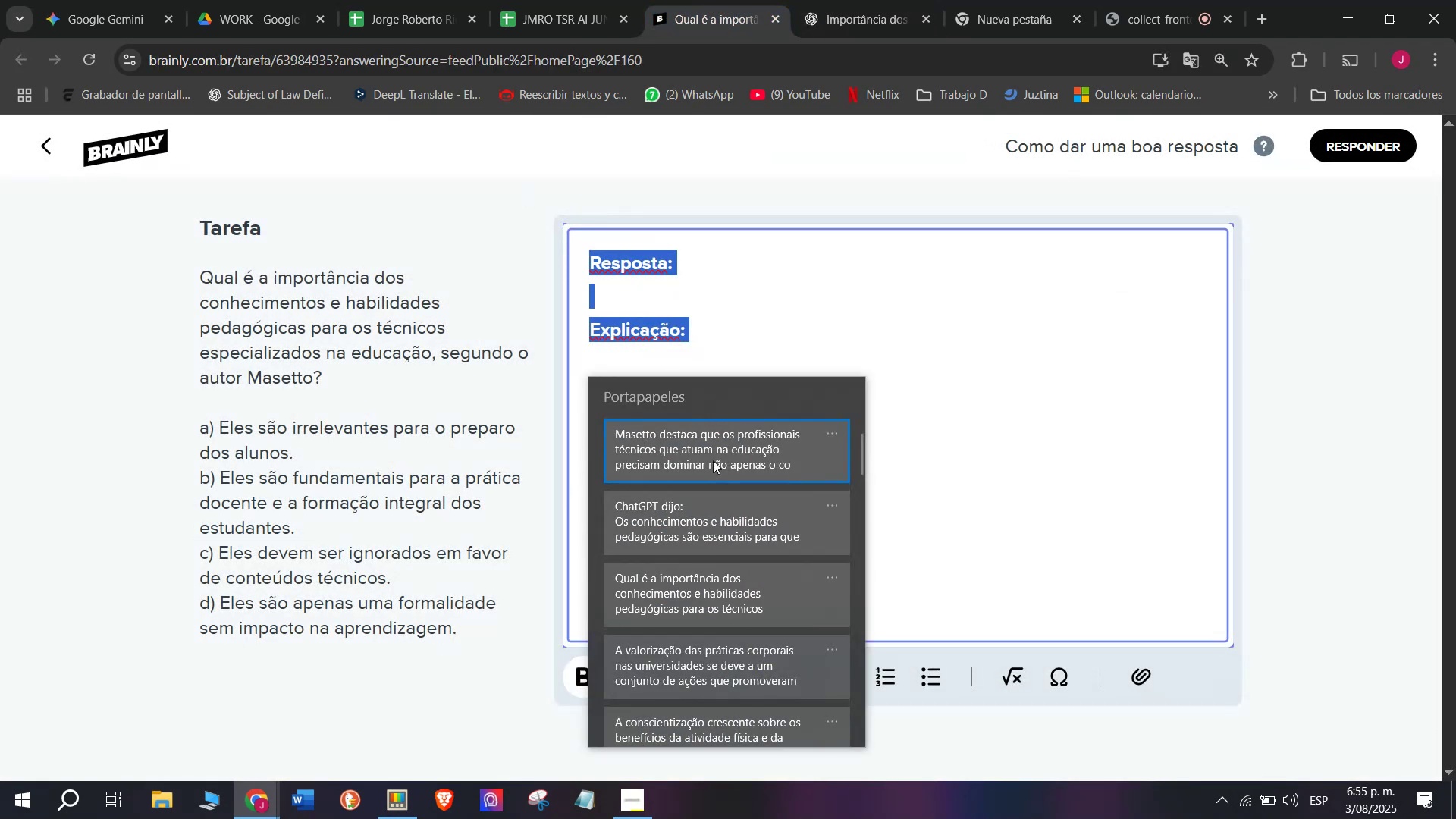 
left_click([690, 494])
 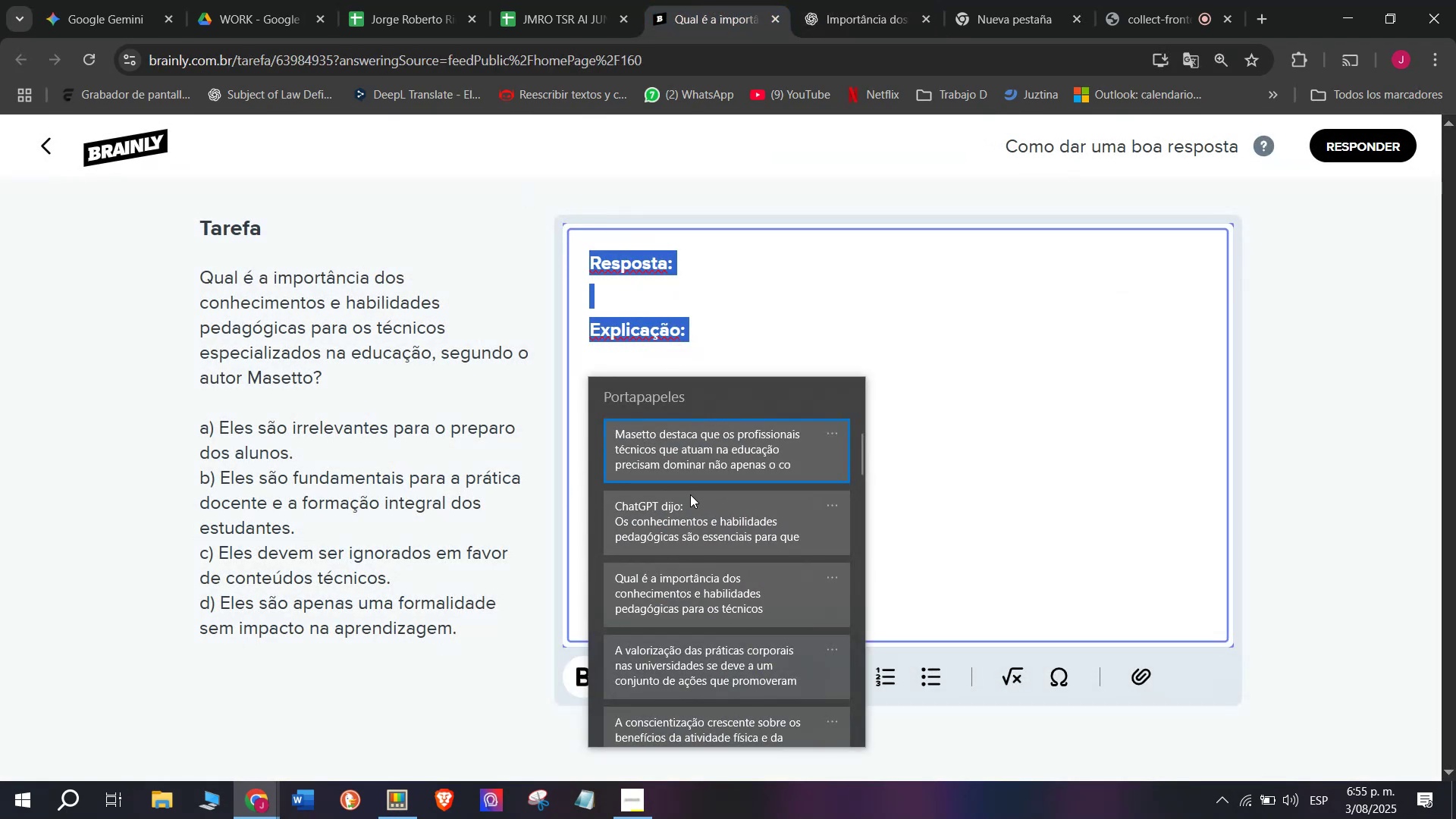 
key(Control+ControlLeft)
 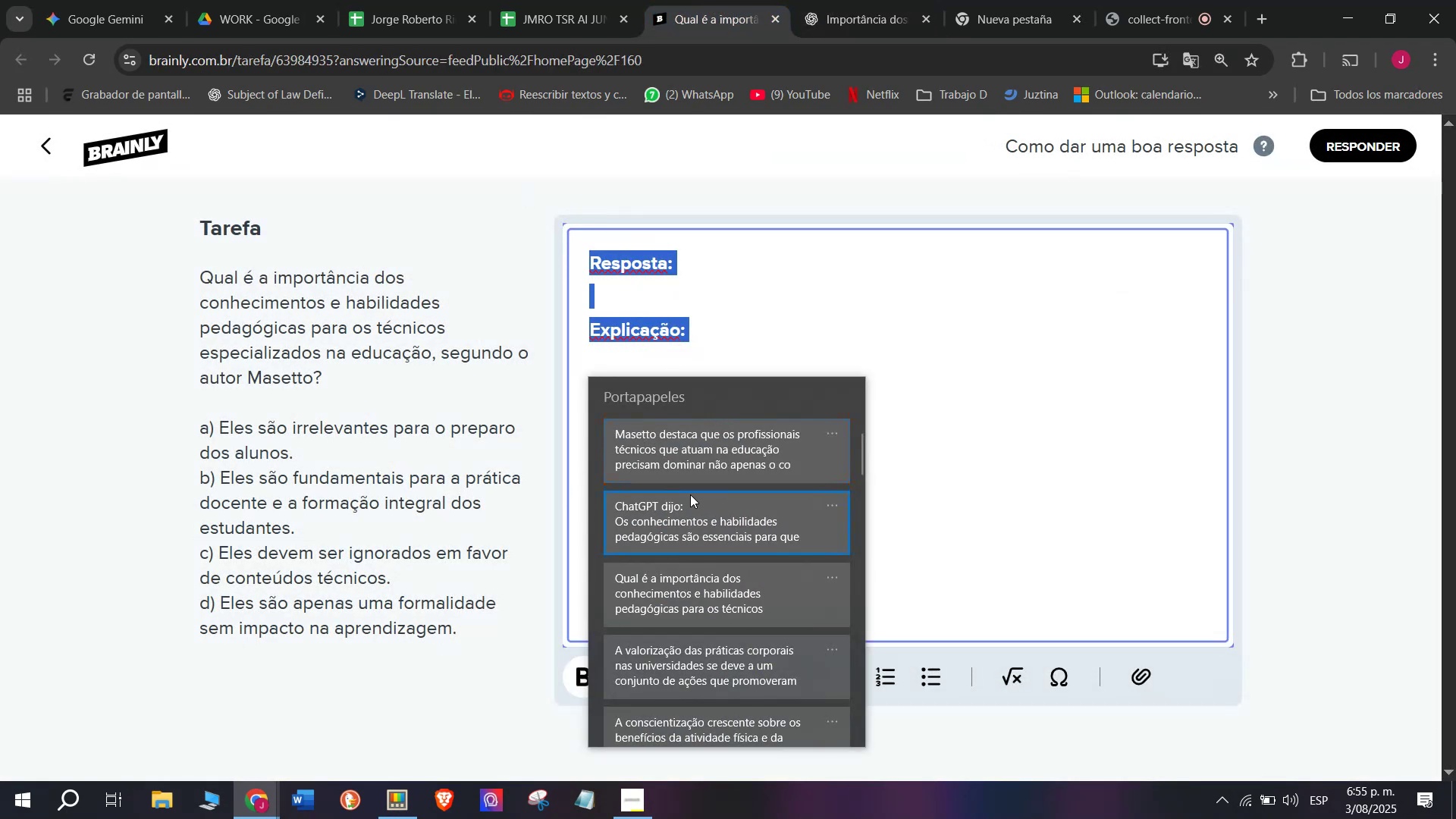 
key(Control+V)
 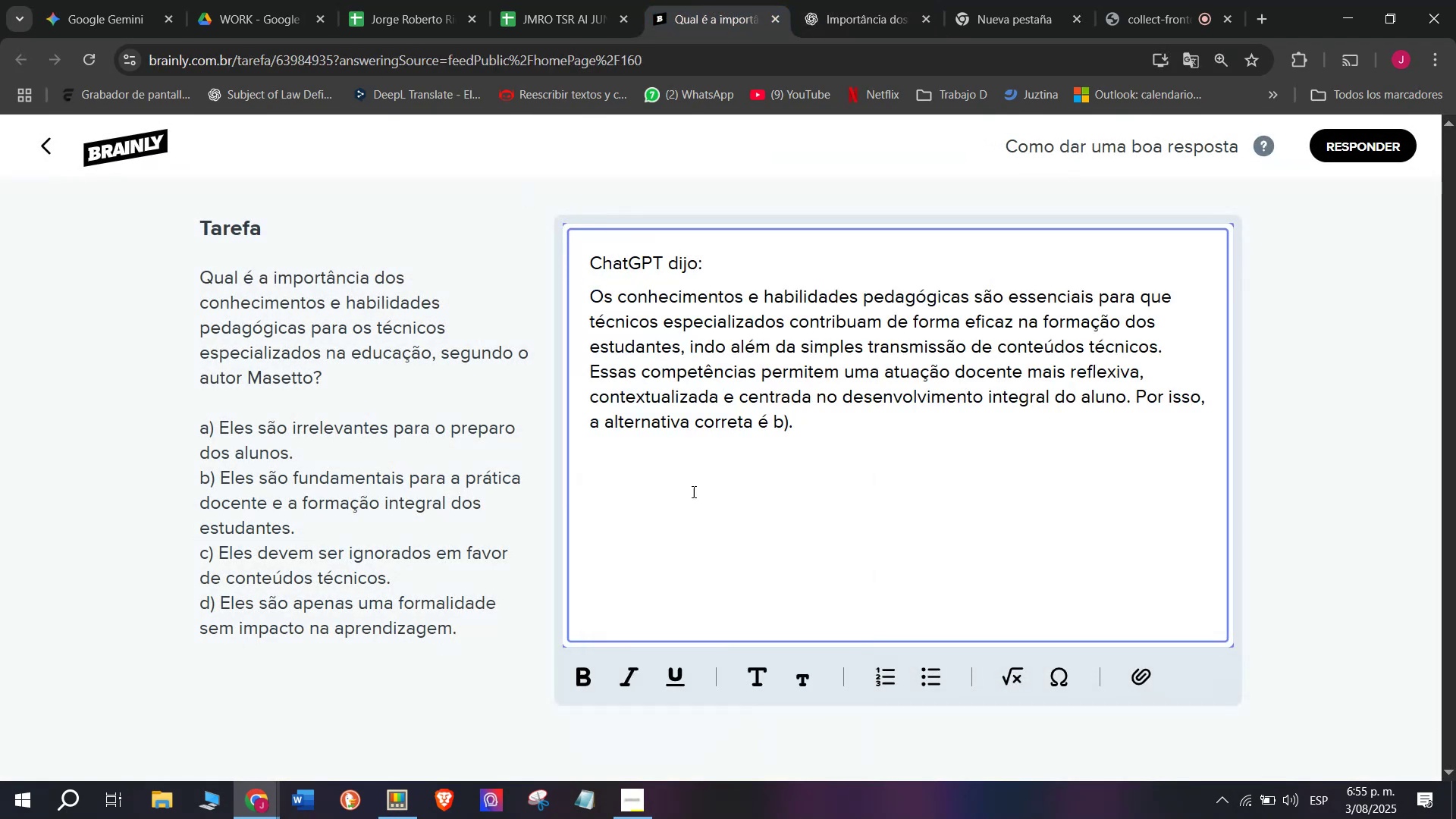 
left_click_drag(start_coordinate=[762, 500], to_coordinate=[538, 190])
 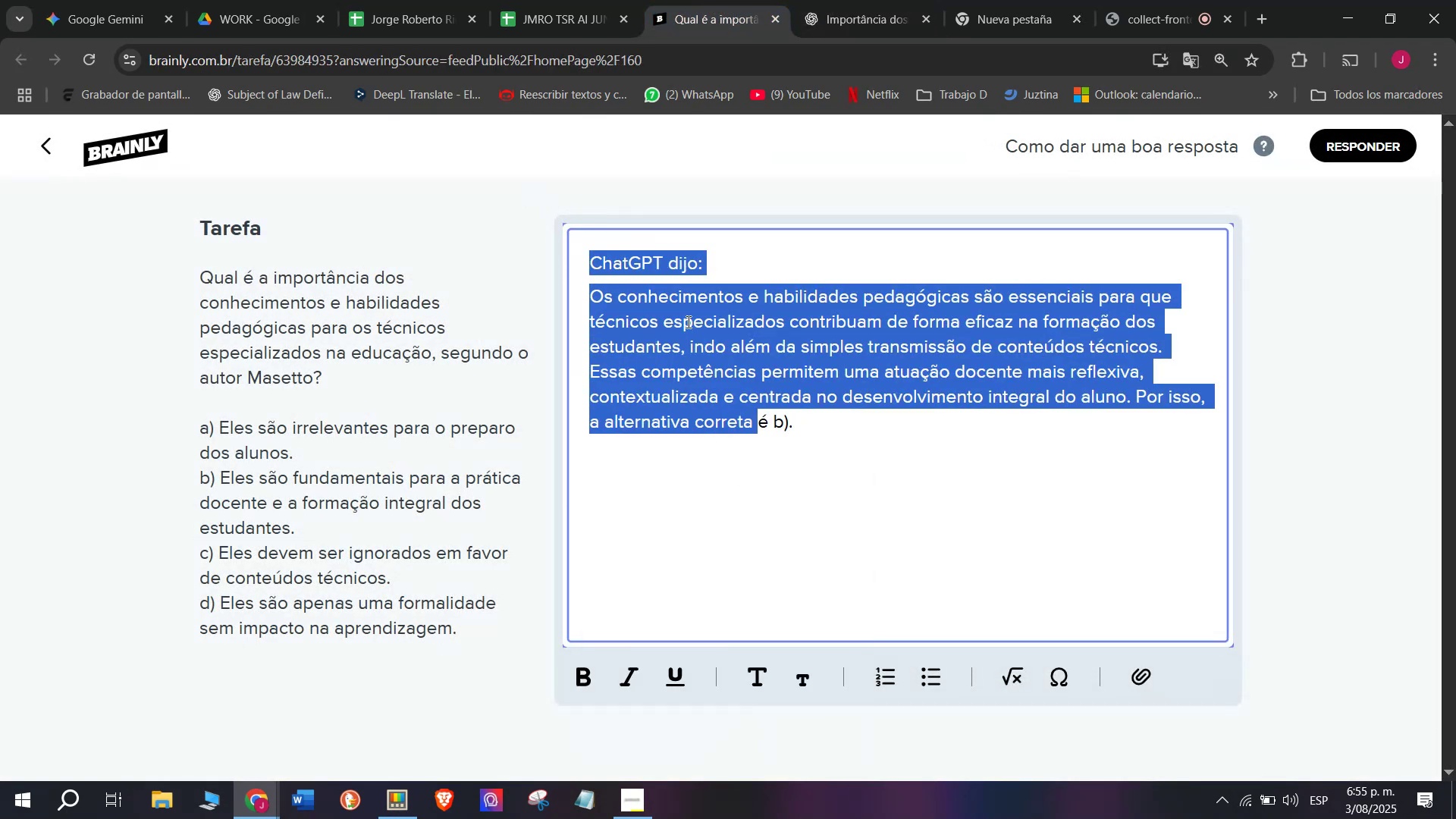 
left_click([790, 383])
 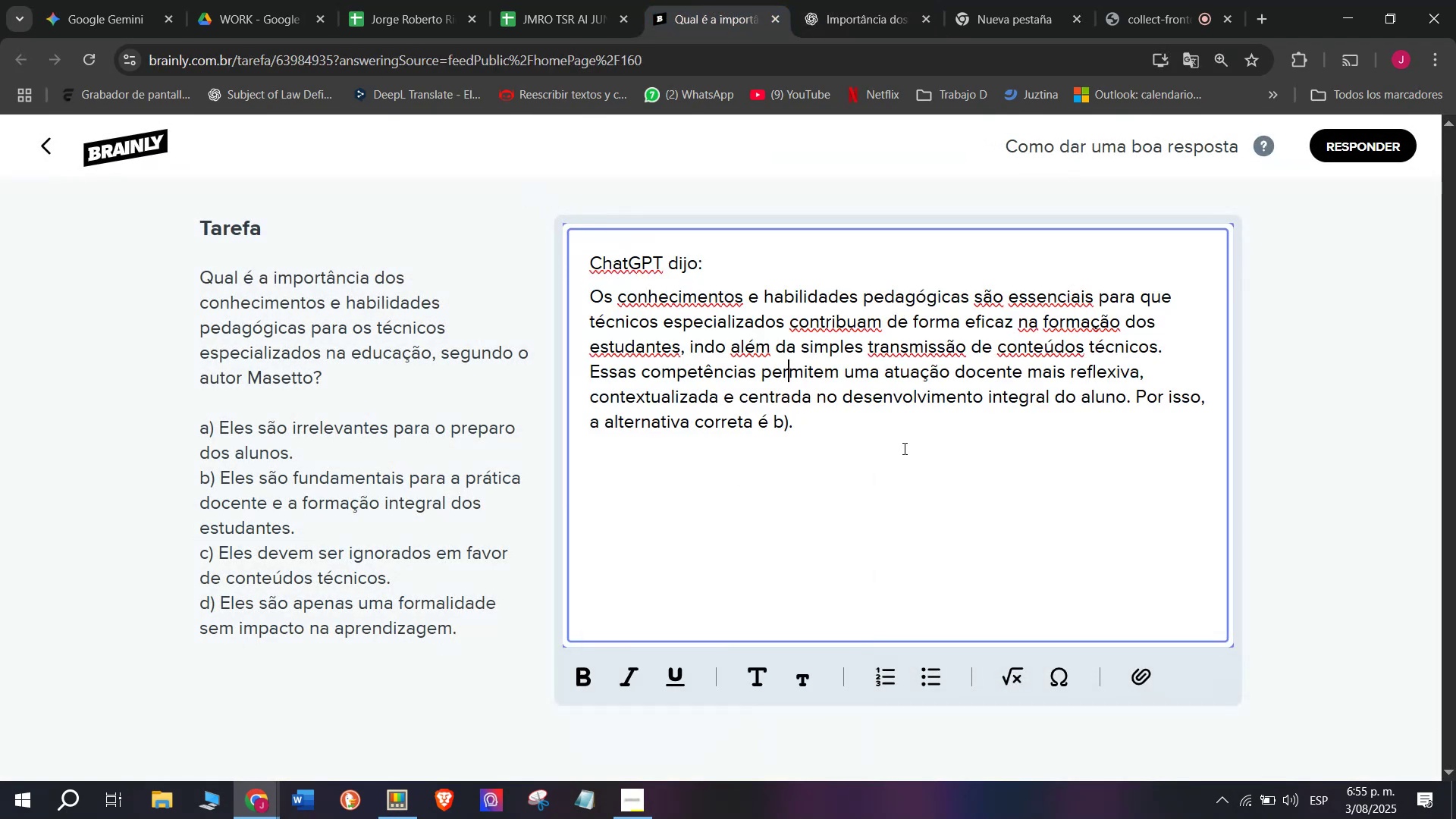 
left_click_drag(start_coordinate=[917, 444], to_coordinate=[466, 130])
 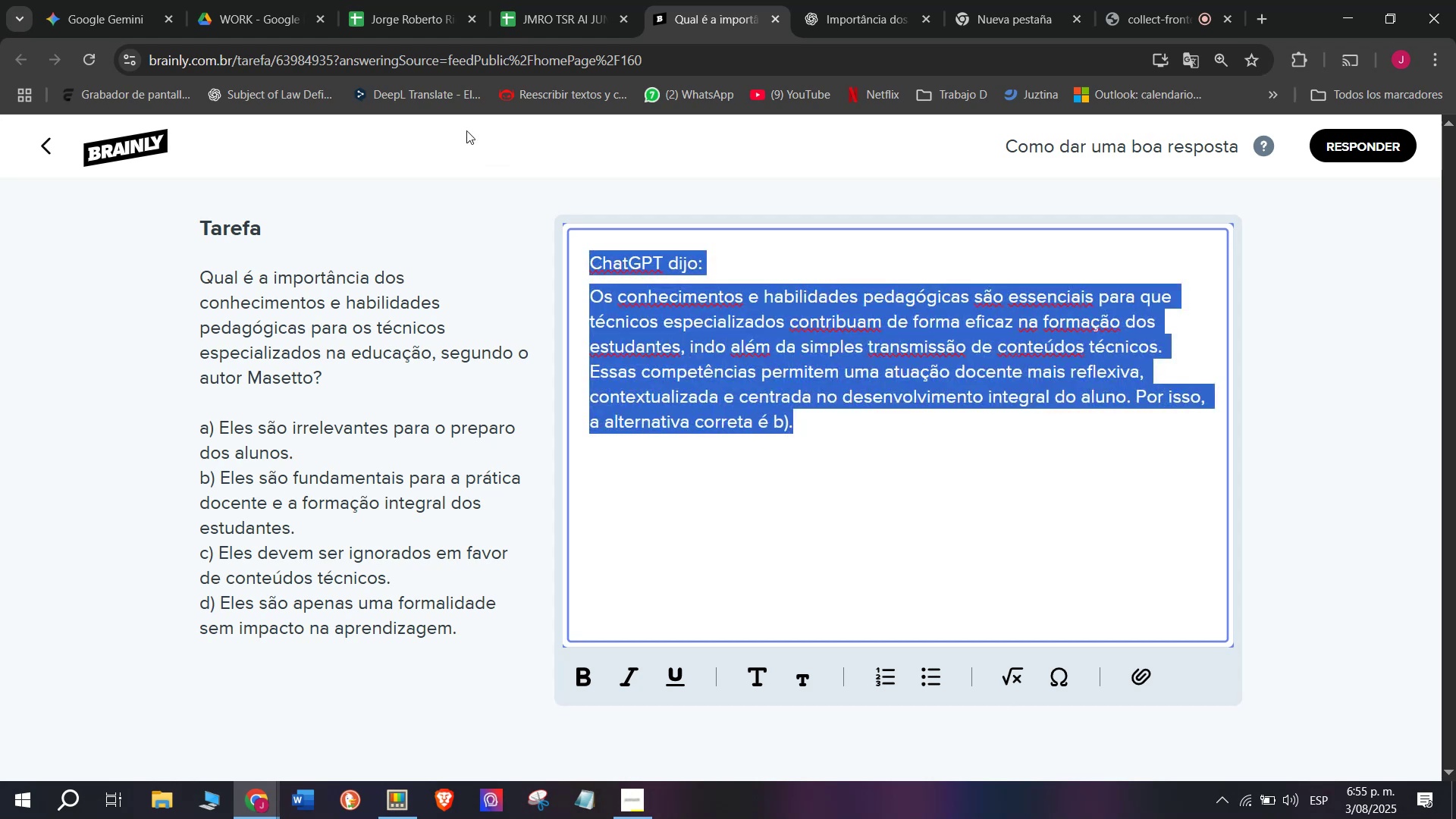 
key(Meta+V)
 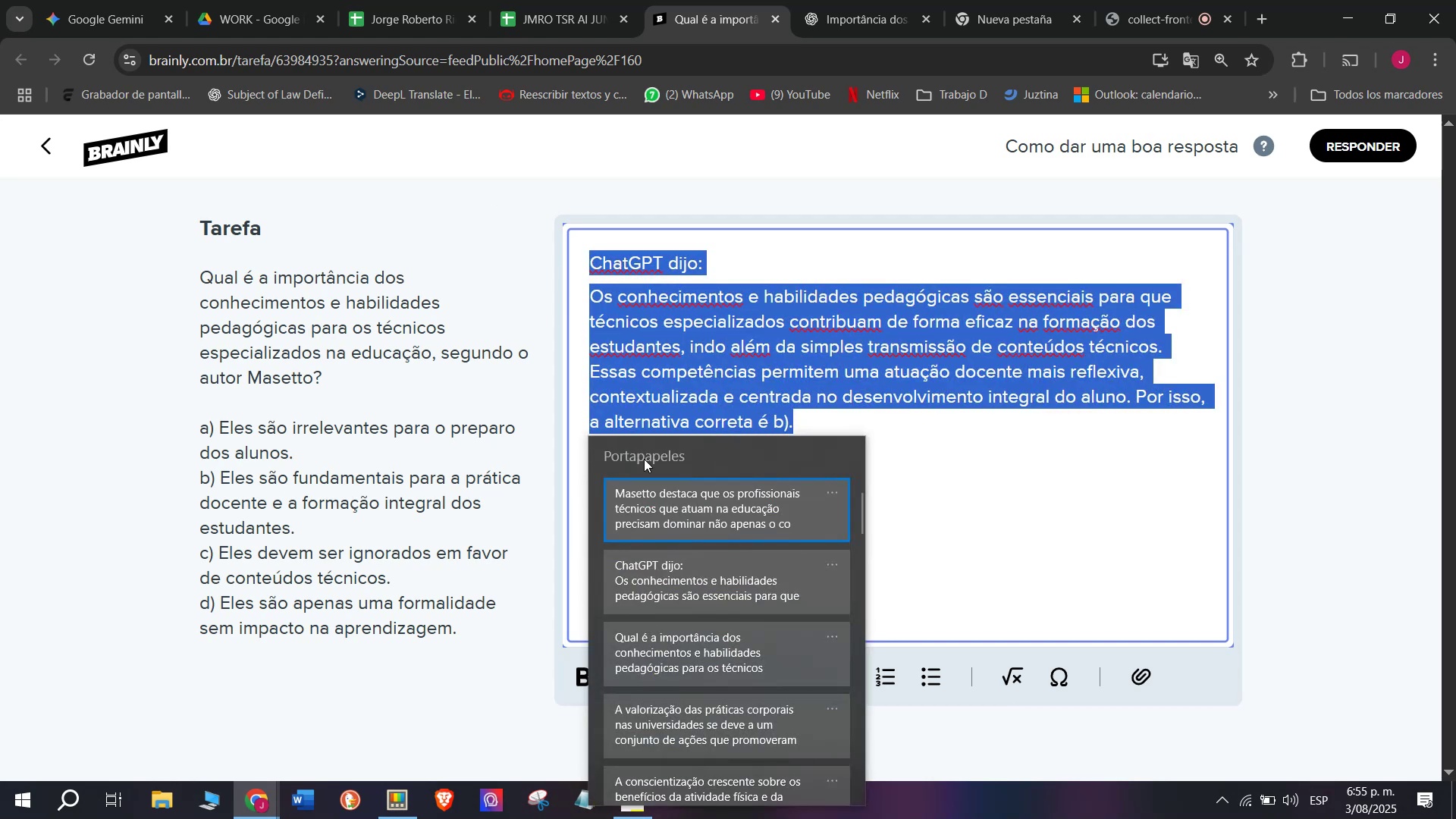 
left_click([644, 493])
 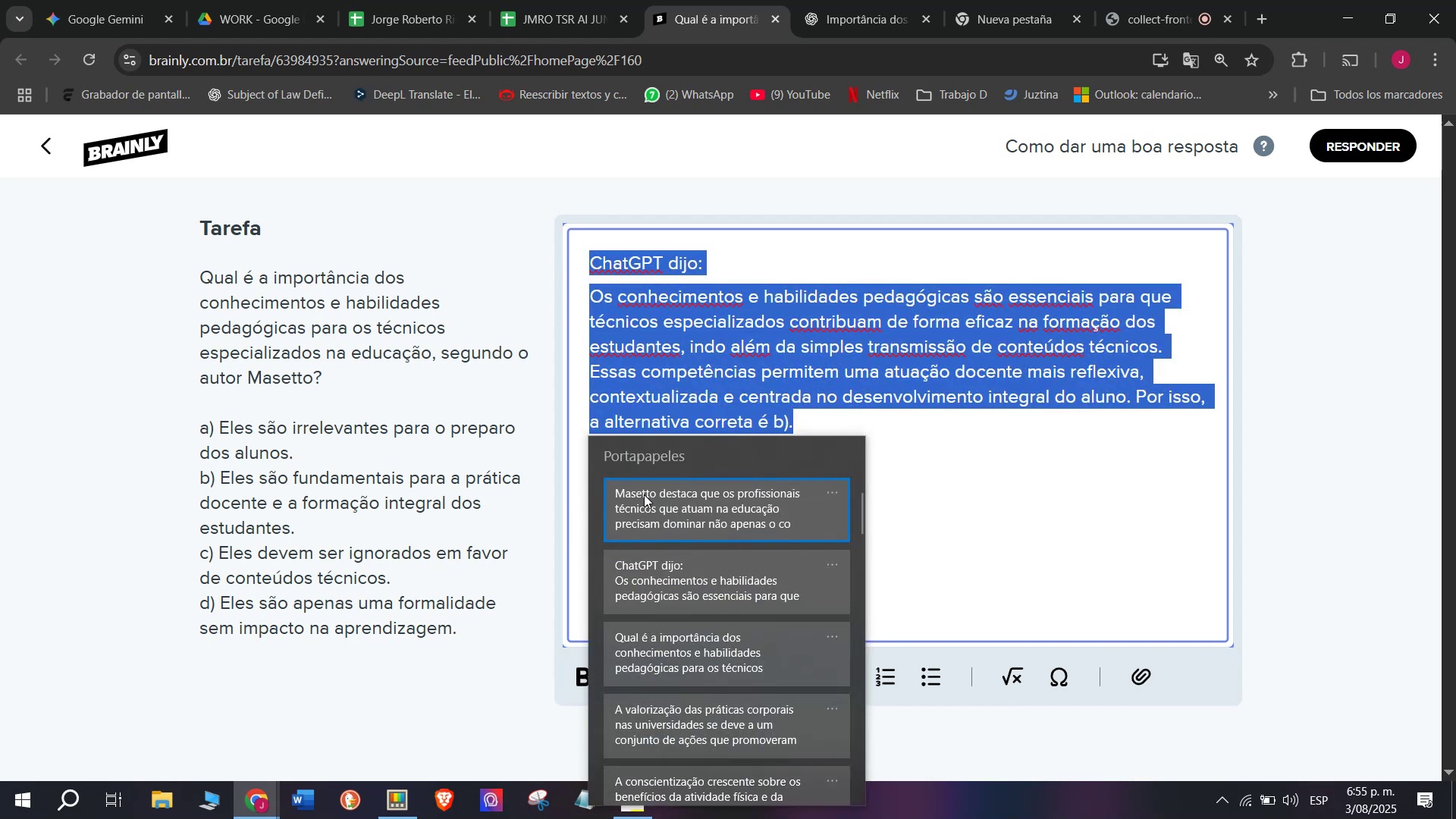 
key(Control+ControlLeft)
 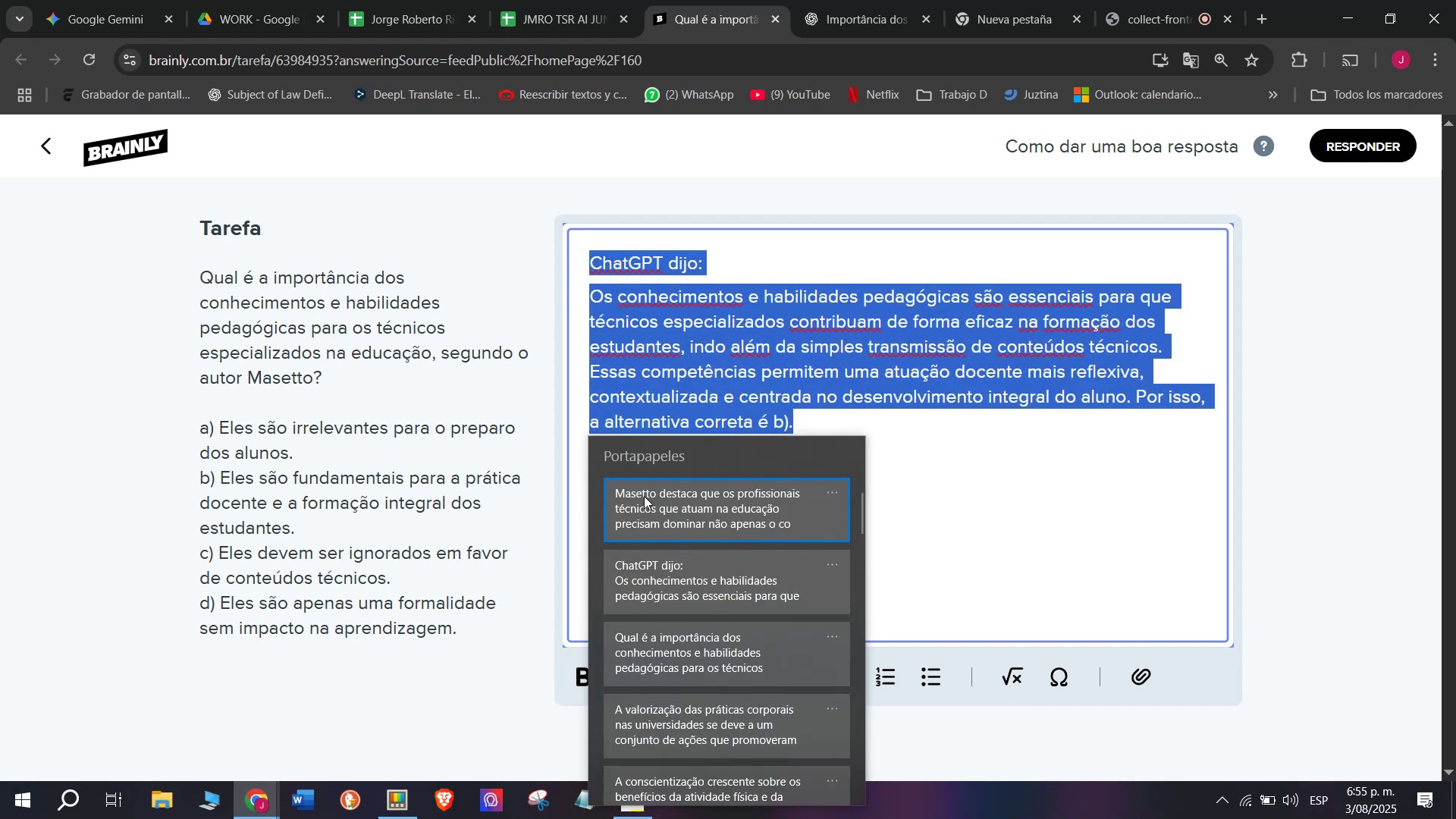 
key(Control+V)
 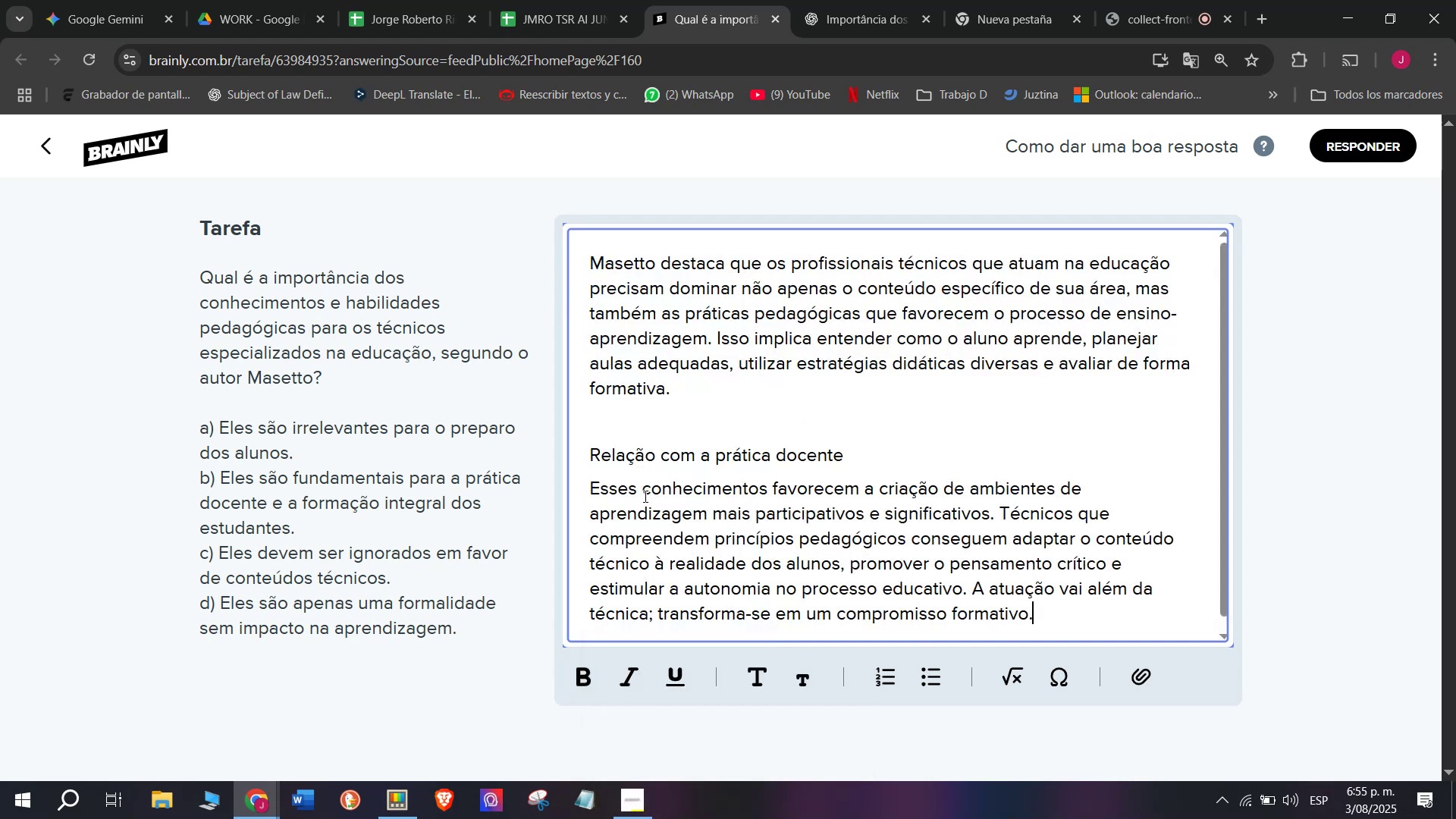 
scroll: coordinate [670, 496], scroll_direction: up, amount: 5.0
 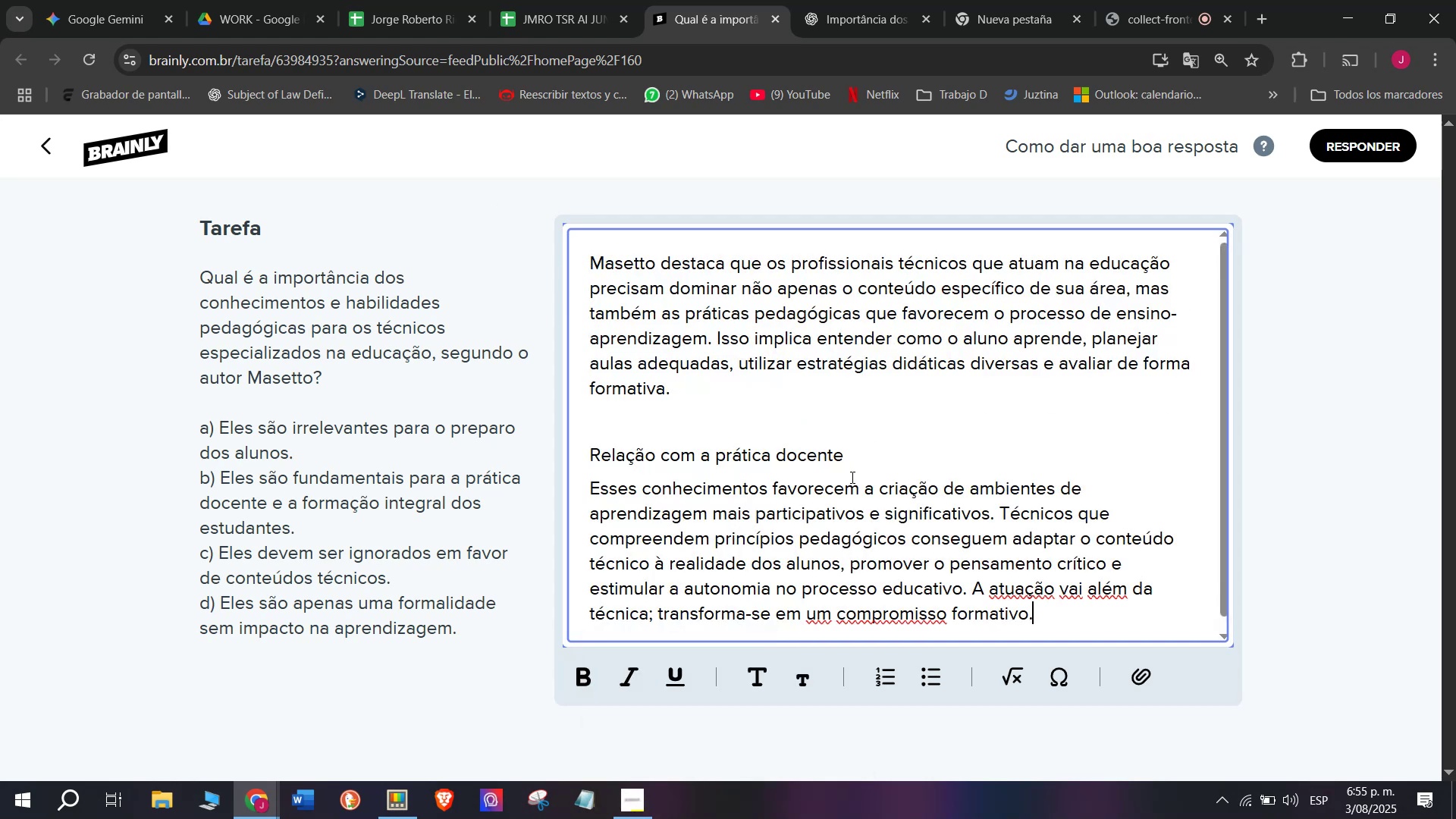 
left_click_drag(start_coordinate=[866, 472], to_coordinate=[941, 474])
 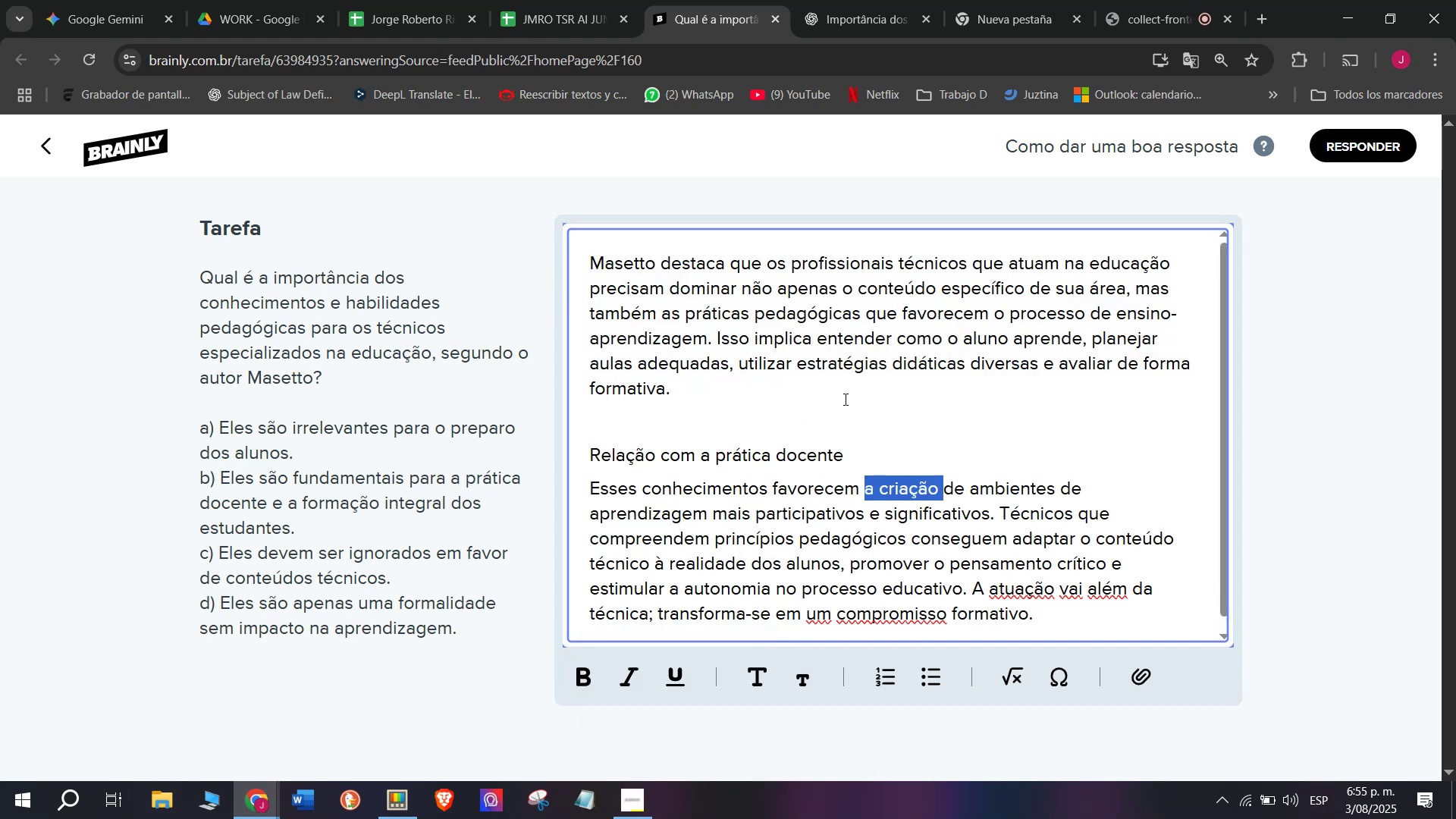 
left_click([843, 398])
 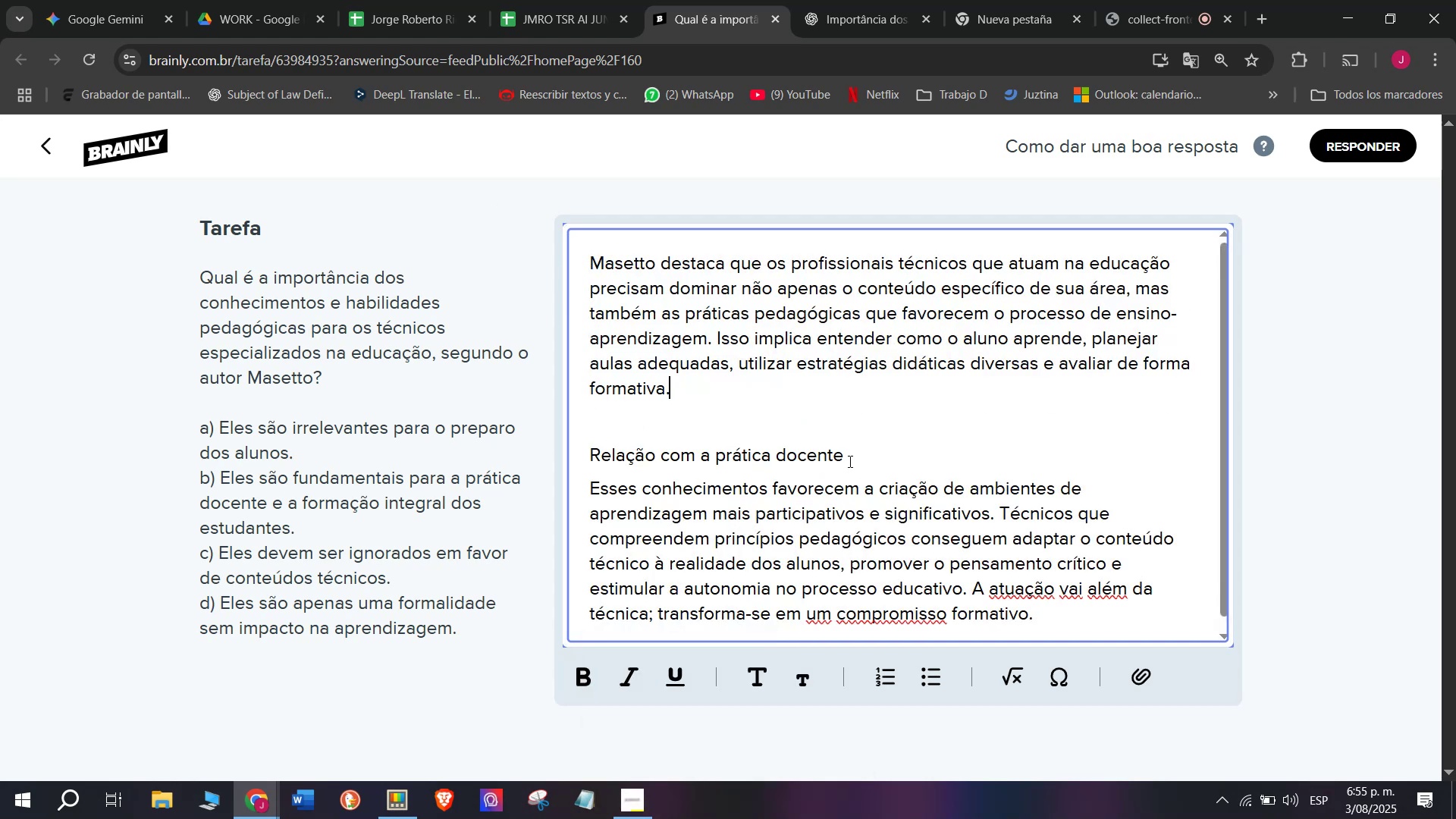 
left_click_drag(start_coordinate=[849, 465], to_coordinate=[359, 418])
 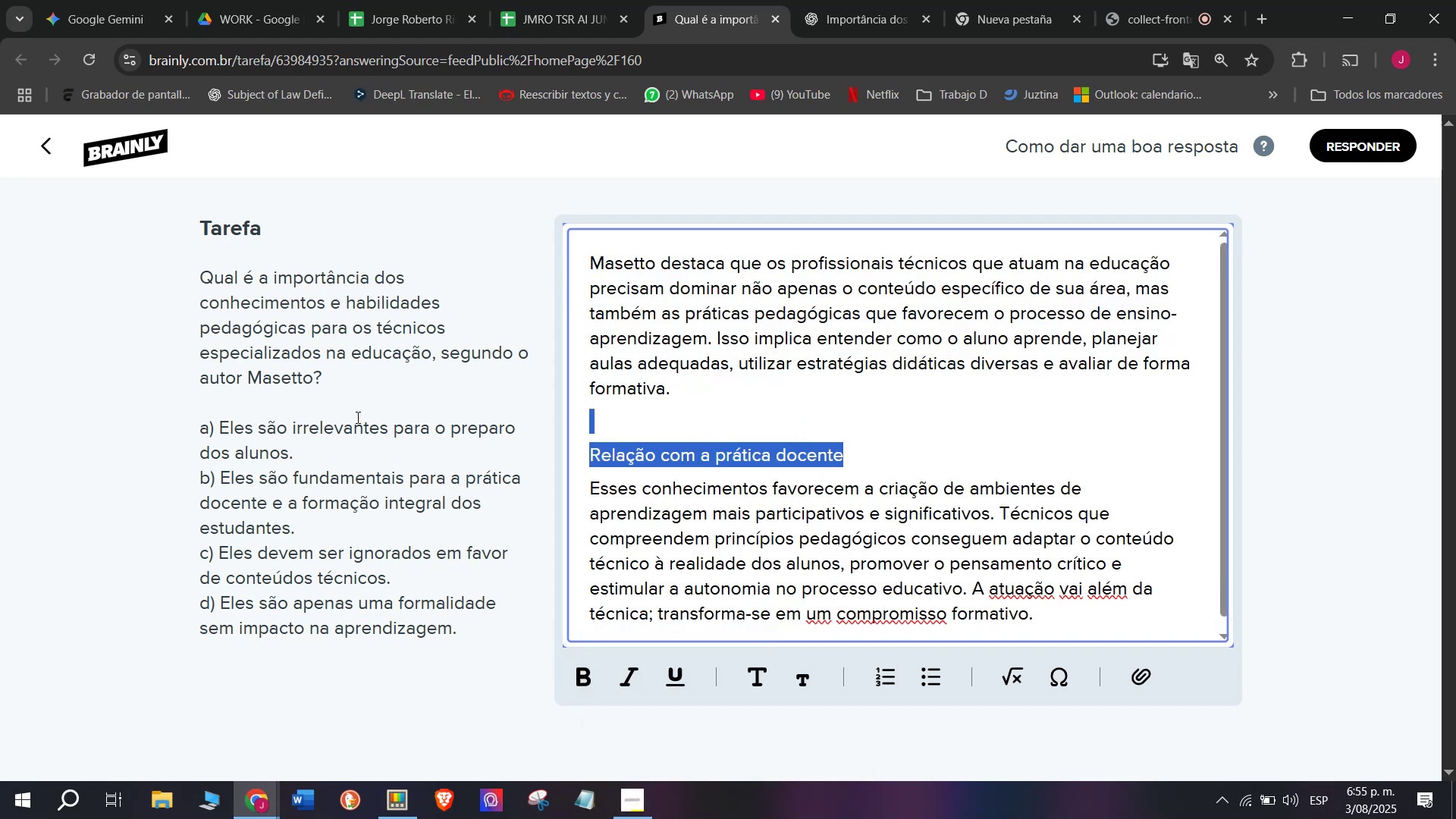 
key(Backspace)
 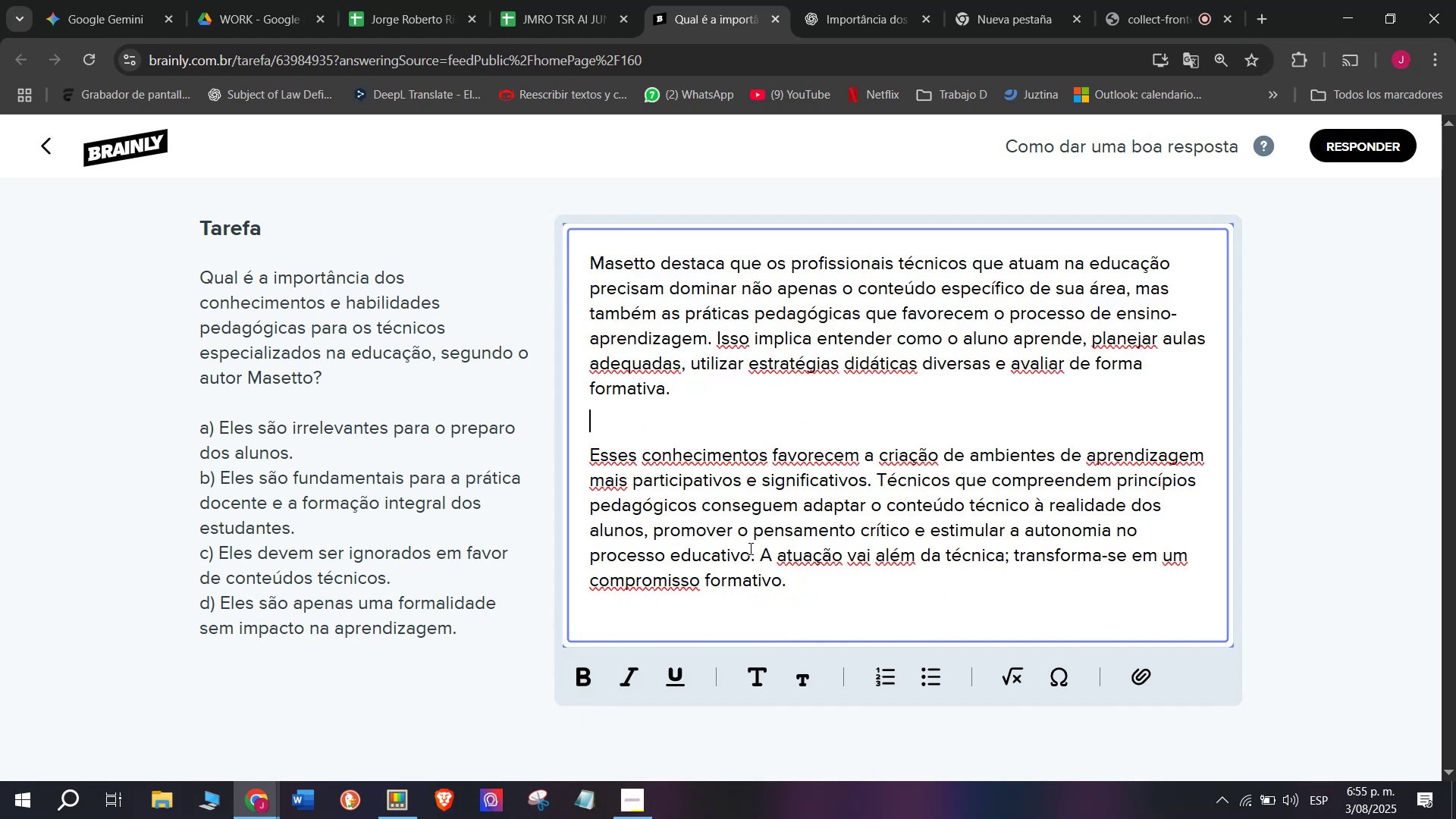 
left_click_drag(start_coordinate=[757, 548], to_coordinate=[1075, 642])
 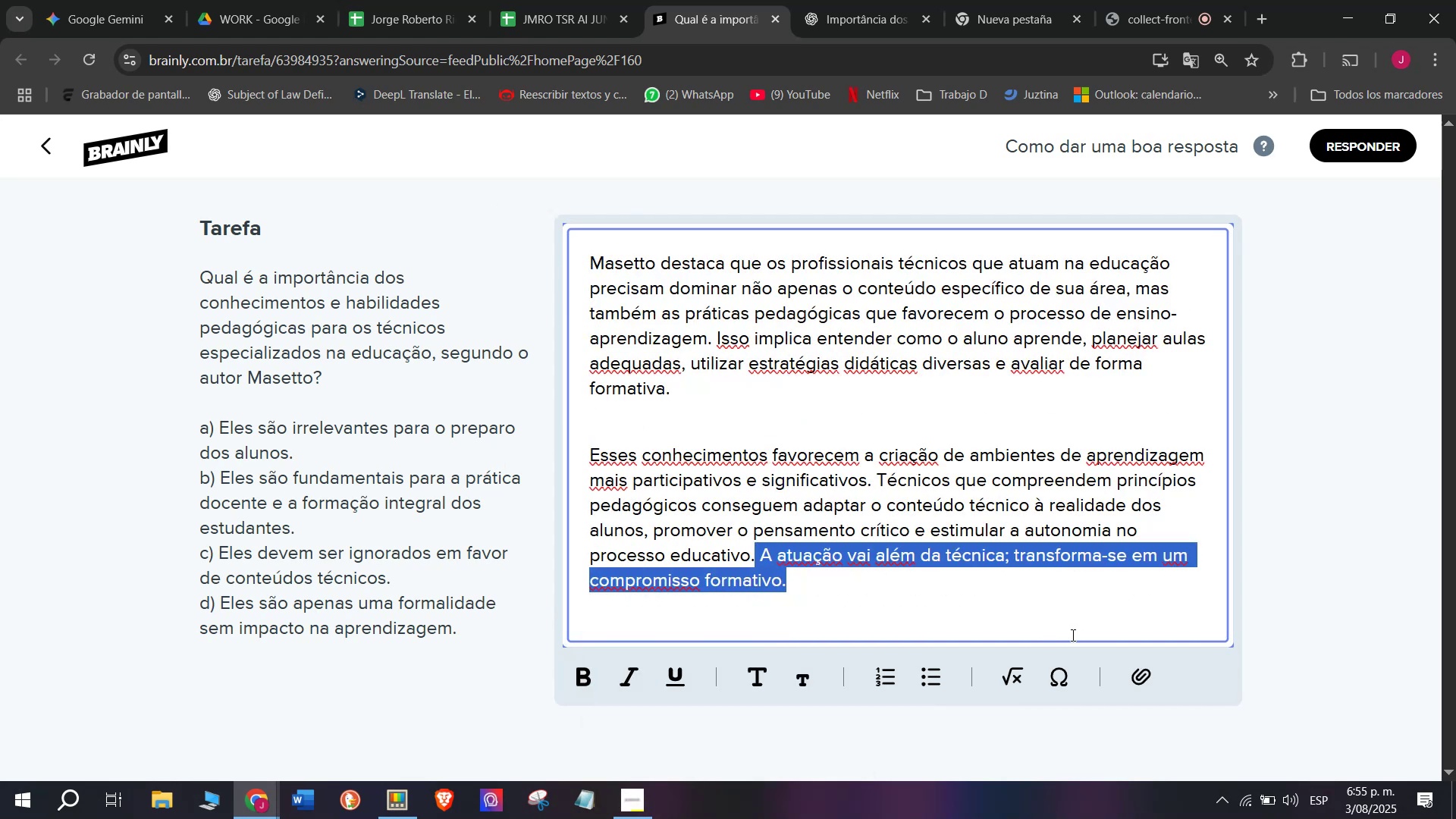 
key(Backspace)
 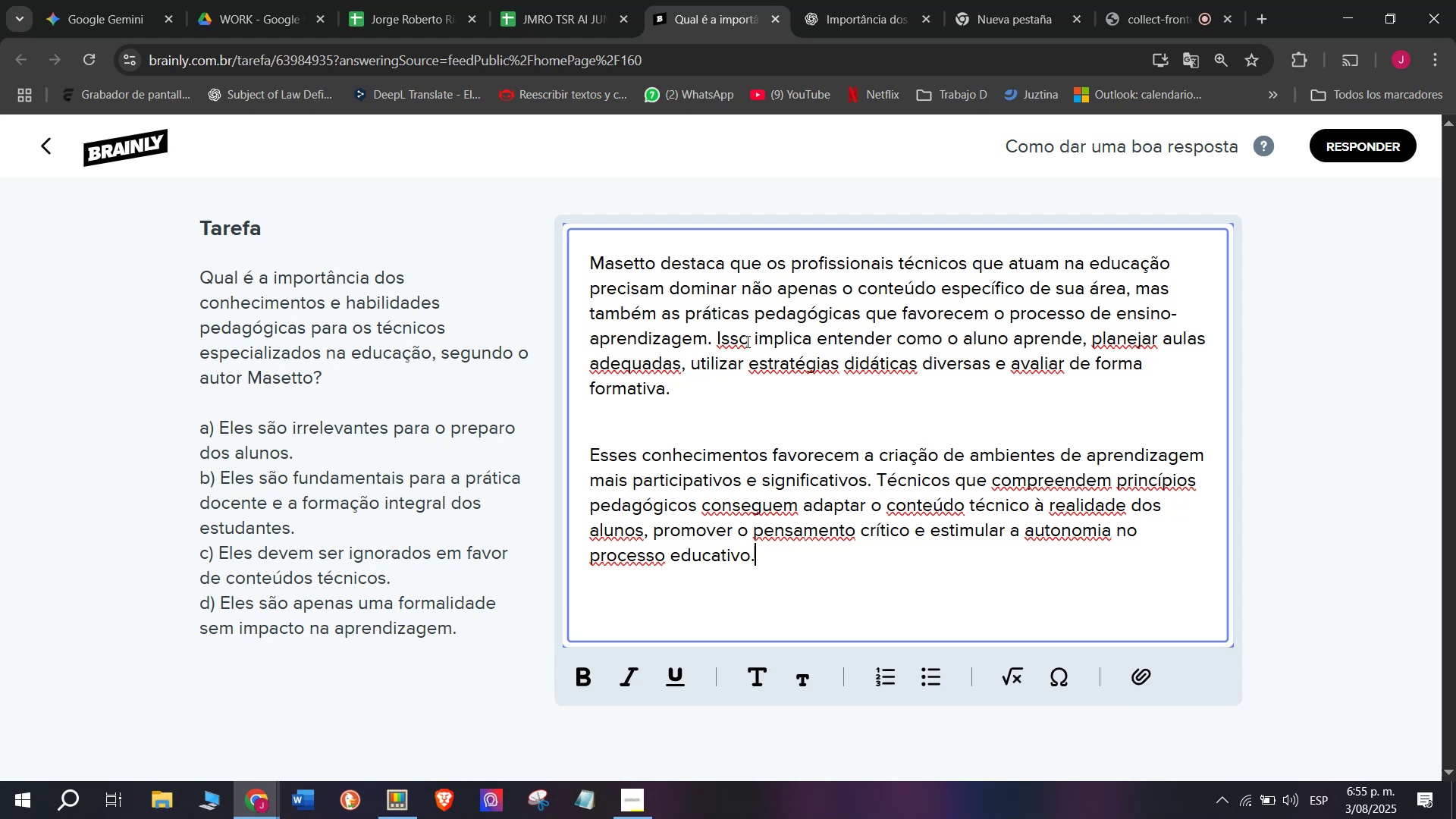 
left_click_drag(start_coordinate=[715, 332], to_coordinate=[769, 403])
 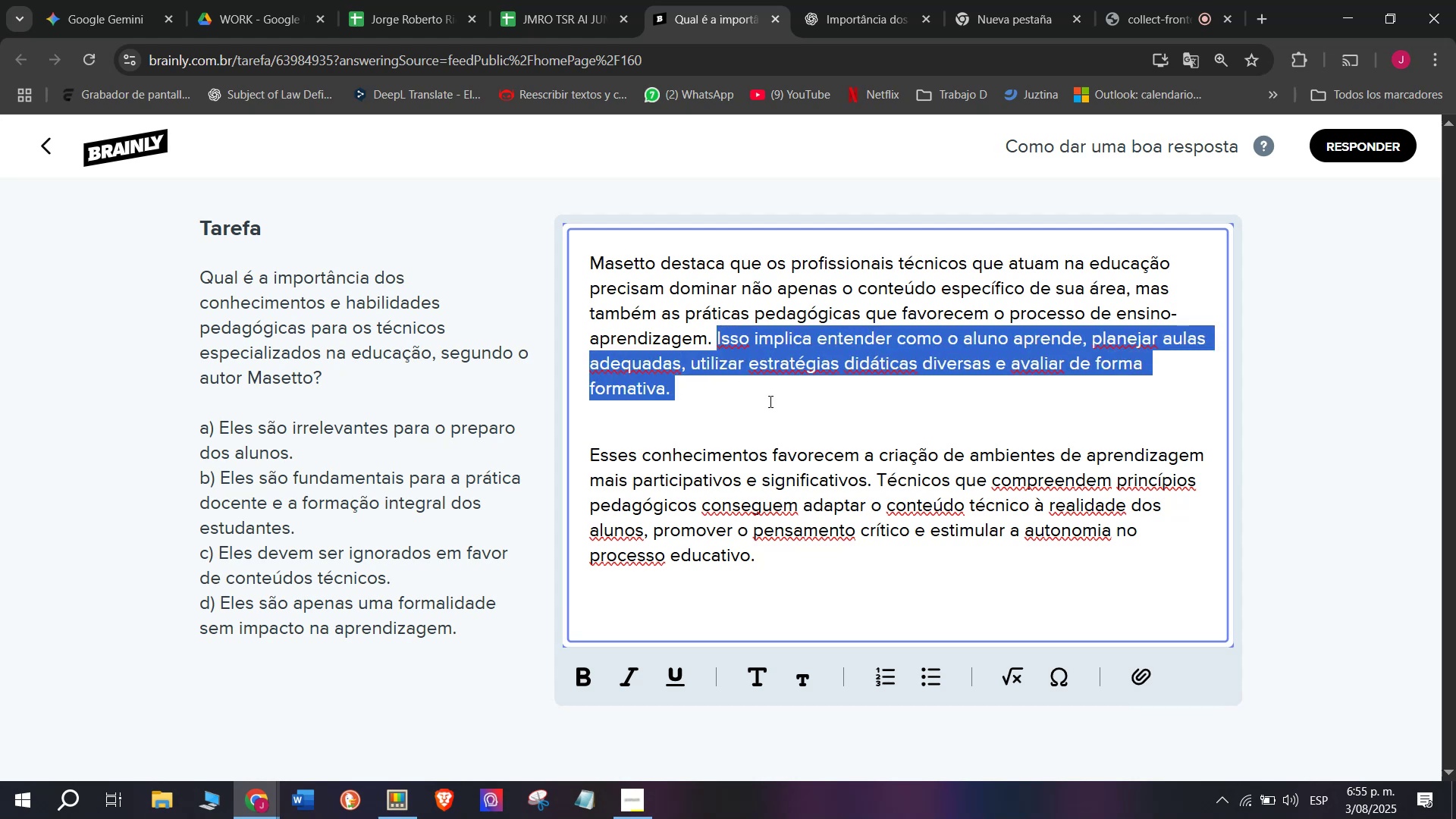 
key(Backspace)
 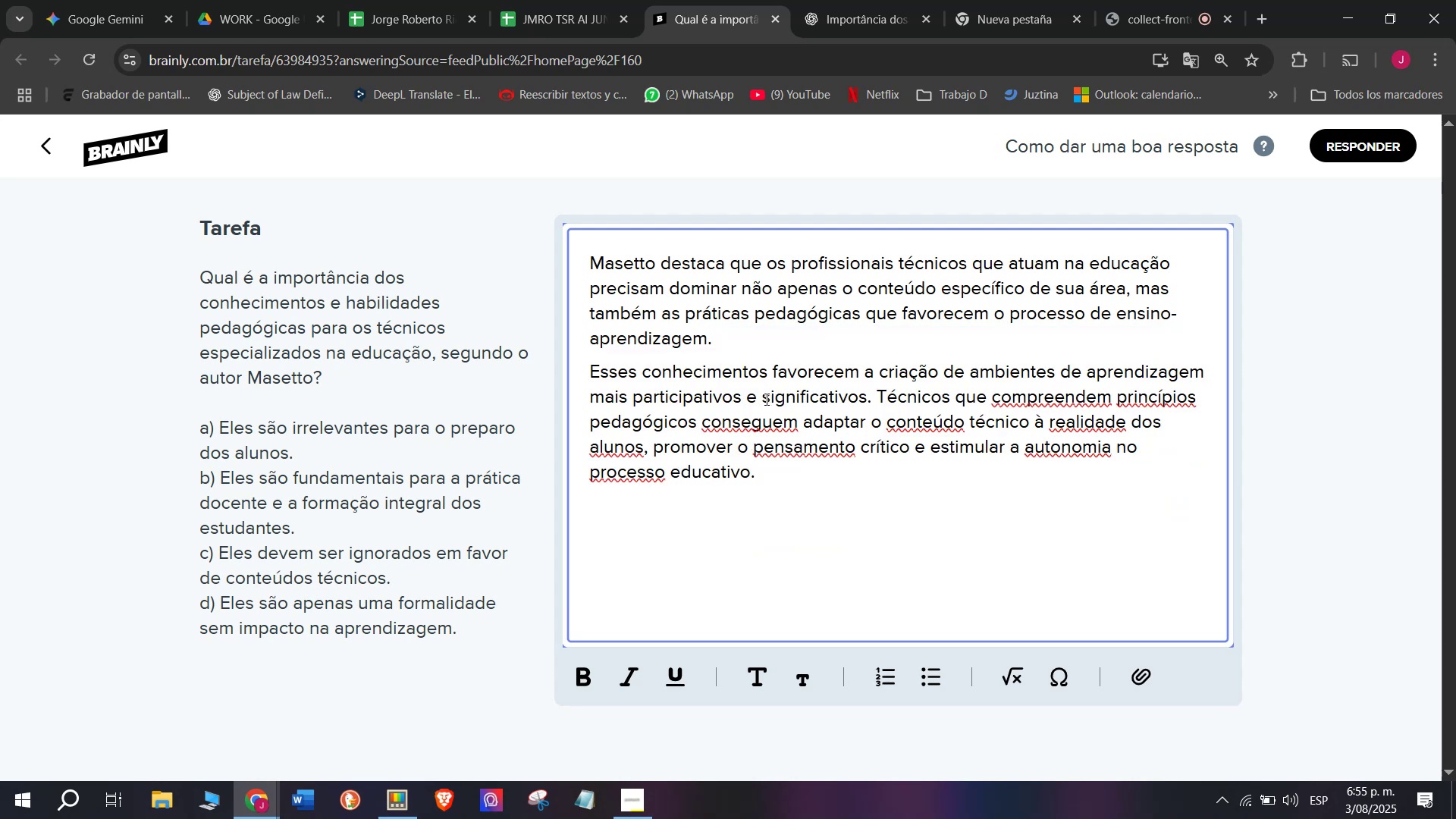 
key(Enter)
 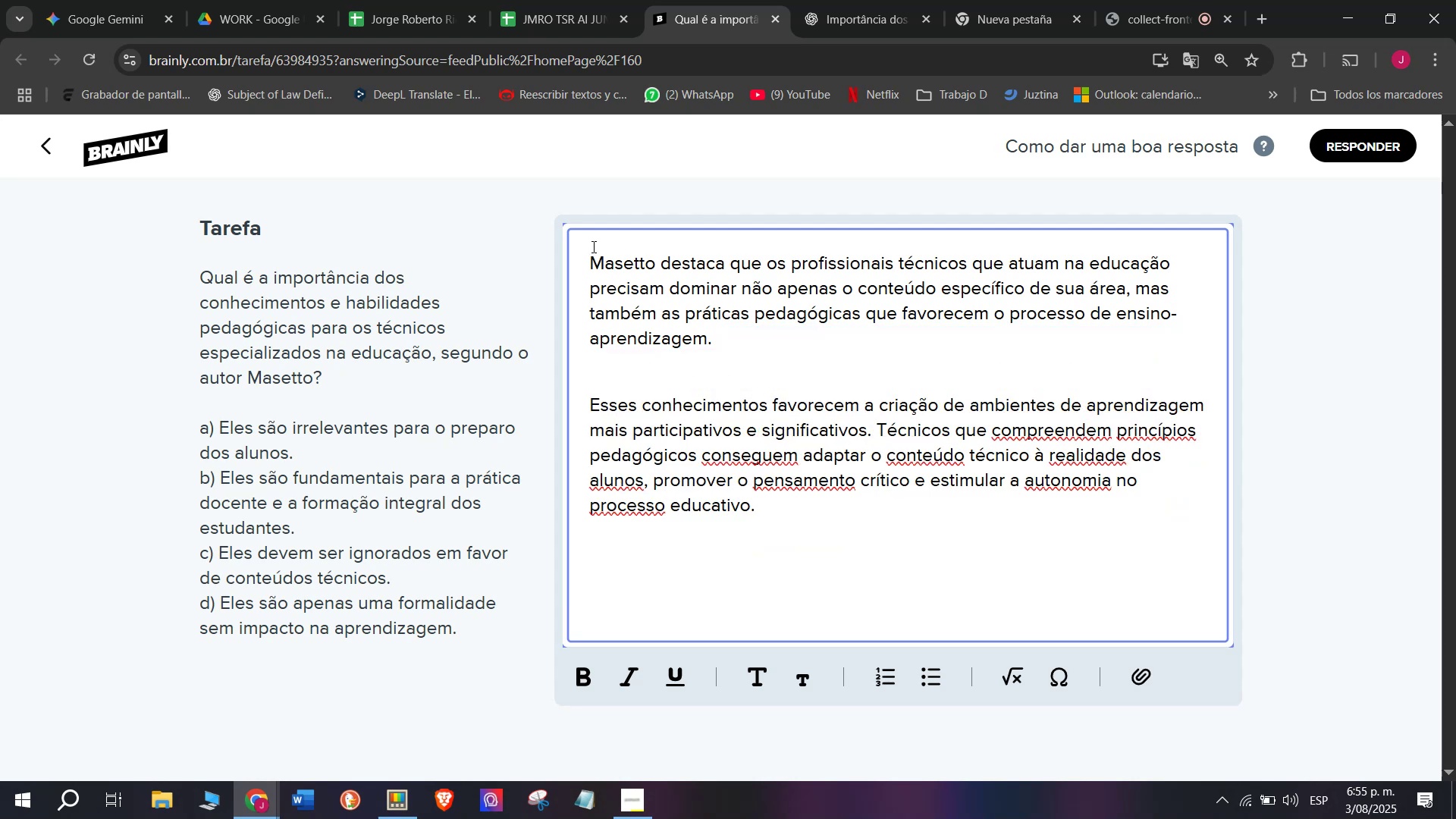 
left_click([590, 244])
 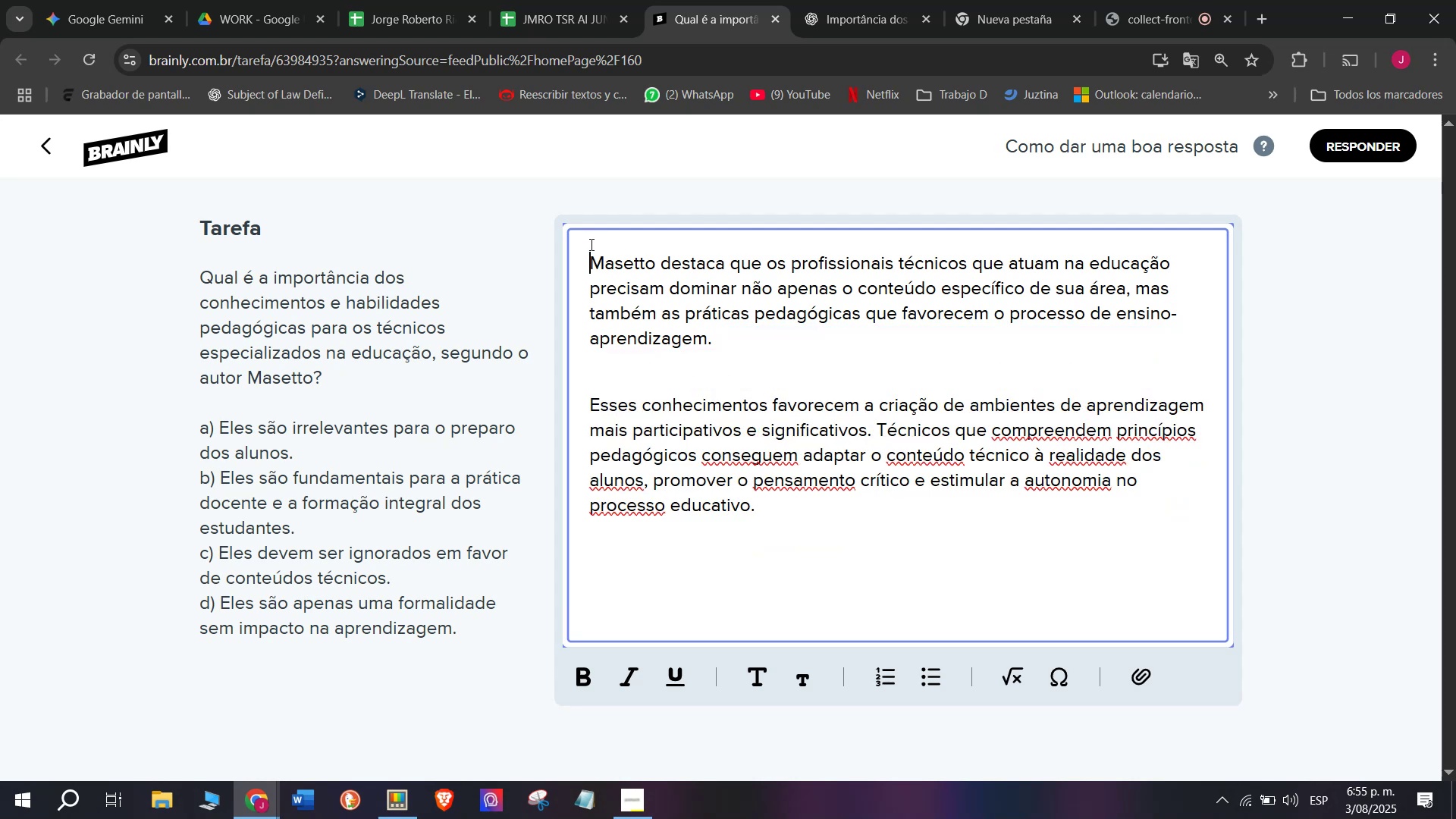 
key(Backspace)
 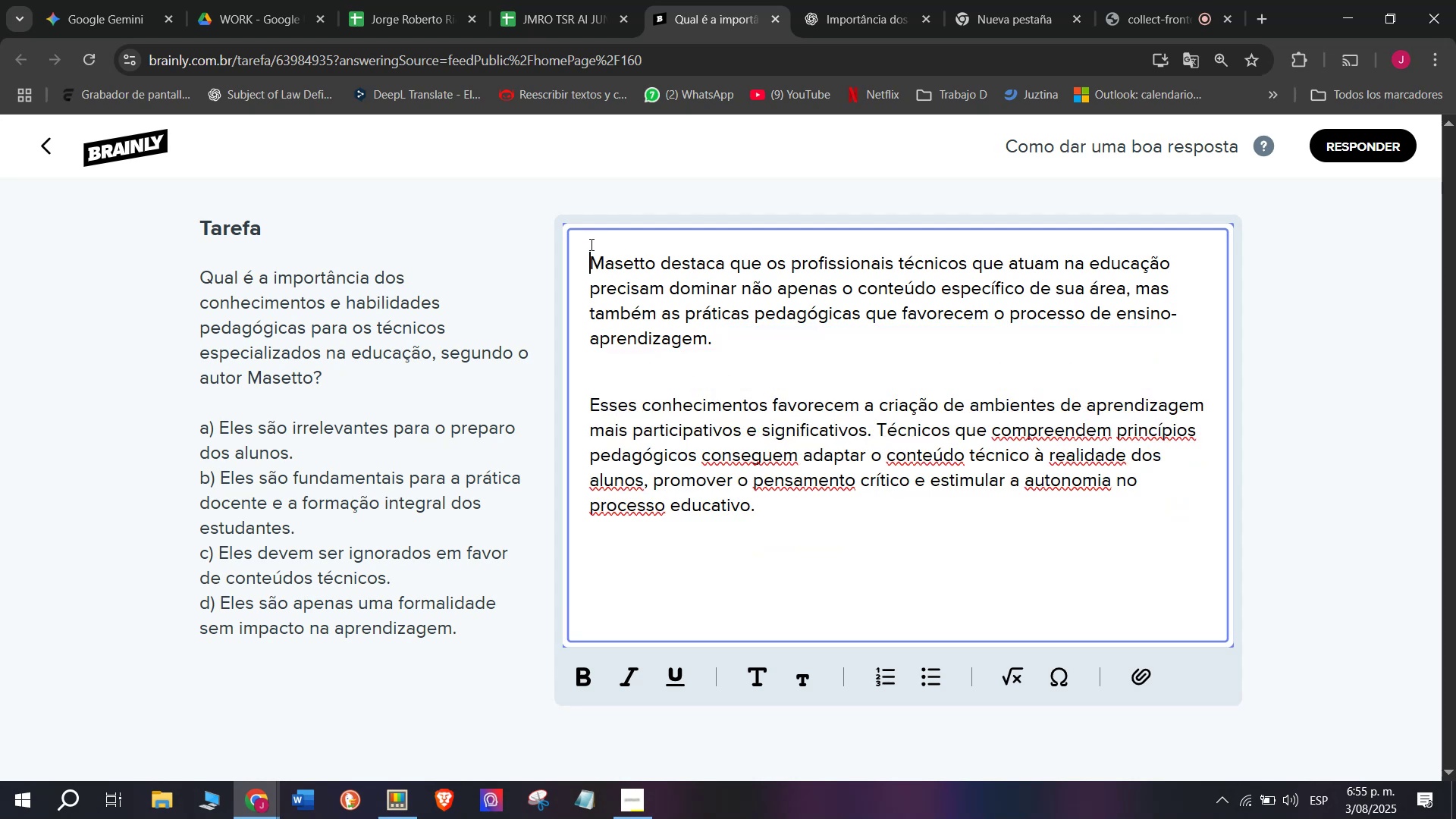 
key(Backspace)
 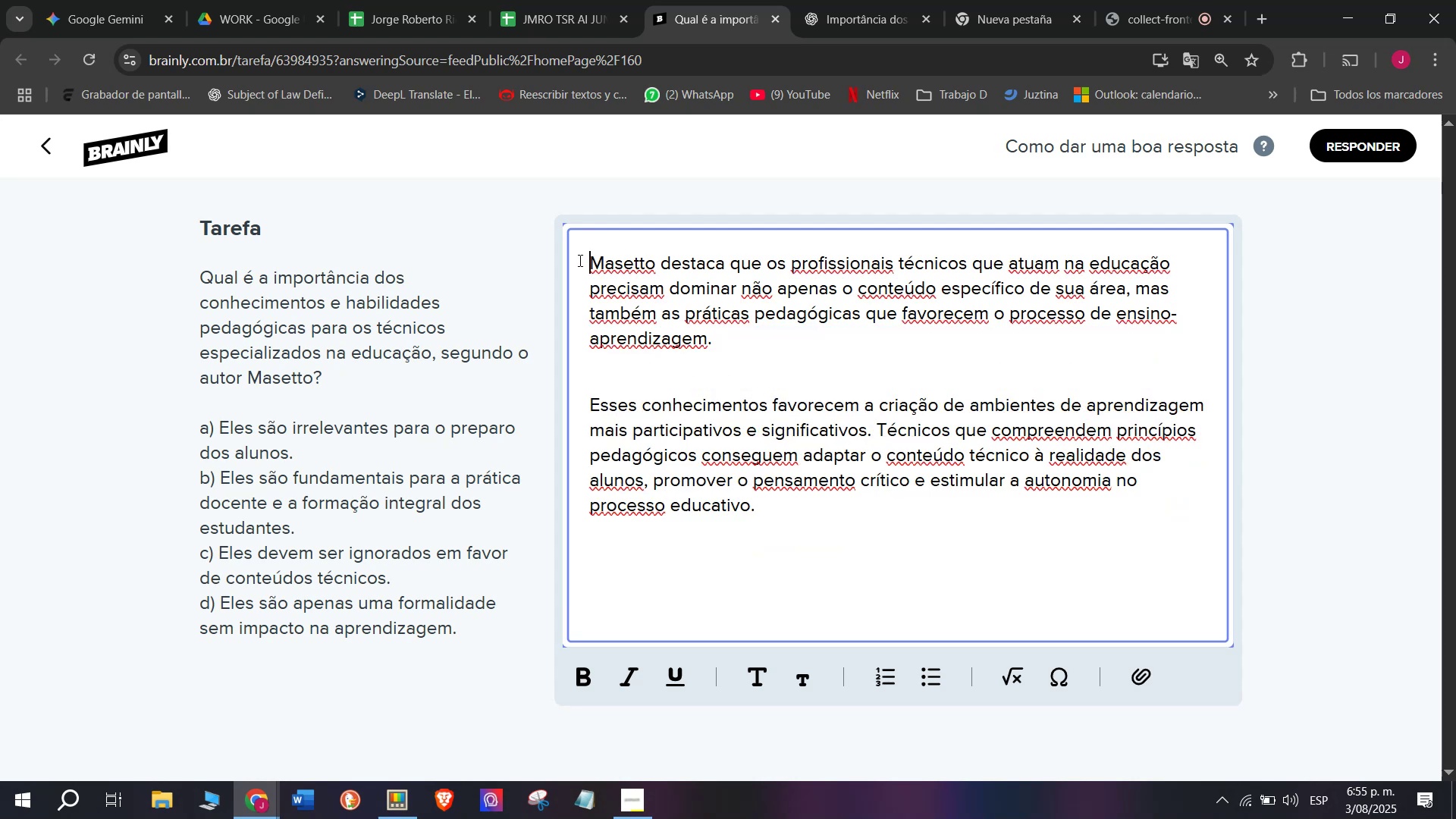 
key(Enter)
 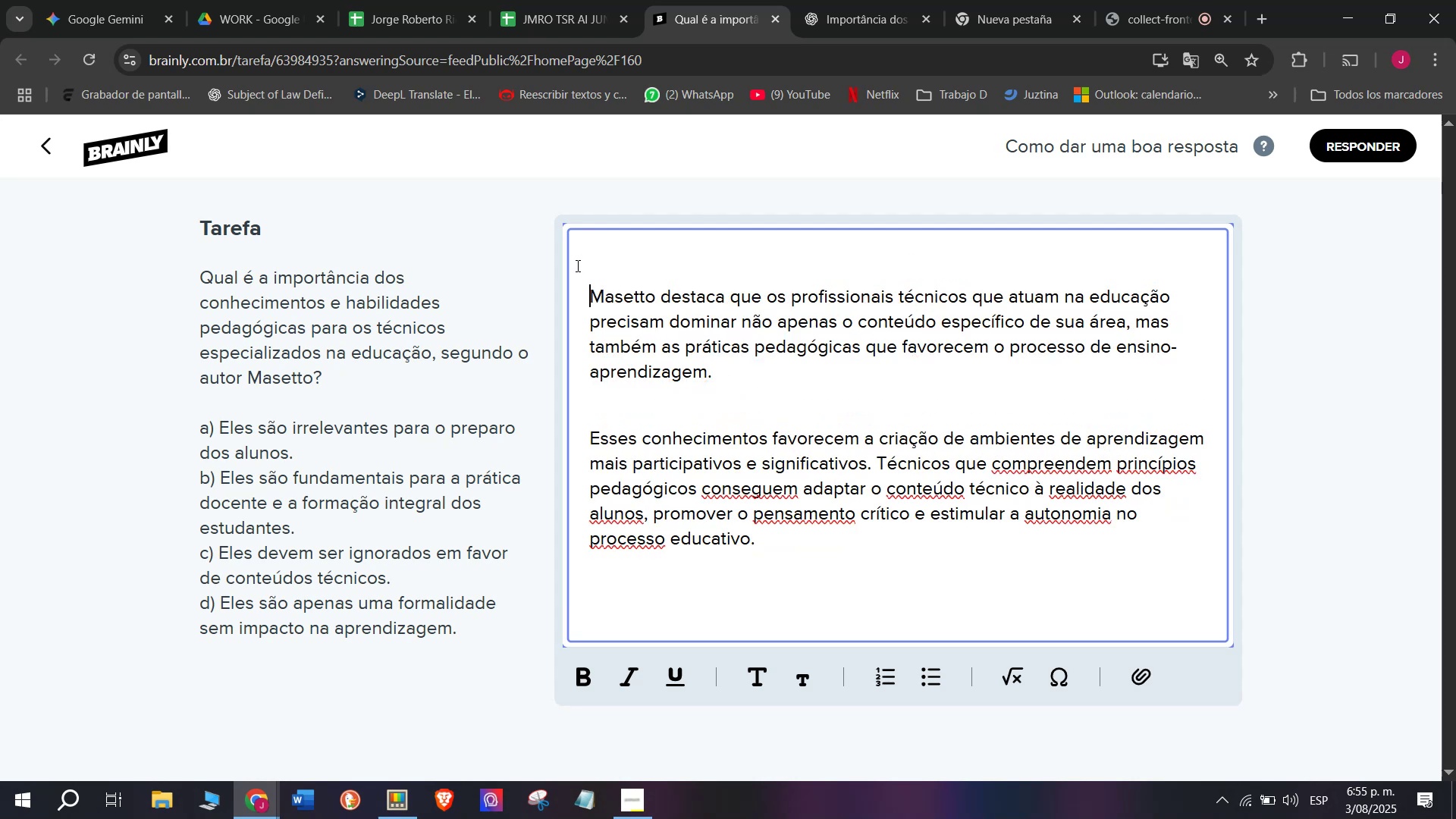 
key(Enter)
 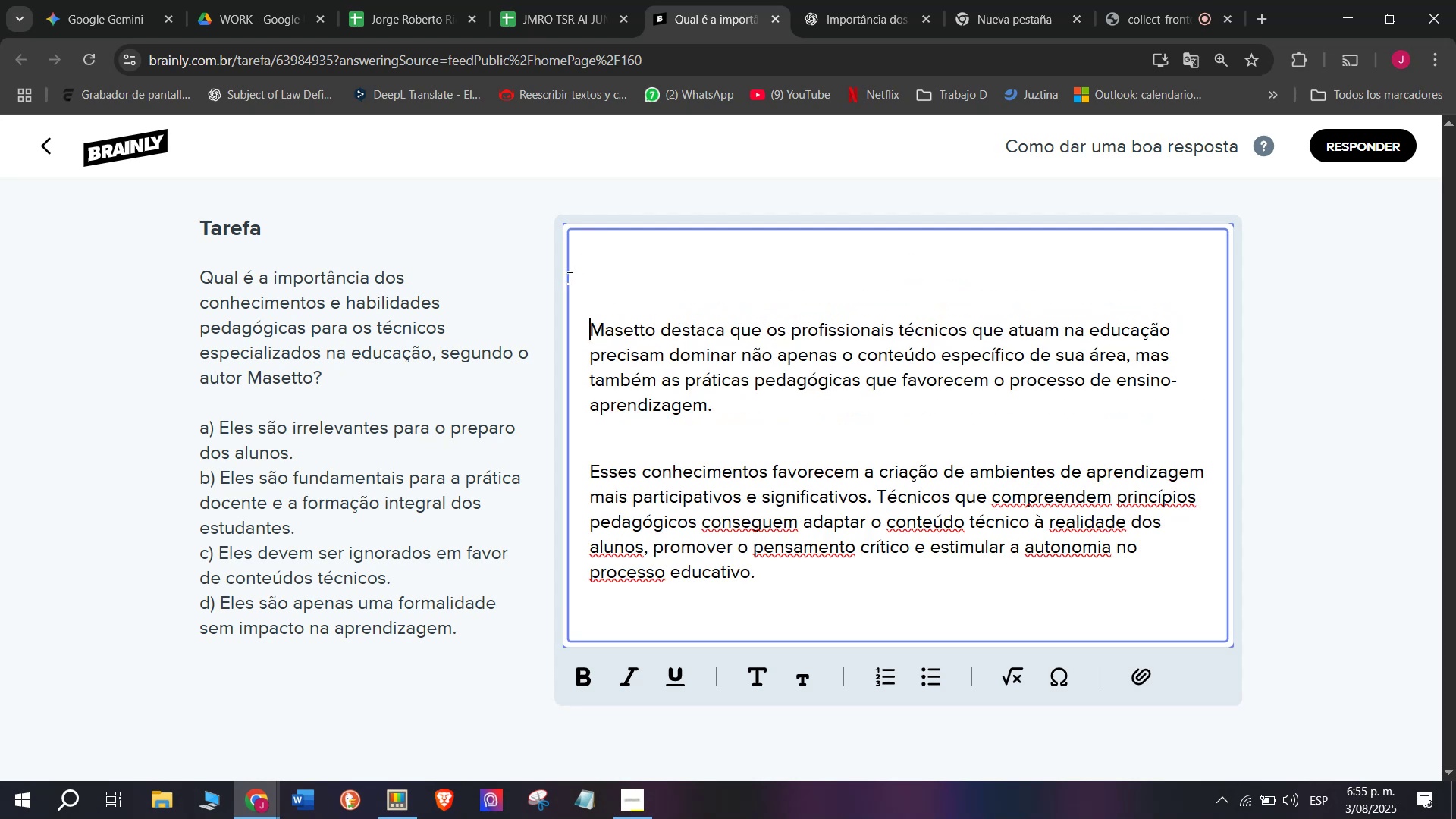 
key(Enter)
 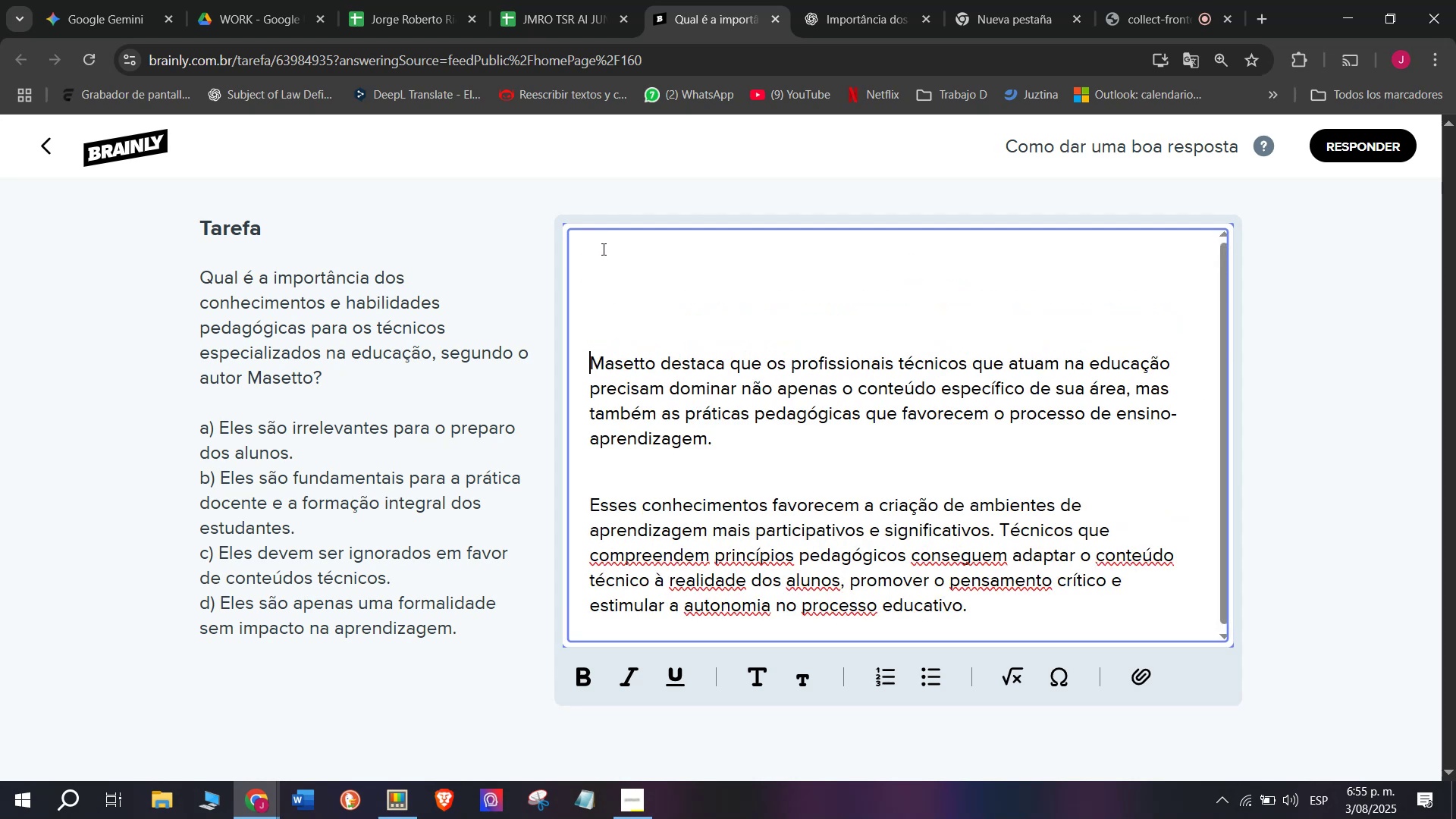 
left_click([608, 232])
 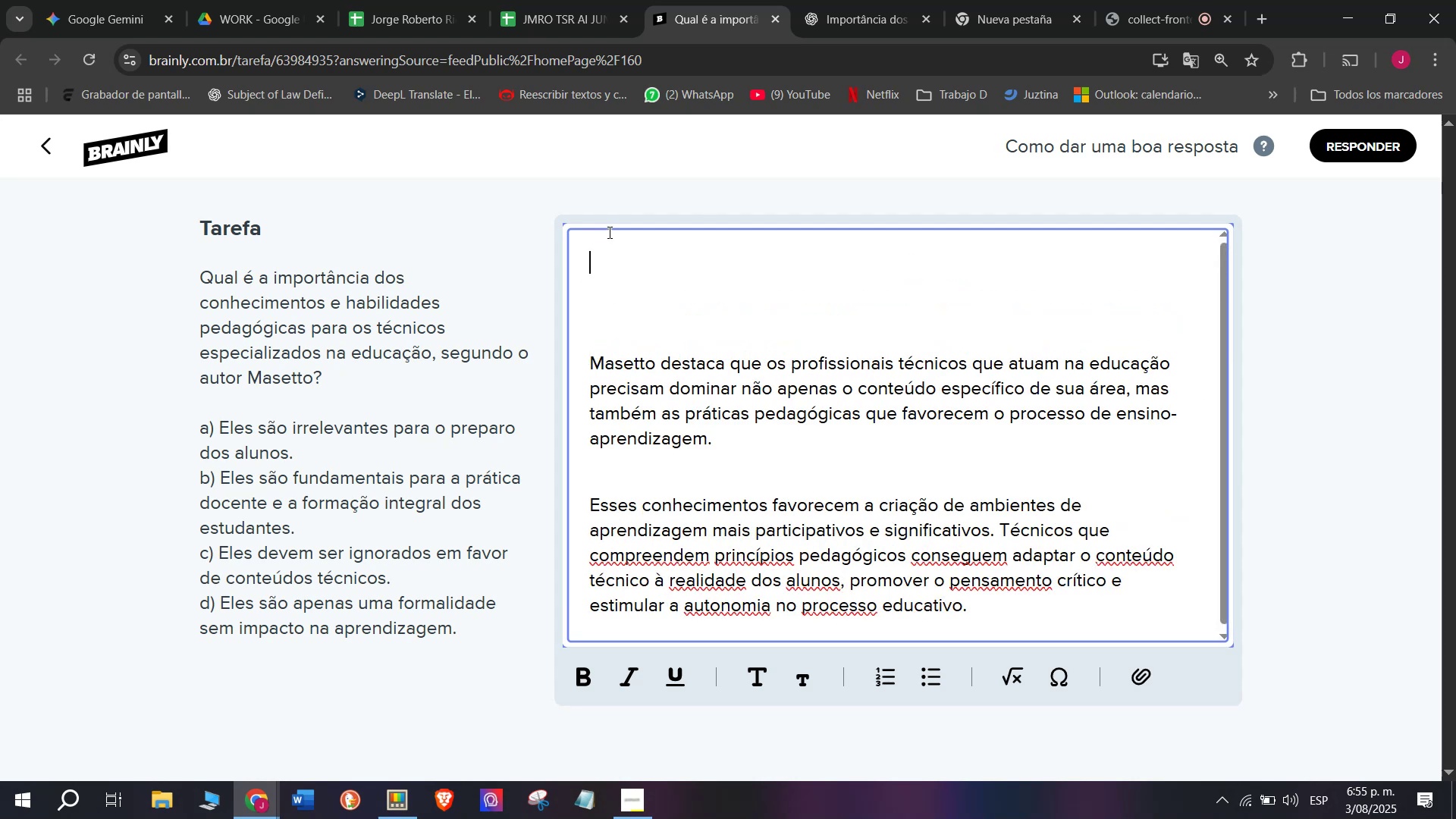 
key(Meta+MetaLeft)
 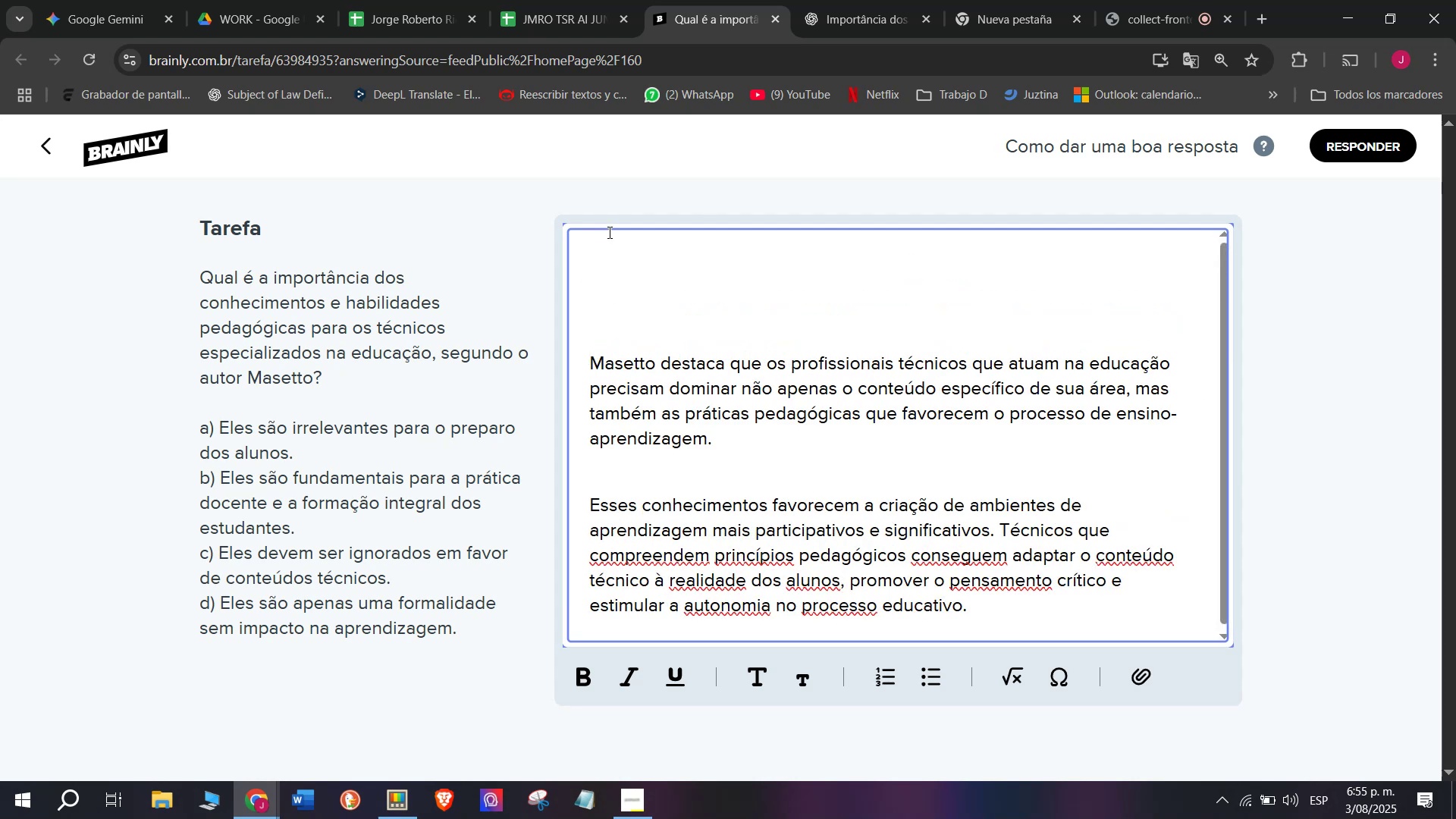 
key(Meta+V)
 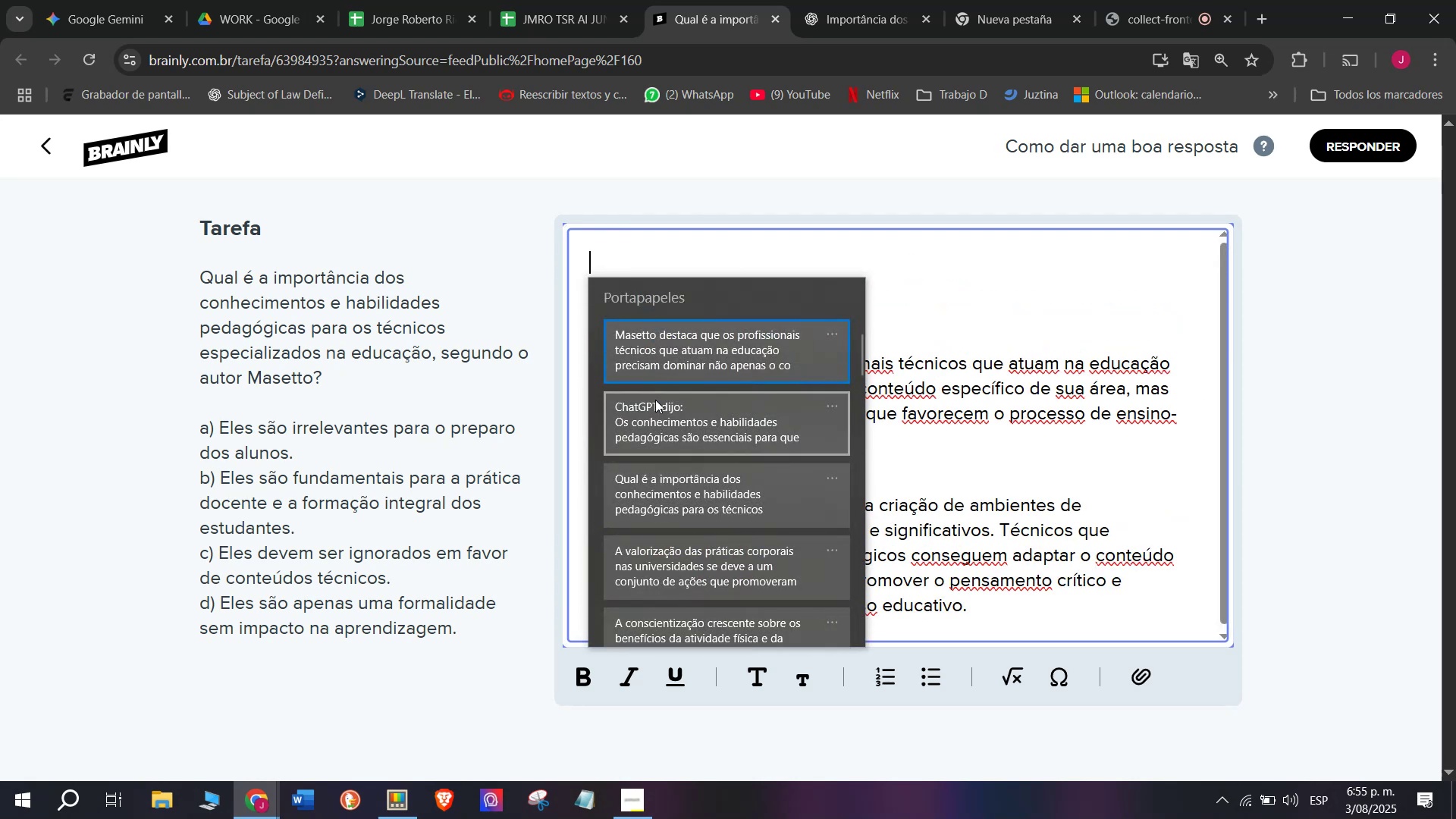 
left_click([655, 403])
 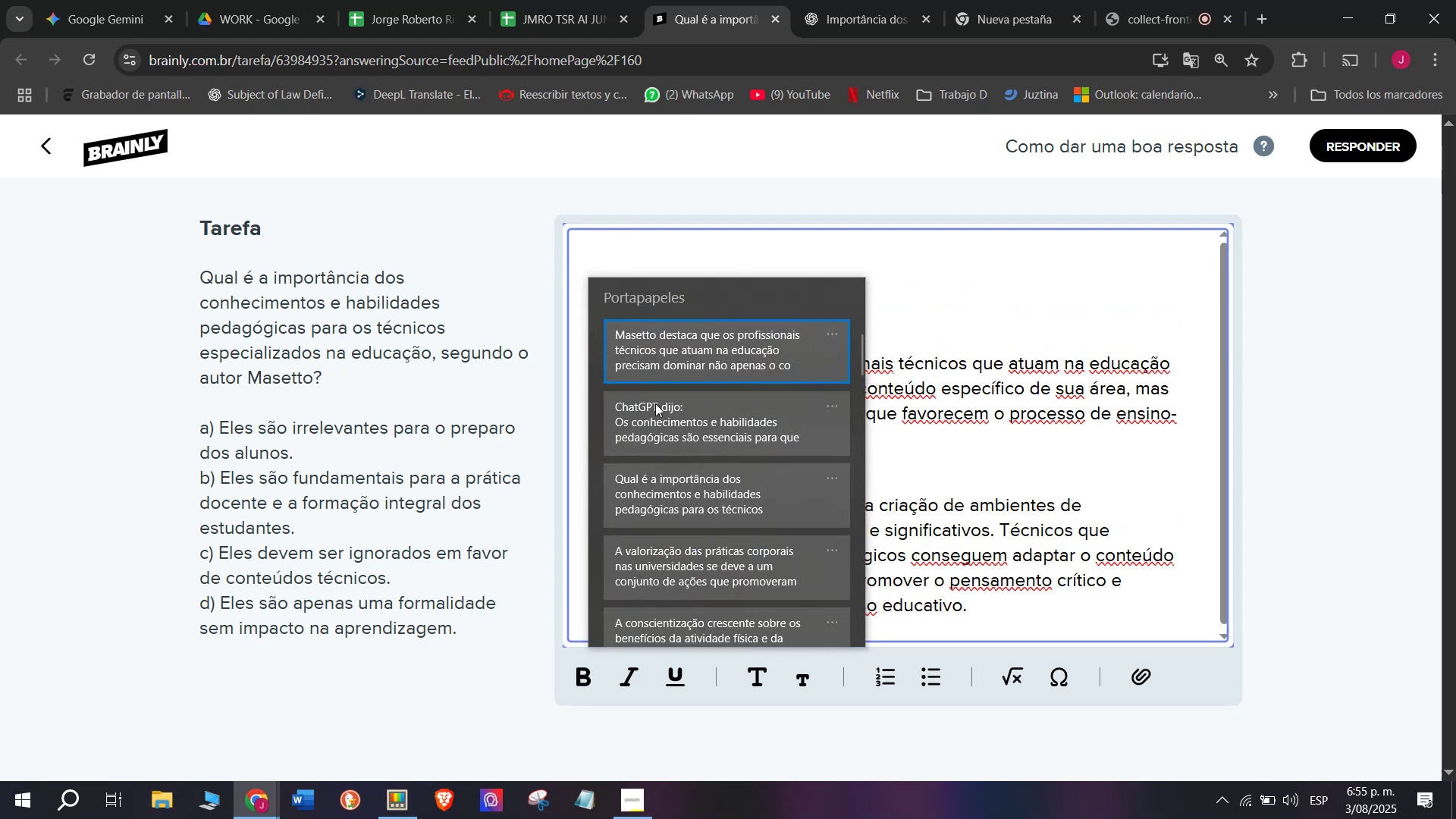 
key(Control+ControlLeft)
 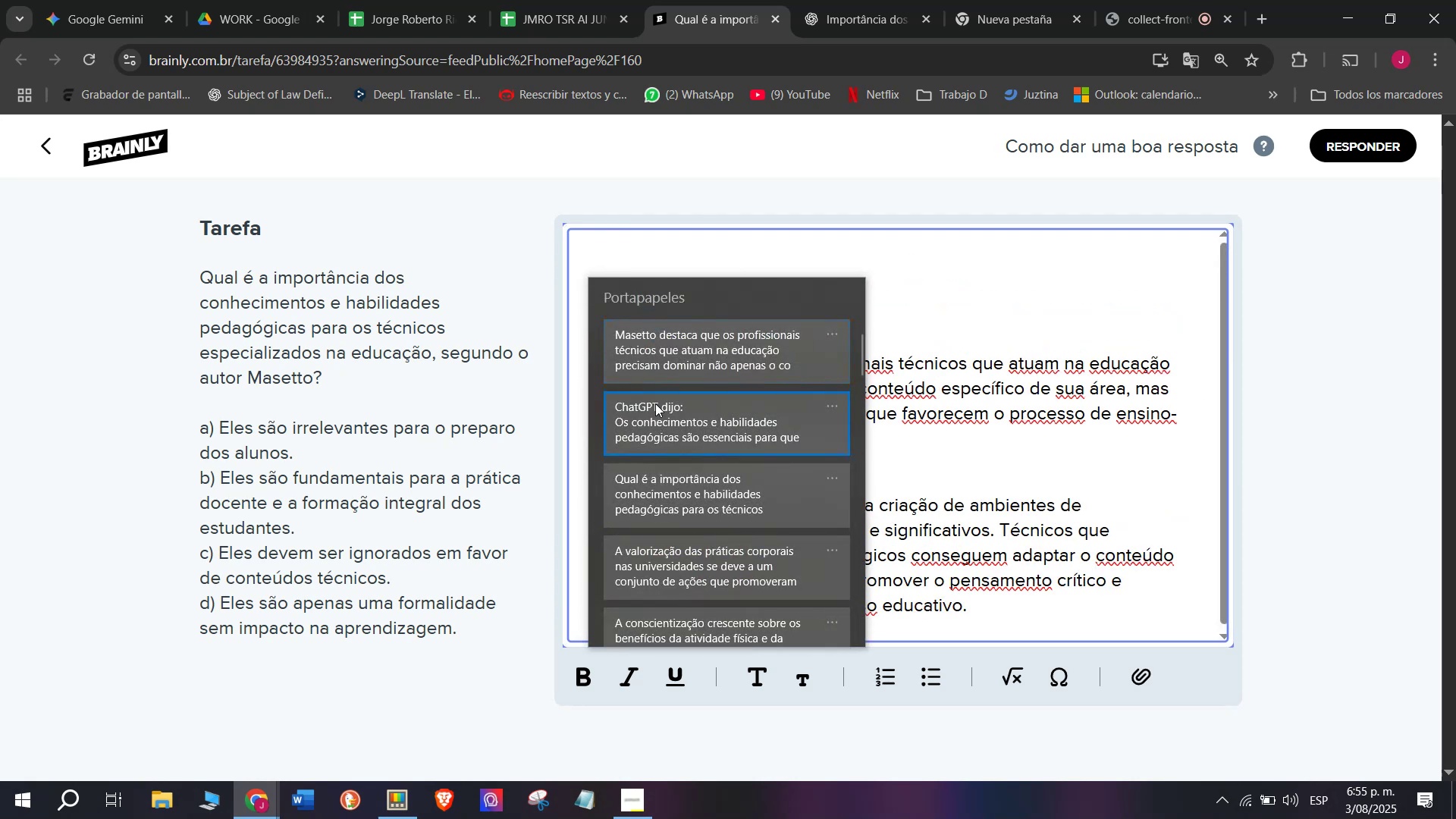 
key(Control+V)
 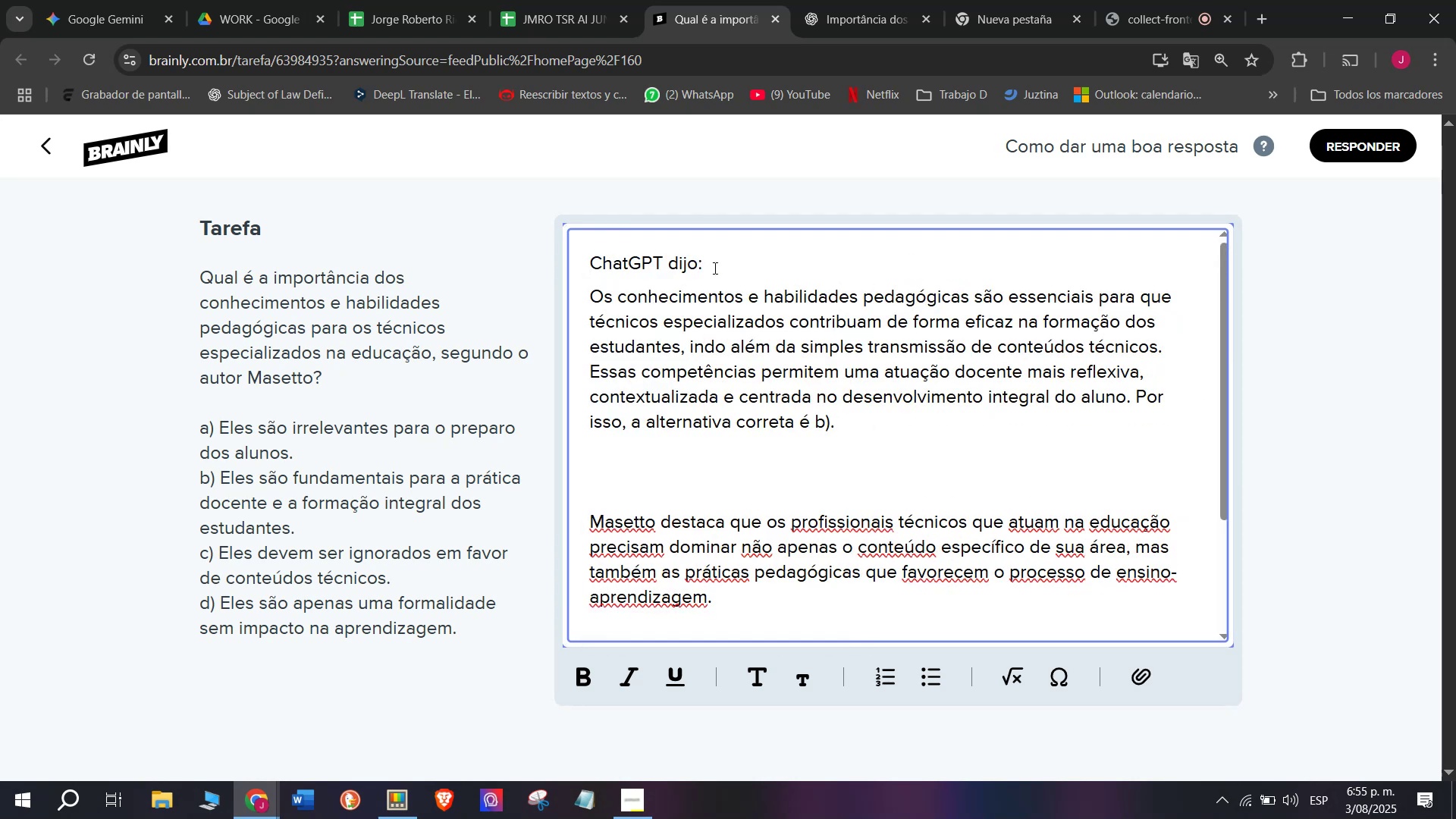 
left_click_drag(start_coordinate=[714, 263], to_coordinate=[497, 192])
 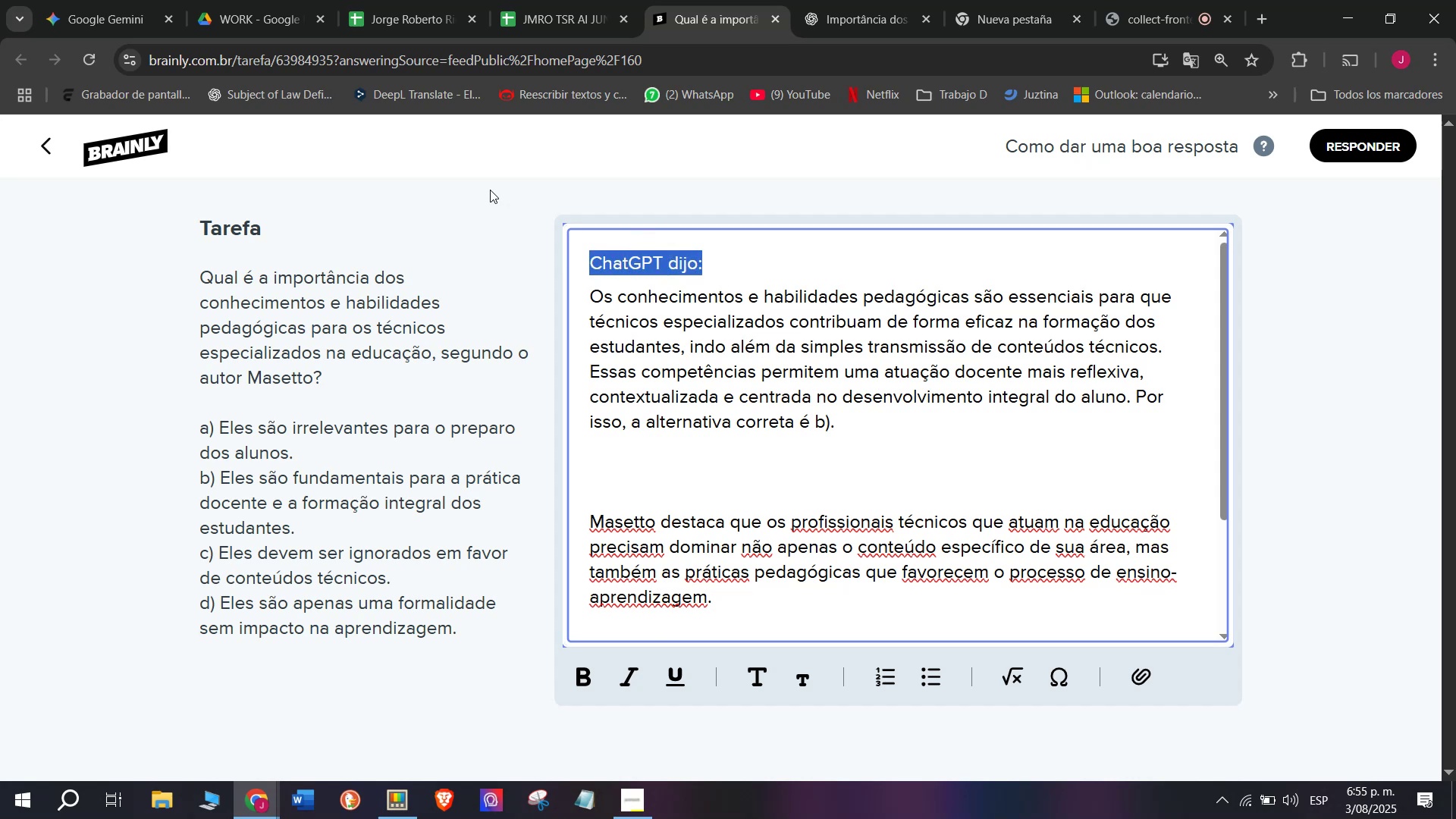 
key(Backspace)
 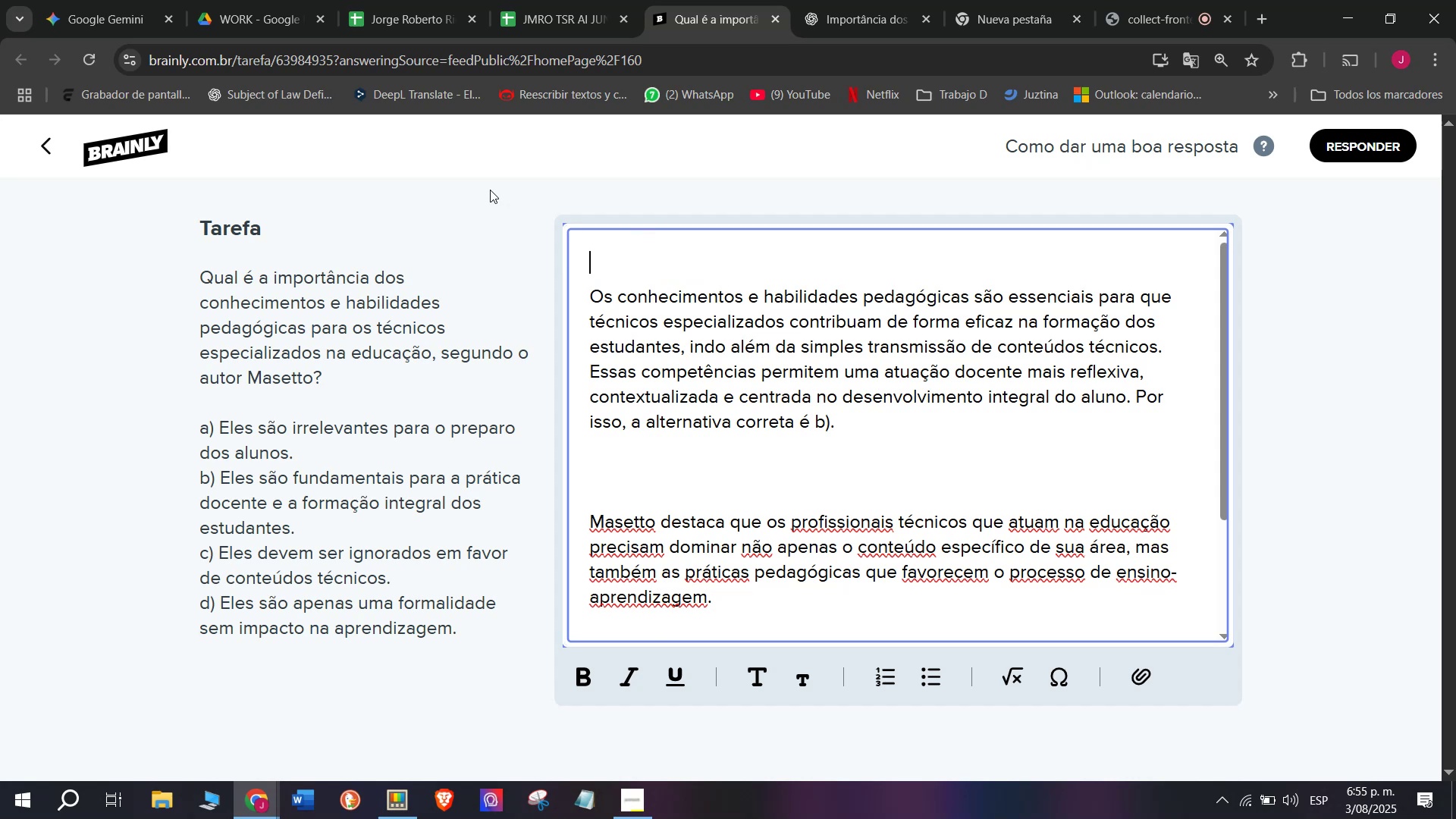 
key(Backspace)
 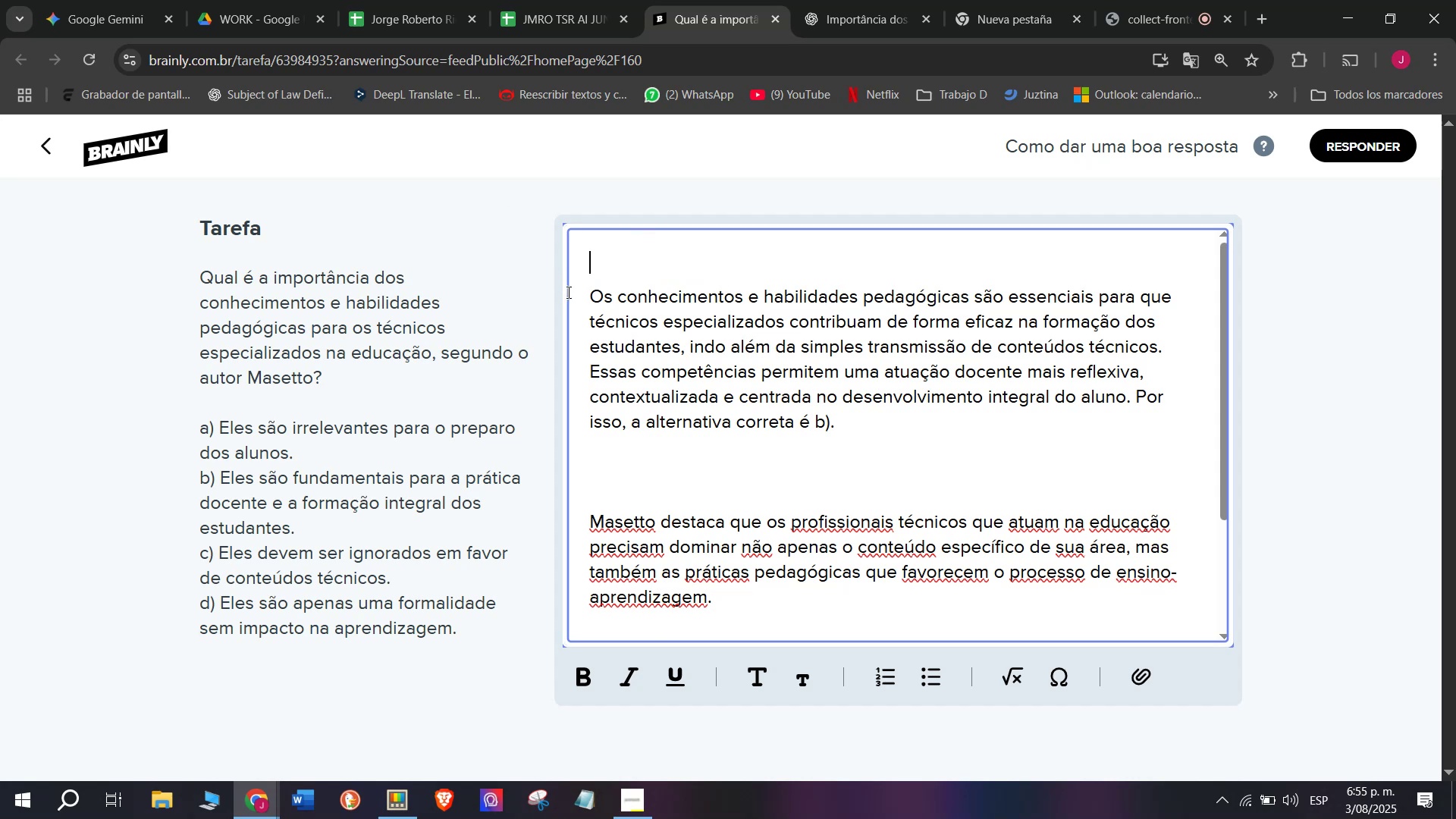 
left_click([585, 289])
 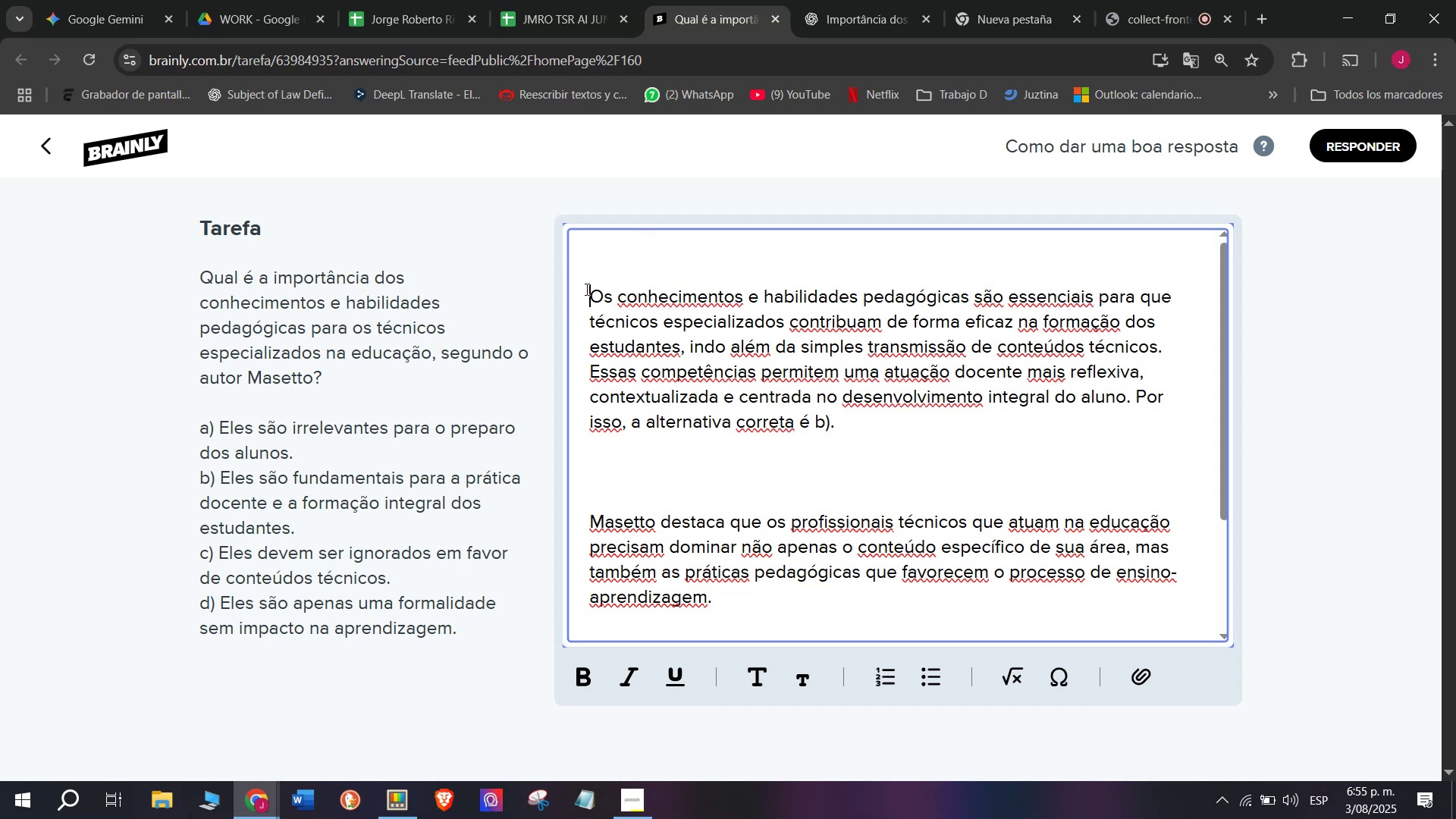 
key(Backspace)
 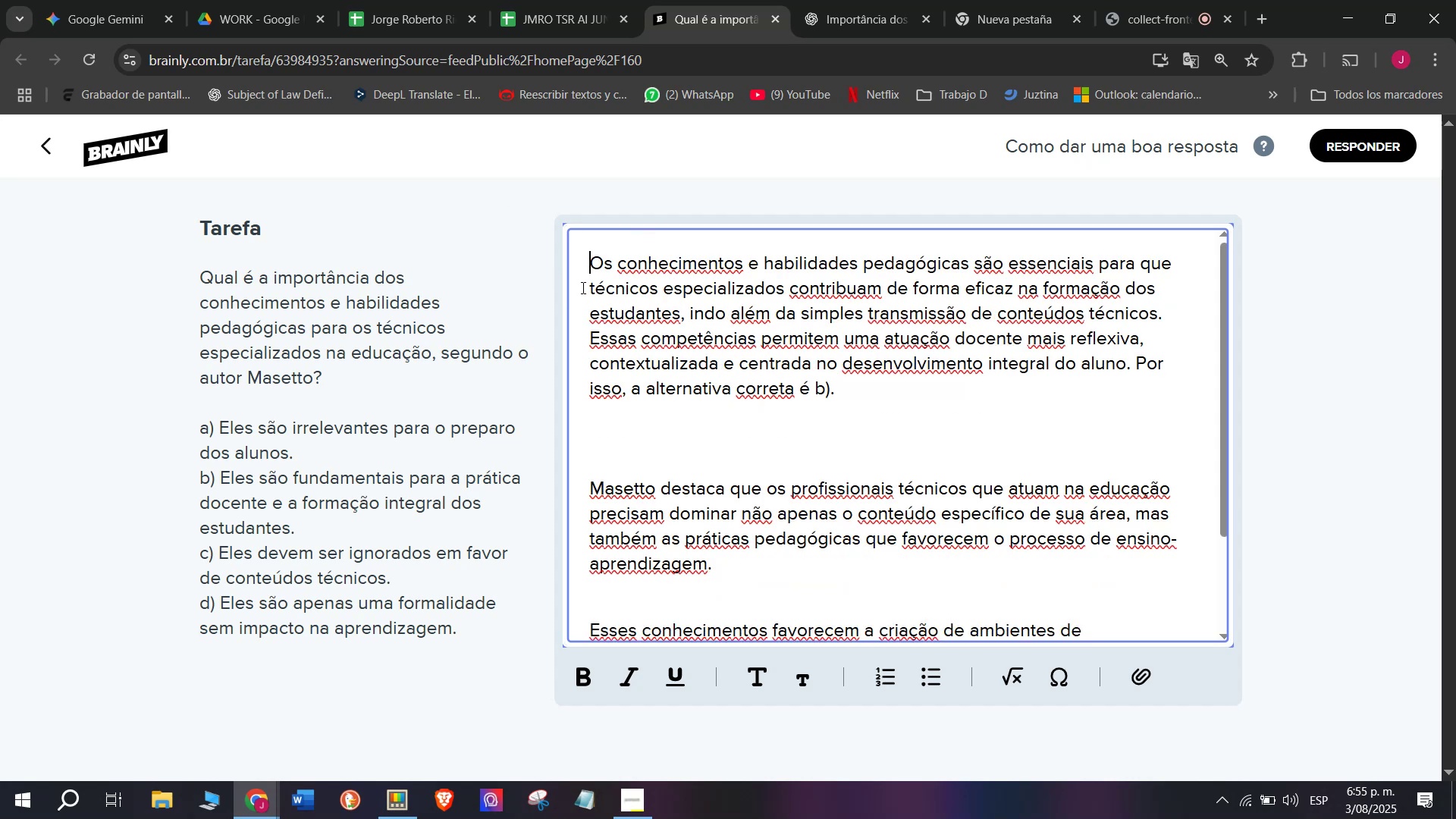 
key(Backspace)
 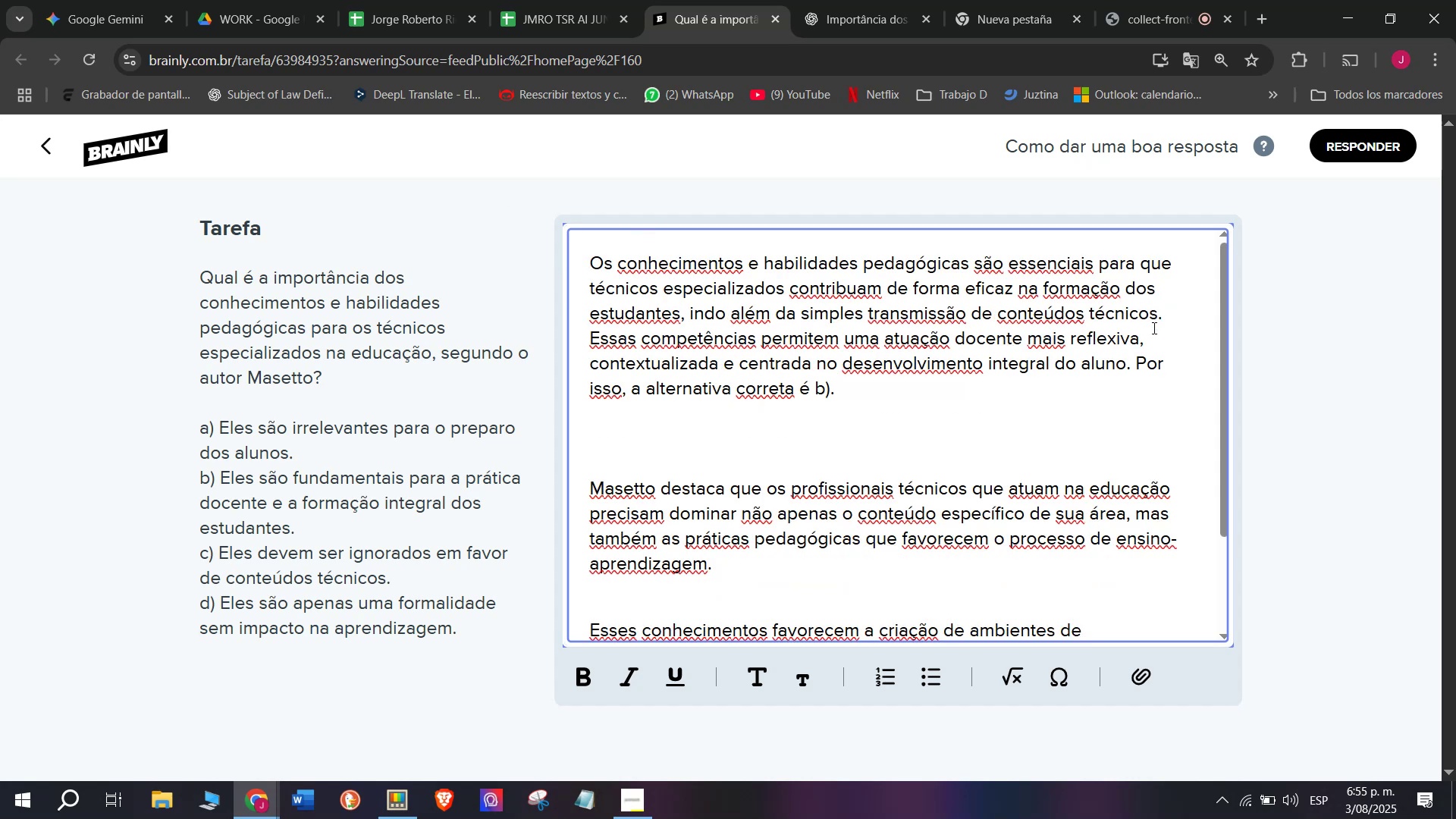 
left_click_drag(start_coordinate=[1167, 364], to_coordinate=[1197, 409])
 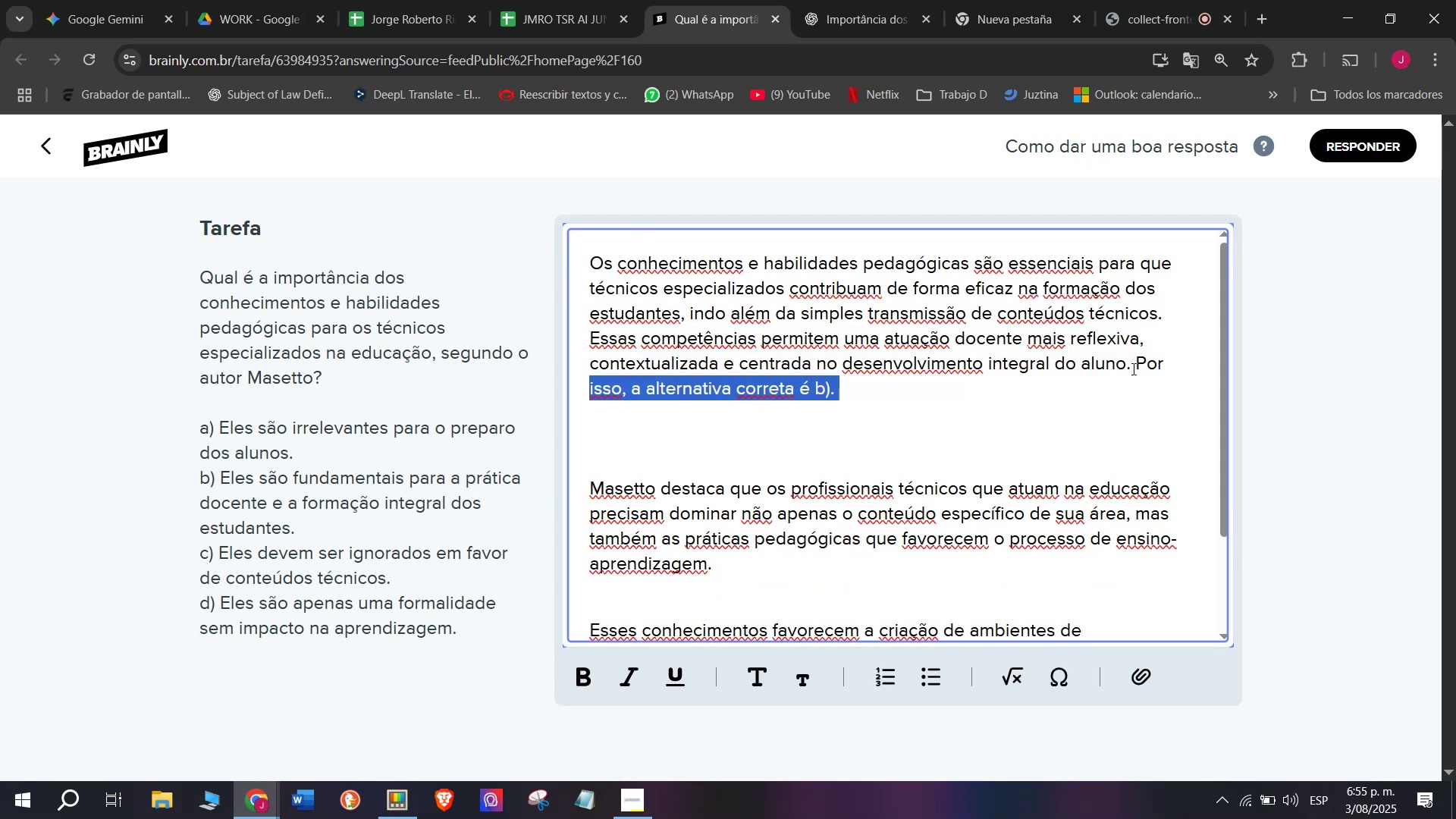 
left_click_drag(start_coordinate=[1132, 366], to_coordinate=[579, 347])
 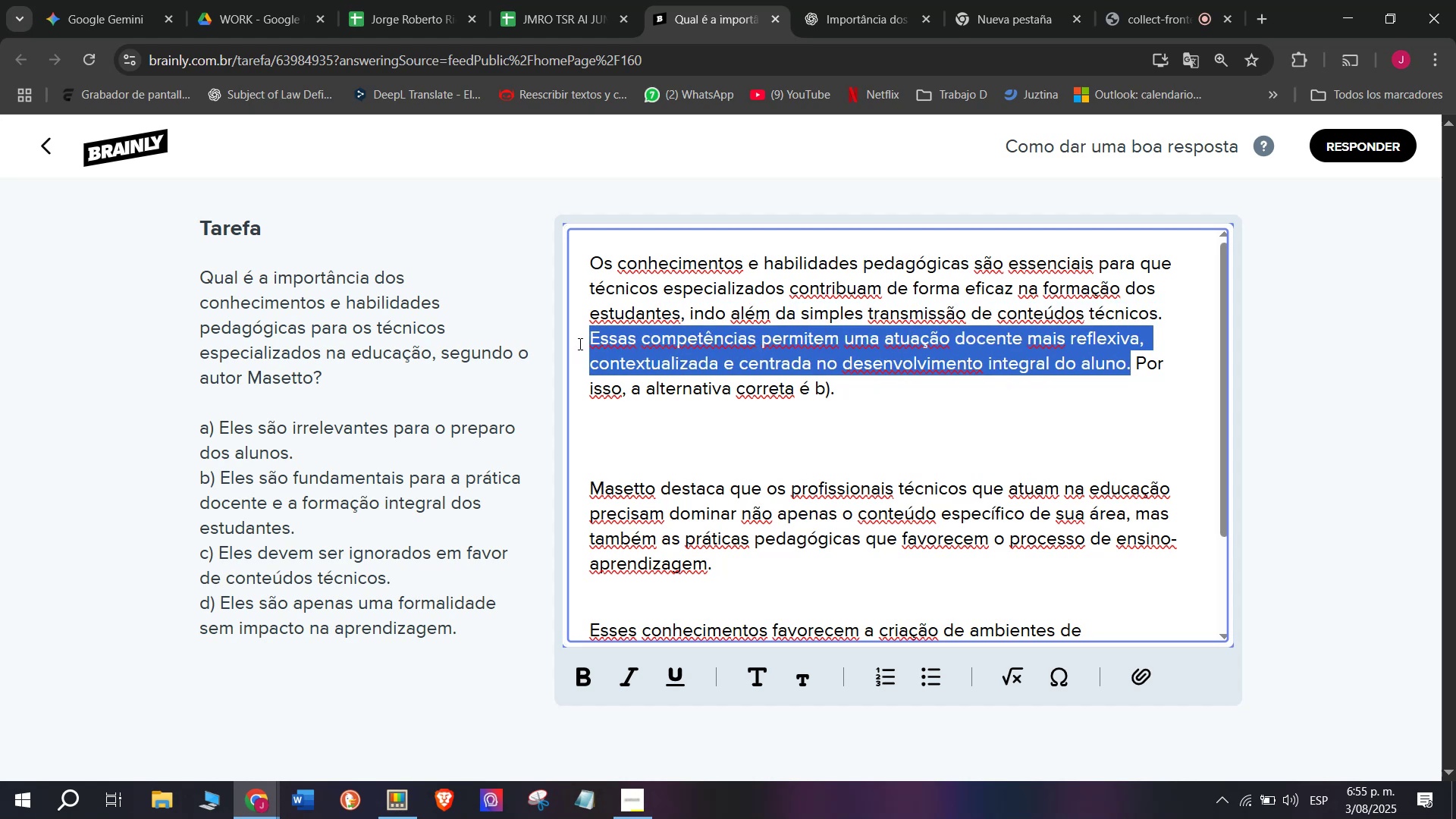 
key(Backspace)
 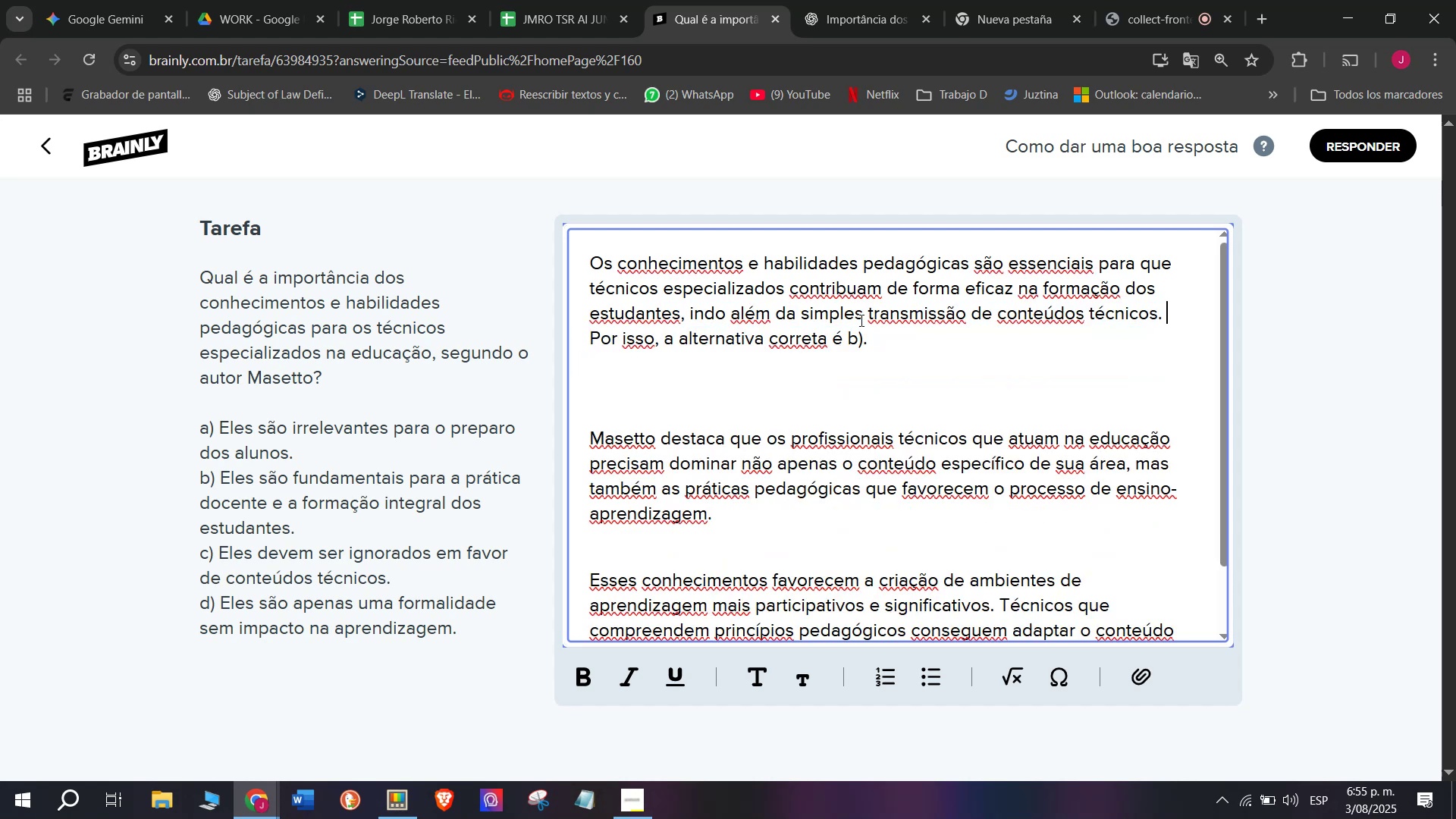 
left_click_drag(start_coordinate=[897, 345], to_coordinate=[432, 304])
 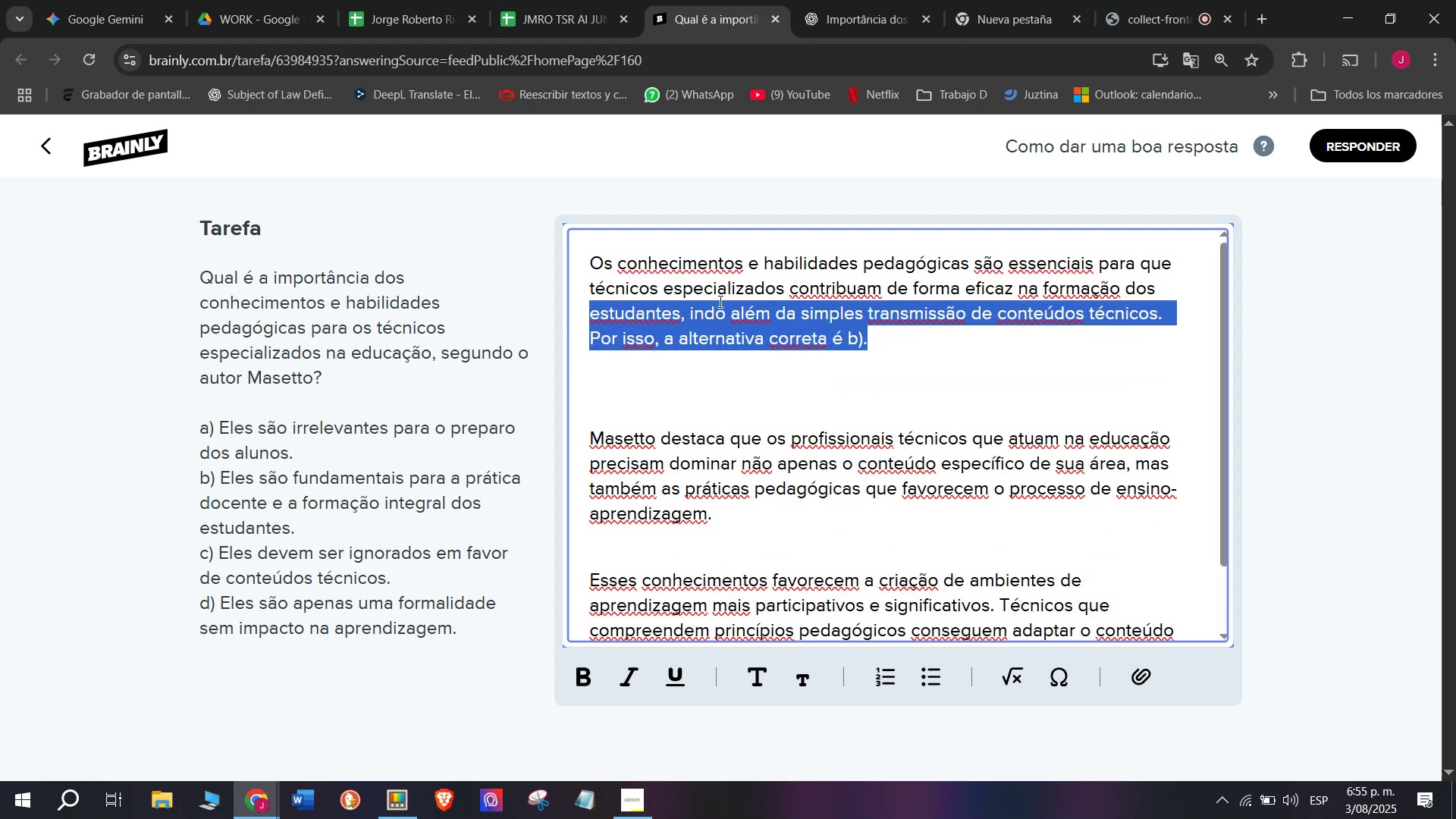 
left_click([817, 276])
 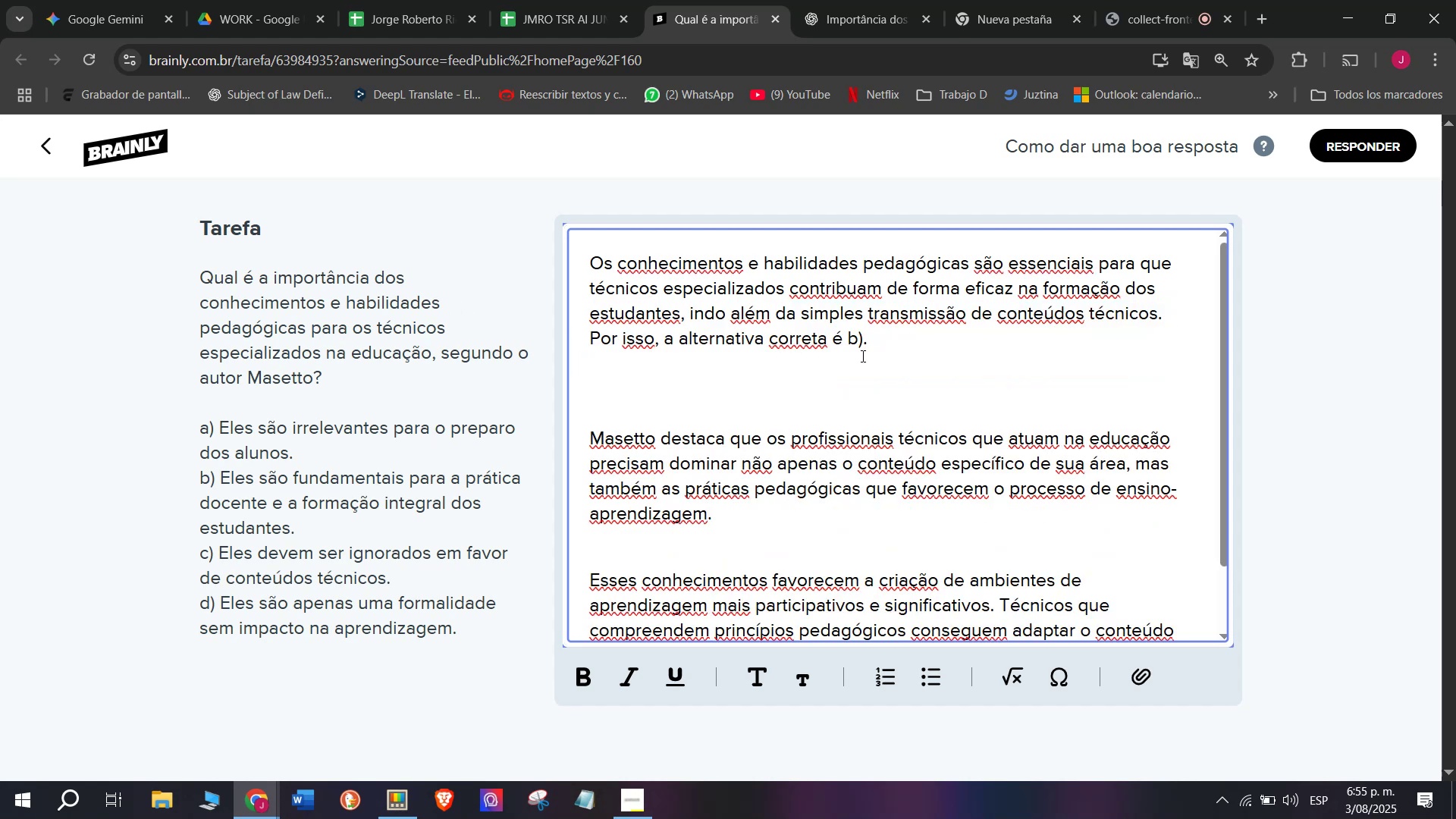 
left_click_drag(start_coordinate=[880, 344], to_coordinate=[520, 349])
 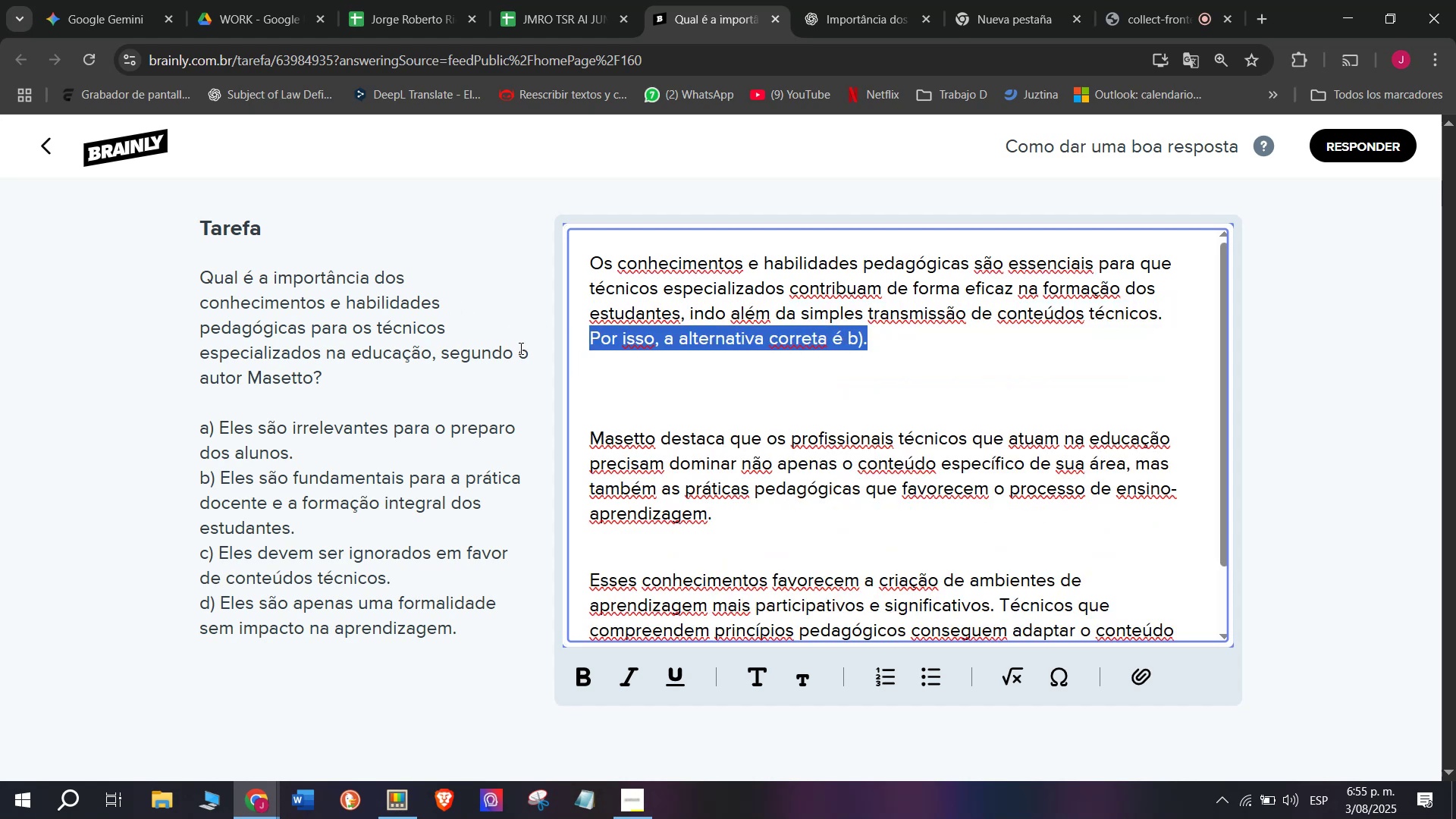 
key(Control+B)
 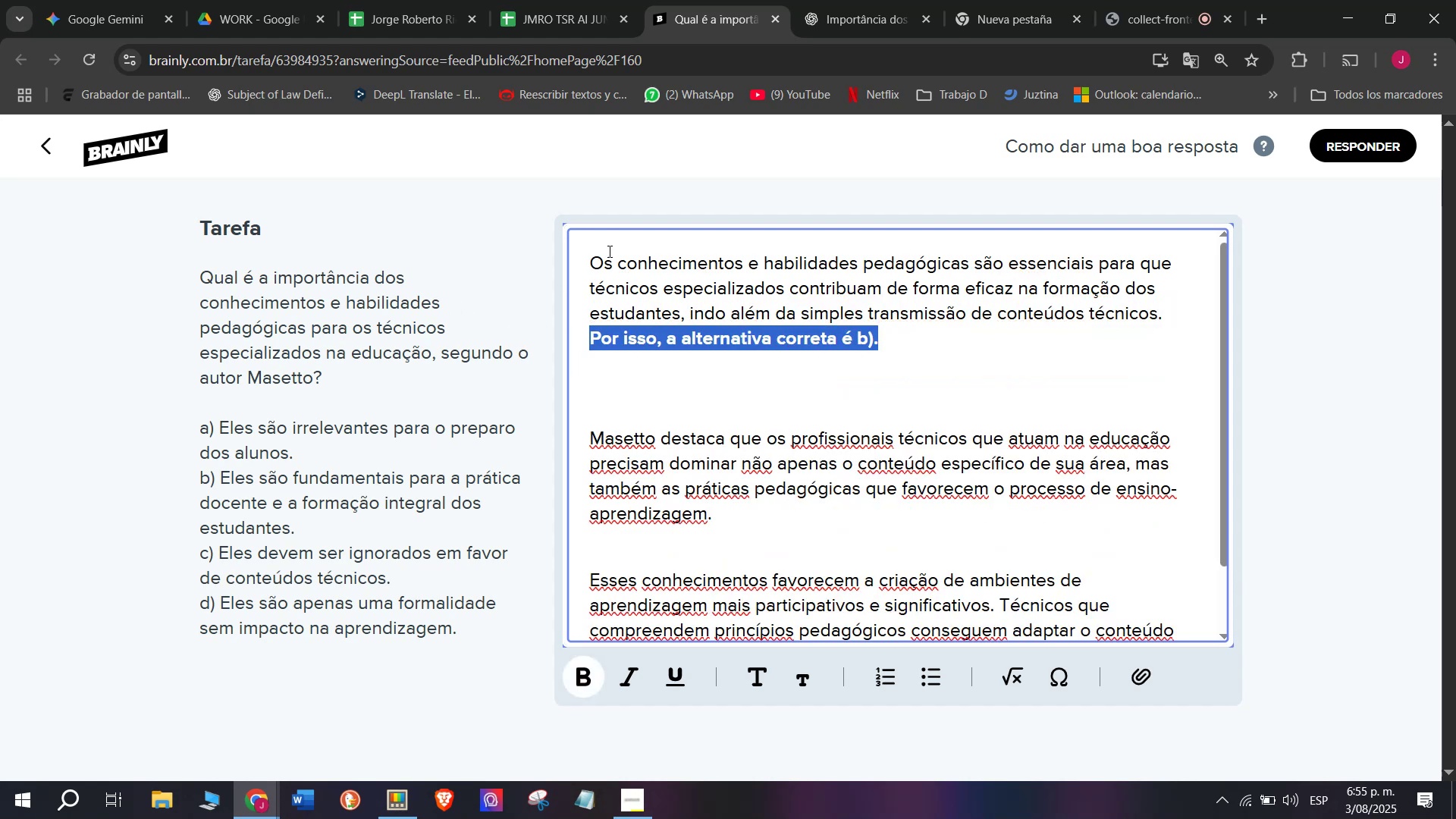 
left_click([609, 249])
 